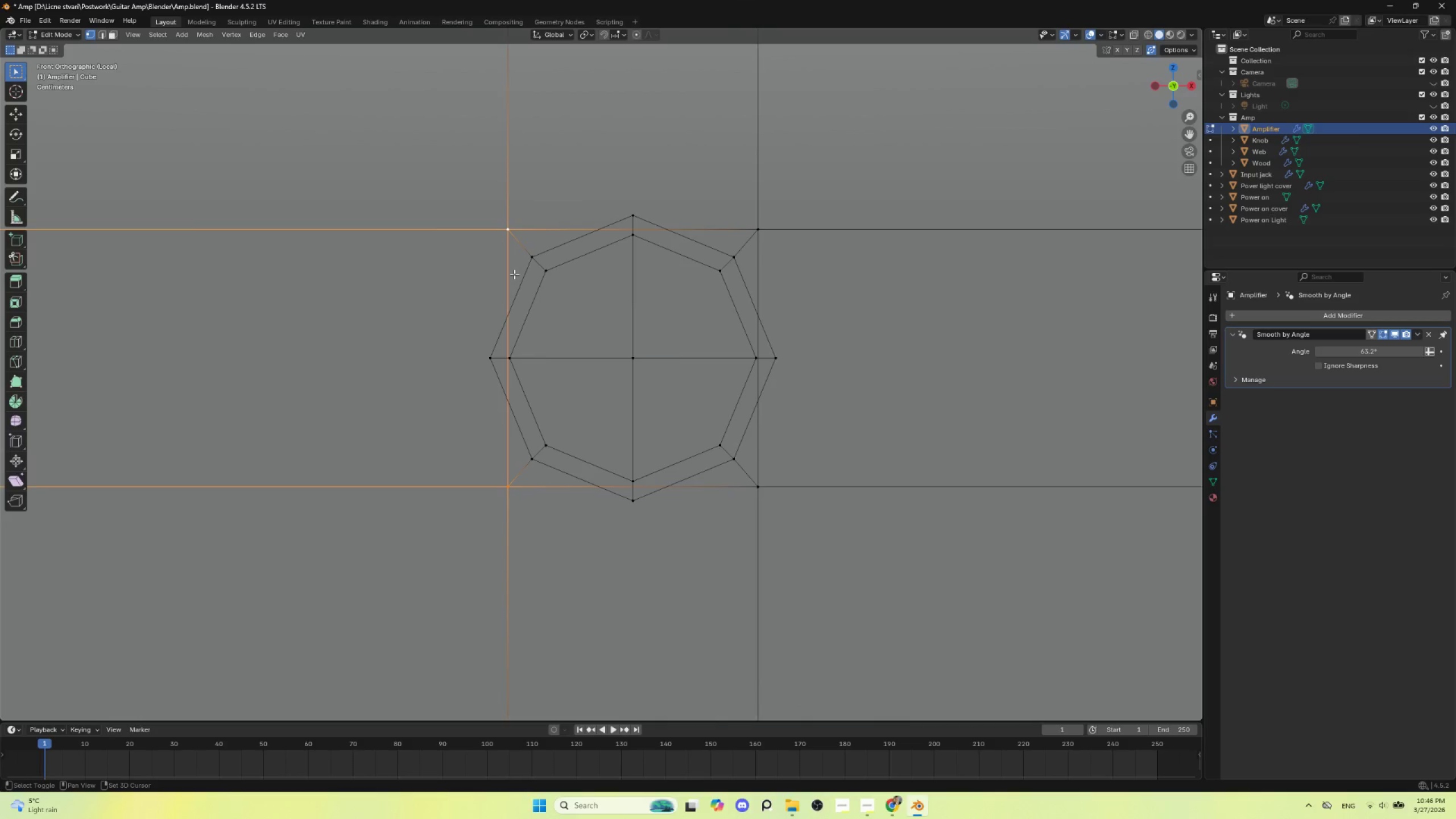 
scroll: coordinate [519, 309], scroll_direction: down, amount: 2.0
 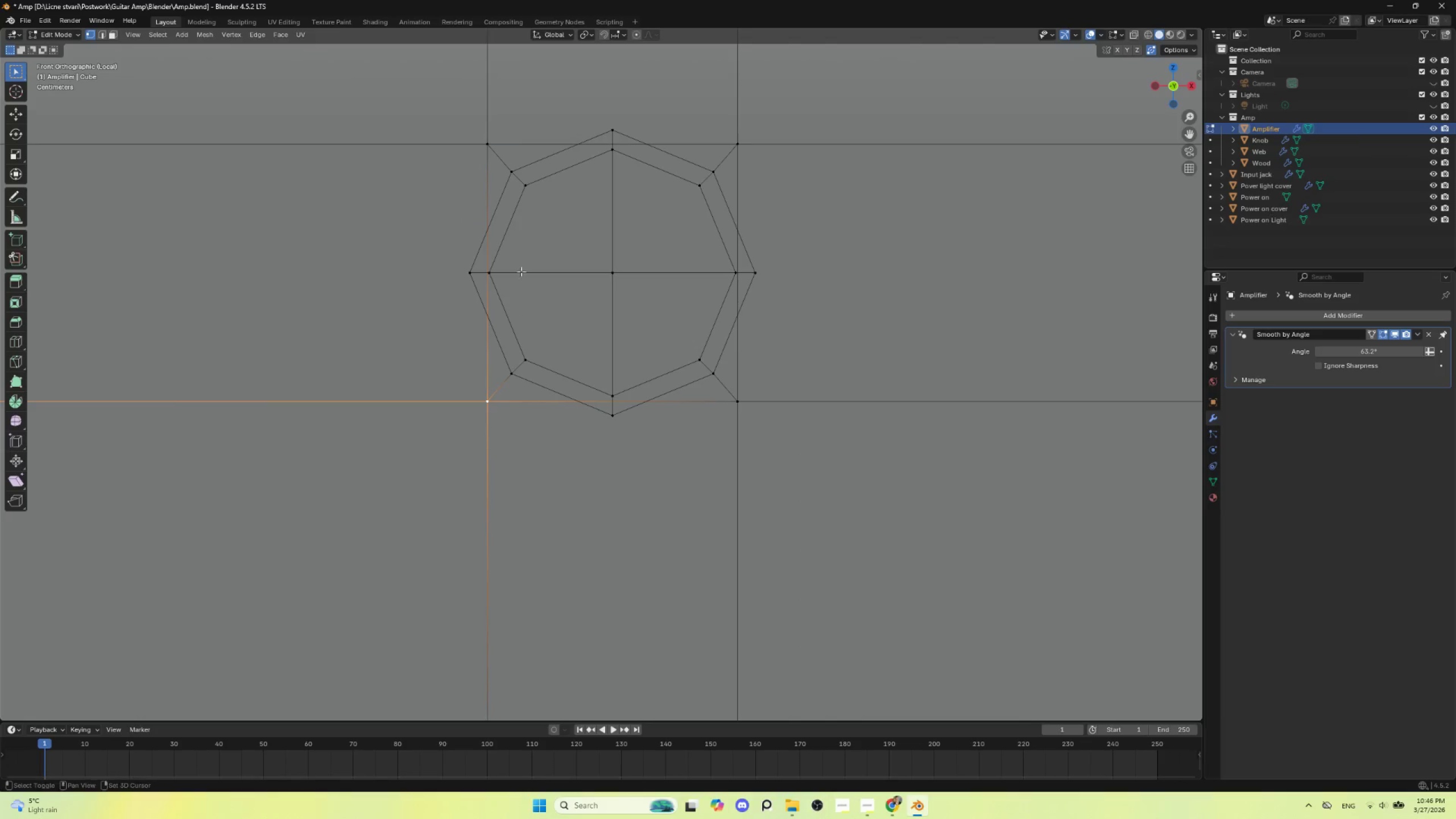 
hold_key(key=ShiftLeft, duration=0.94)
left_click([508, 233])
 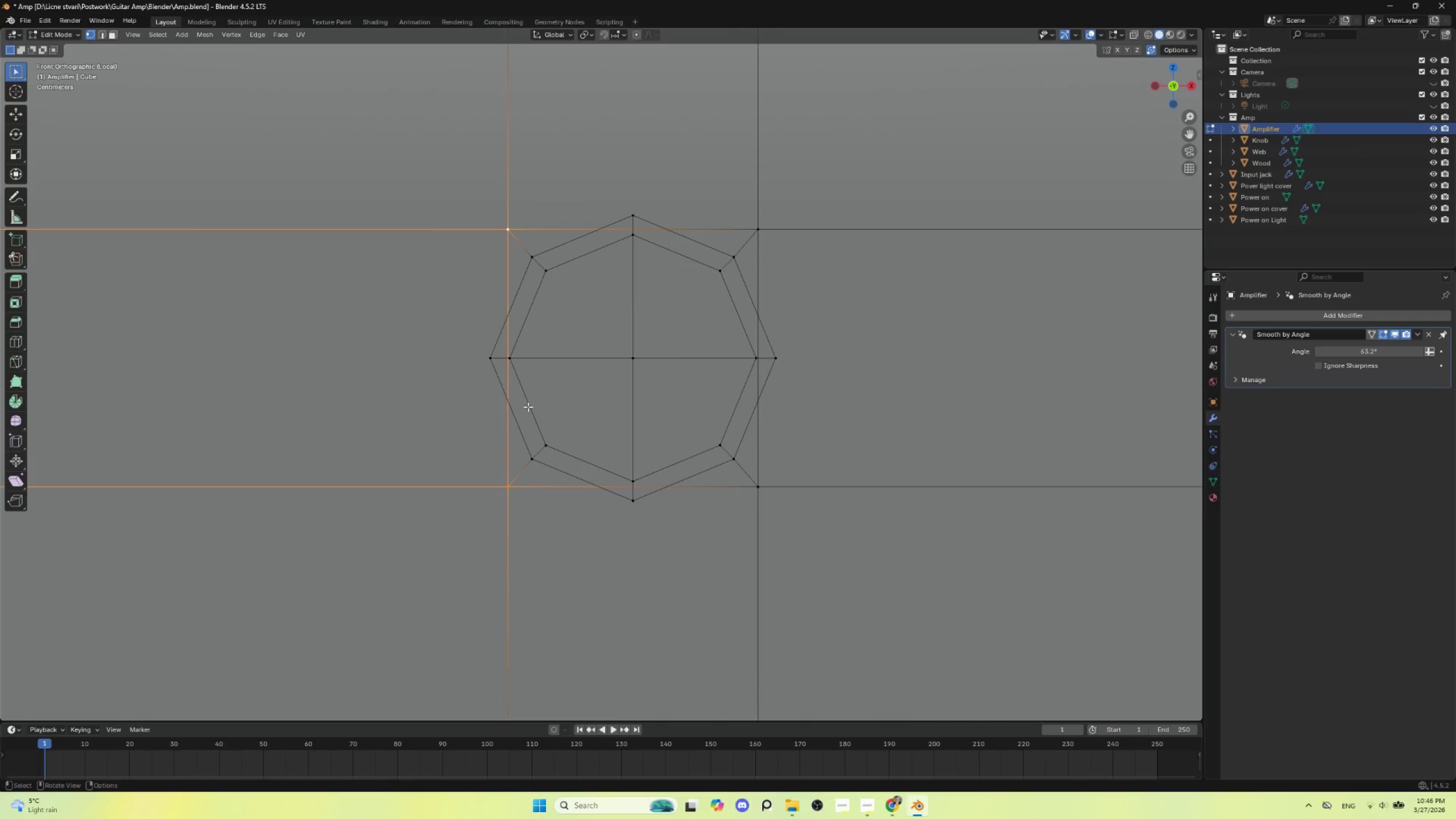 
type(gg)
 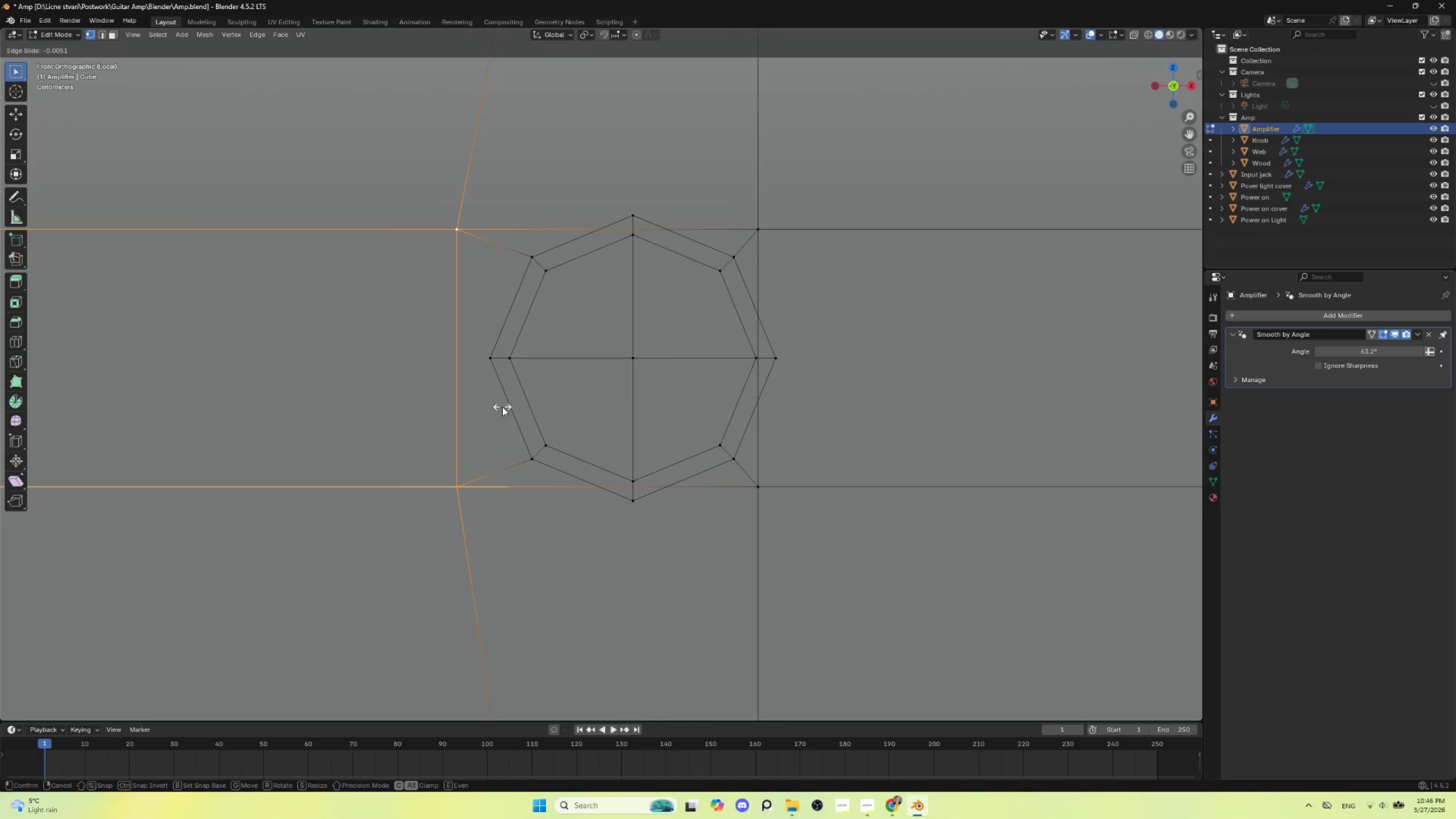 
left_click([502, 407])
 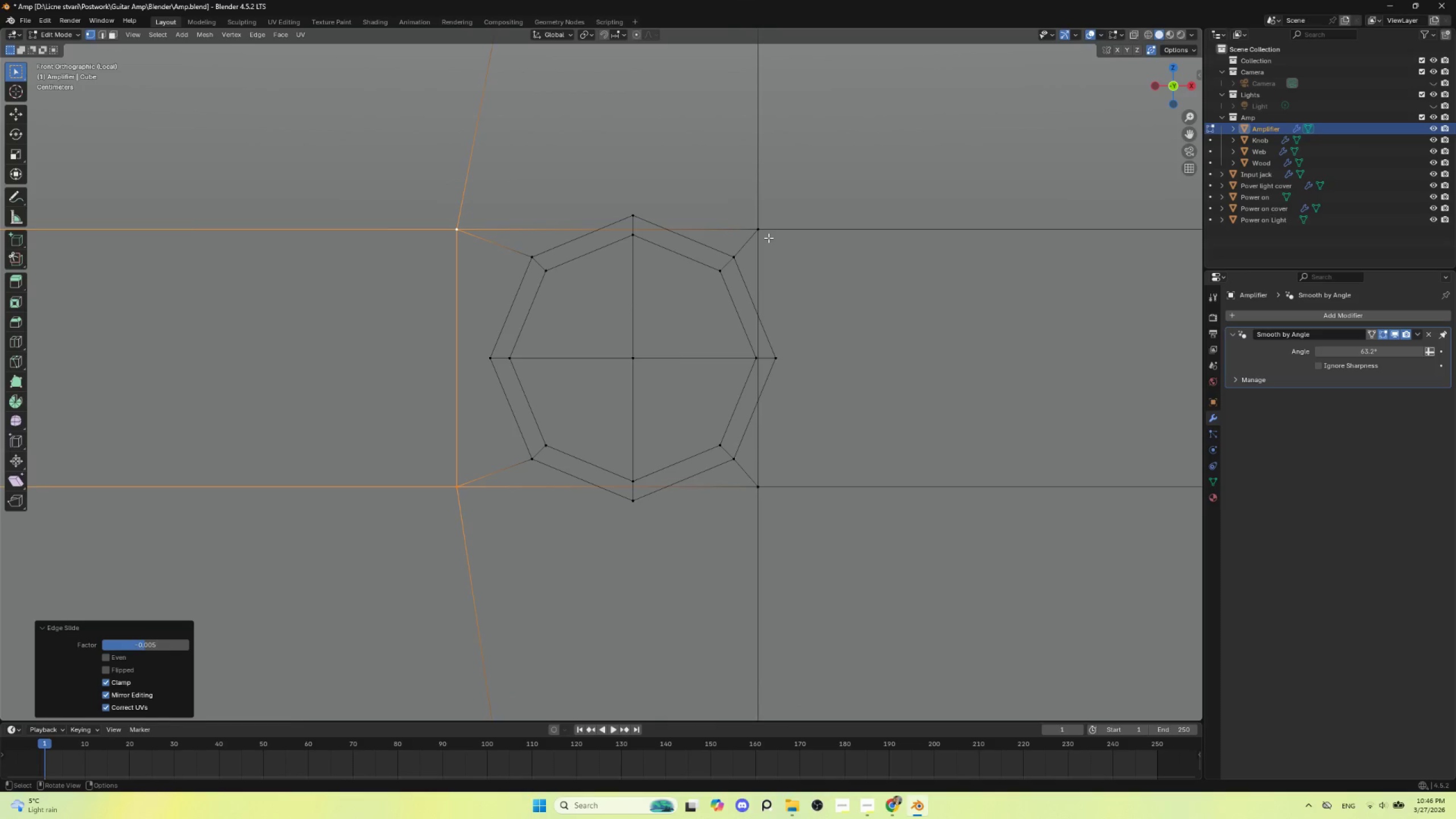 
left_click([761, 228])
 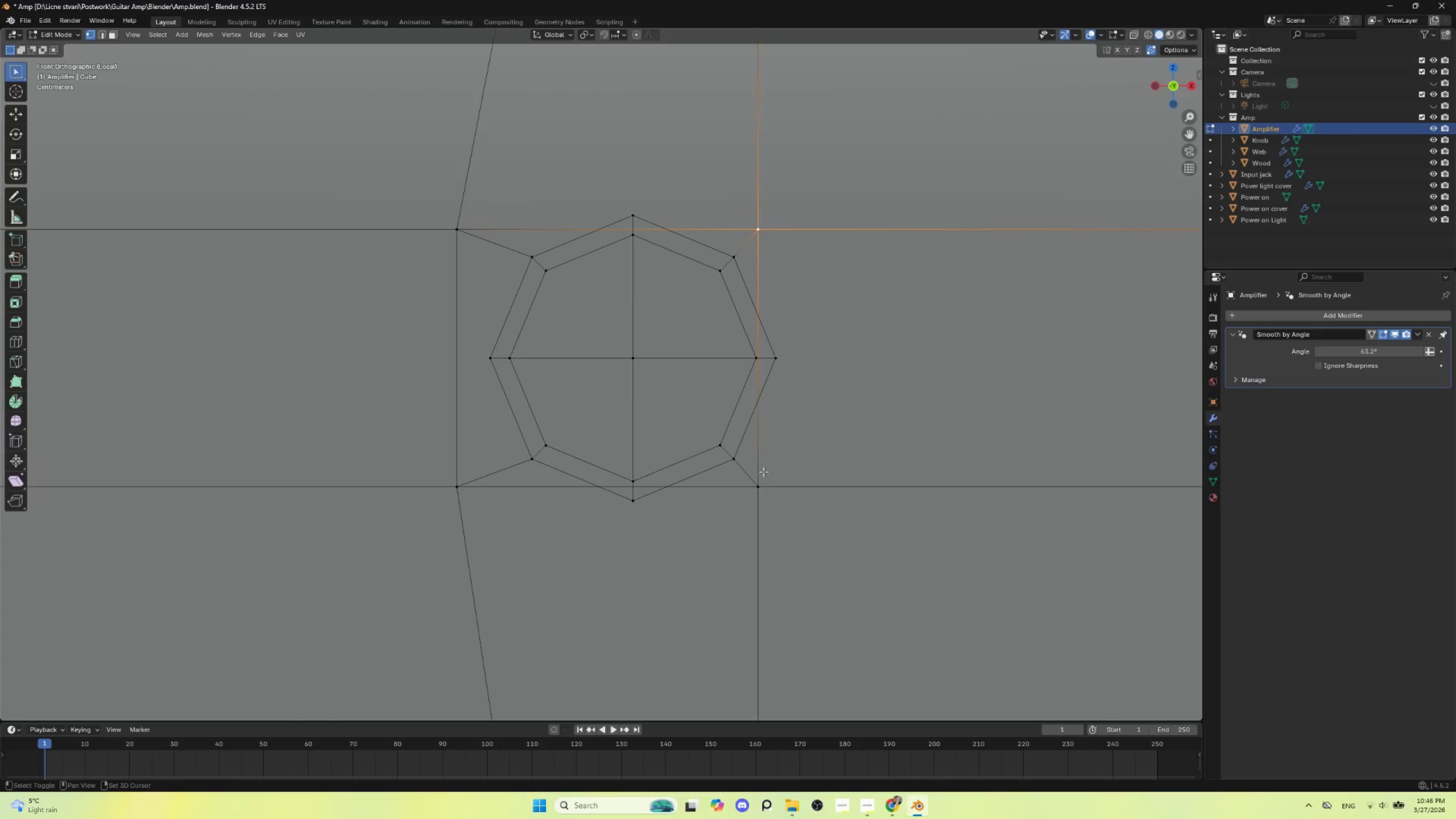 
hold_key(key=ShiftLeft, duration=0.97)
left_click([759, 483])
 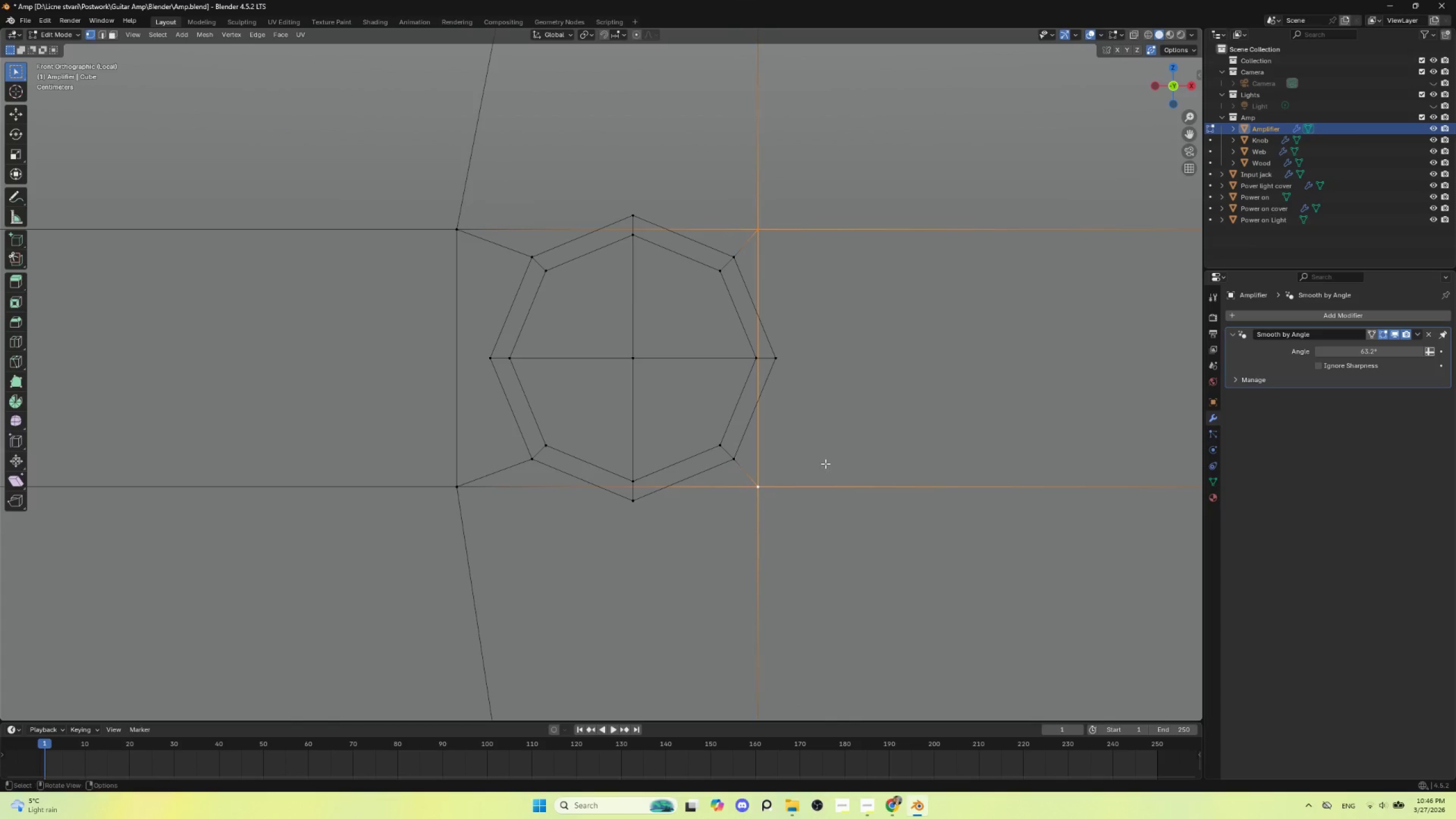 
hold_key(key=ShiftLeft, duration=4.39)
 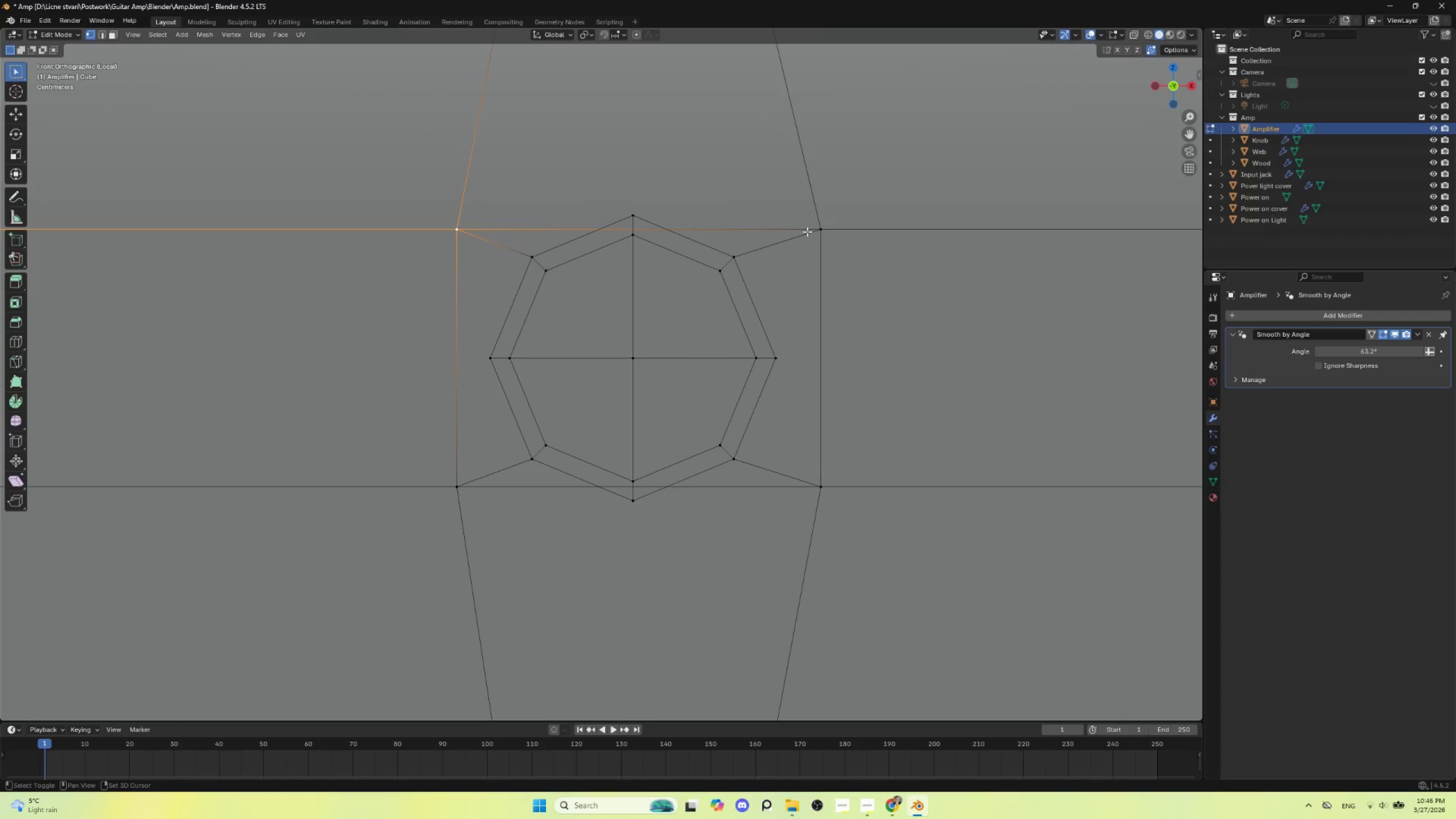 
type(gg)
 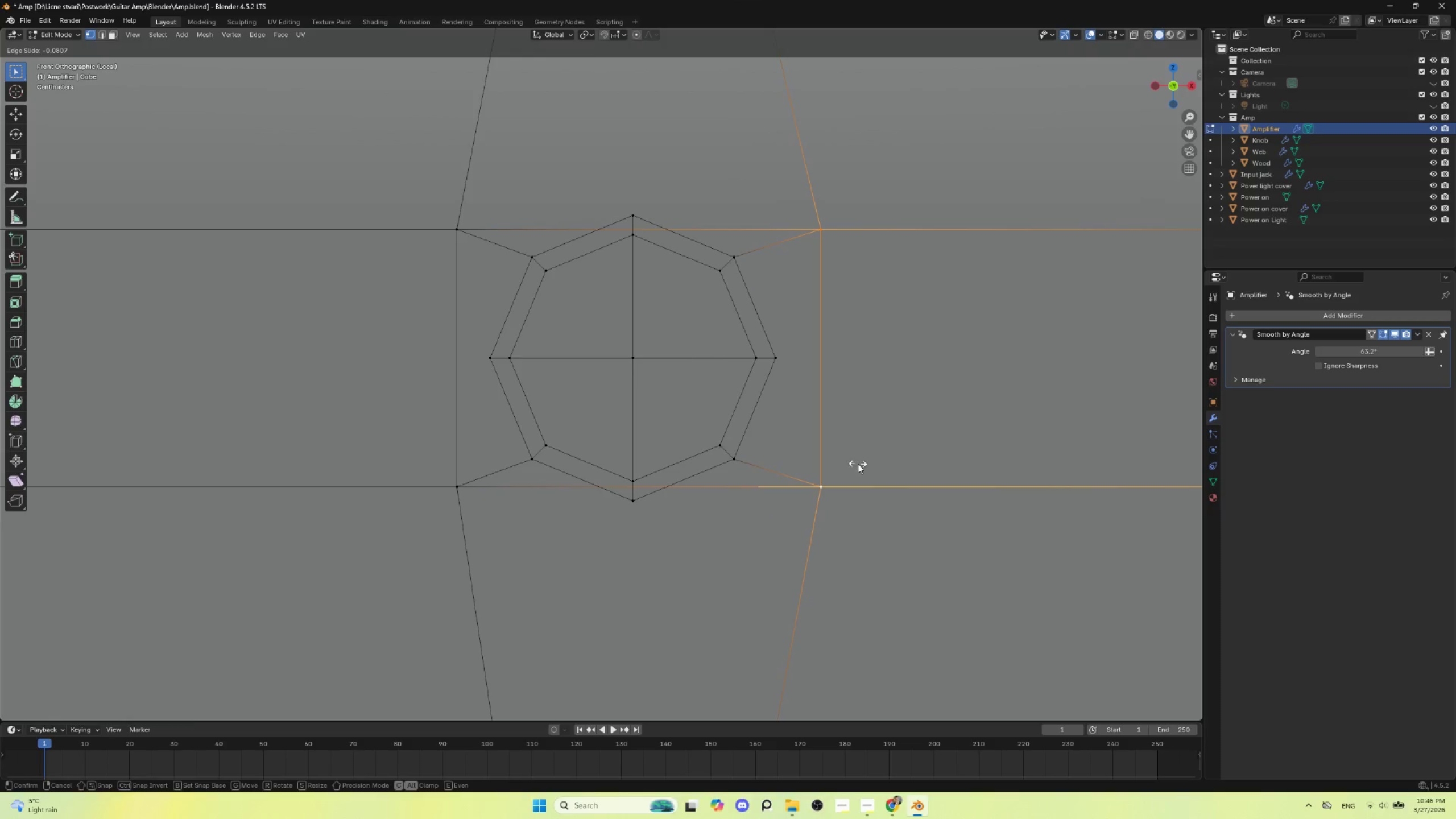 
left_click([858, 464])
 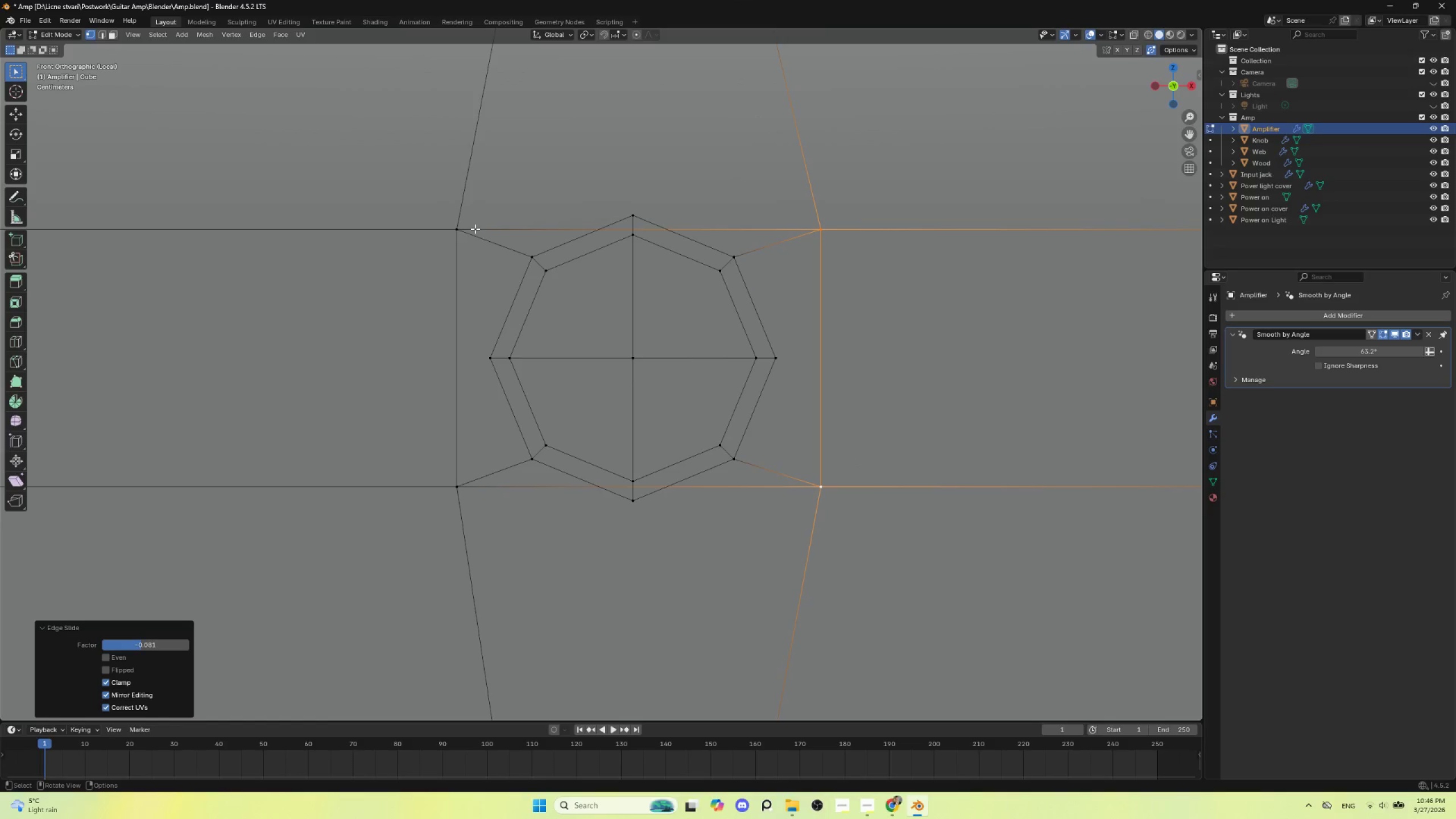 
left_click([450, 228])
 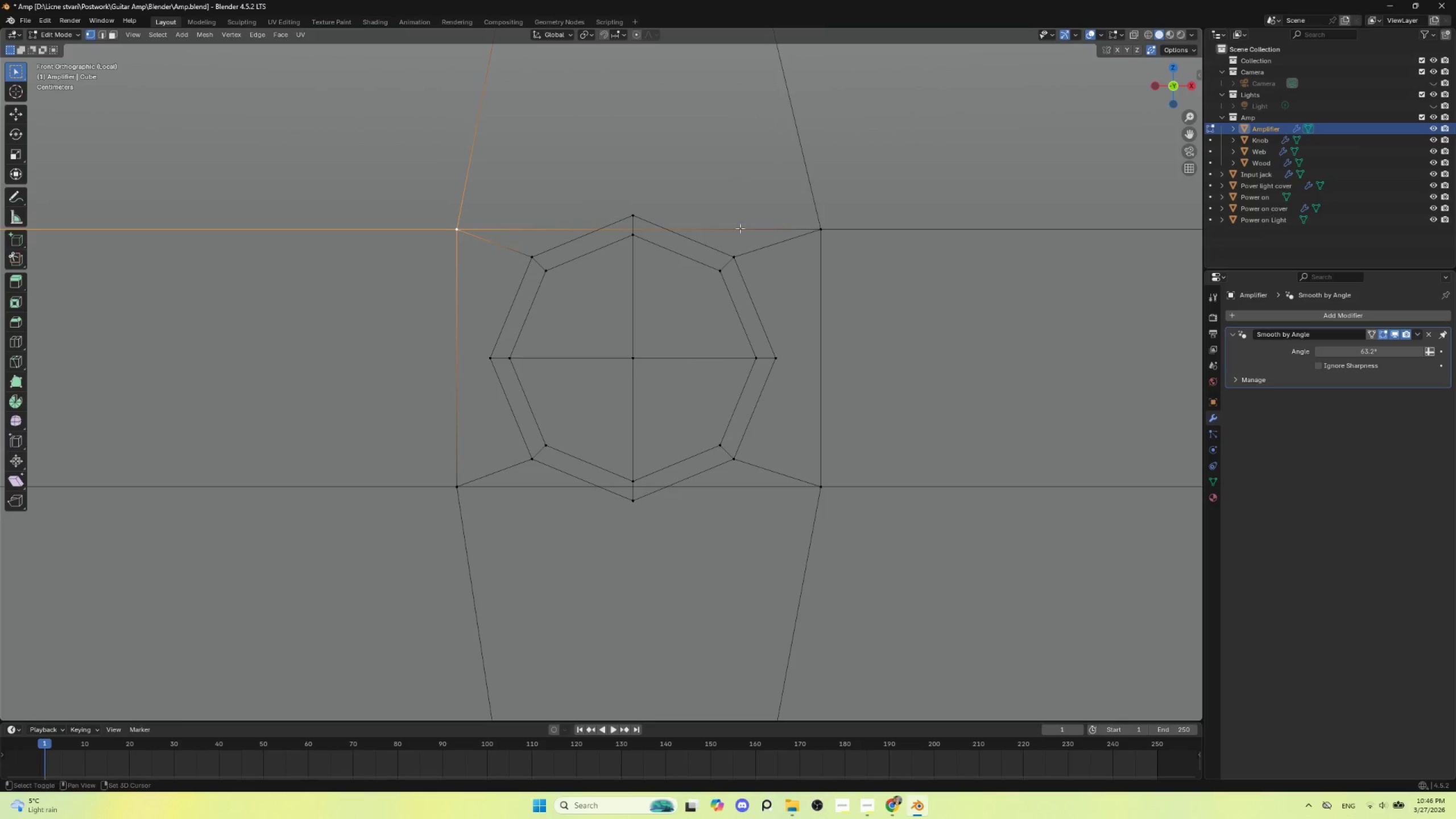 
hold_key(key=ShiftLeft, duration=1.05)
 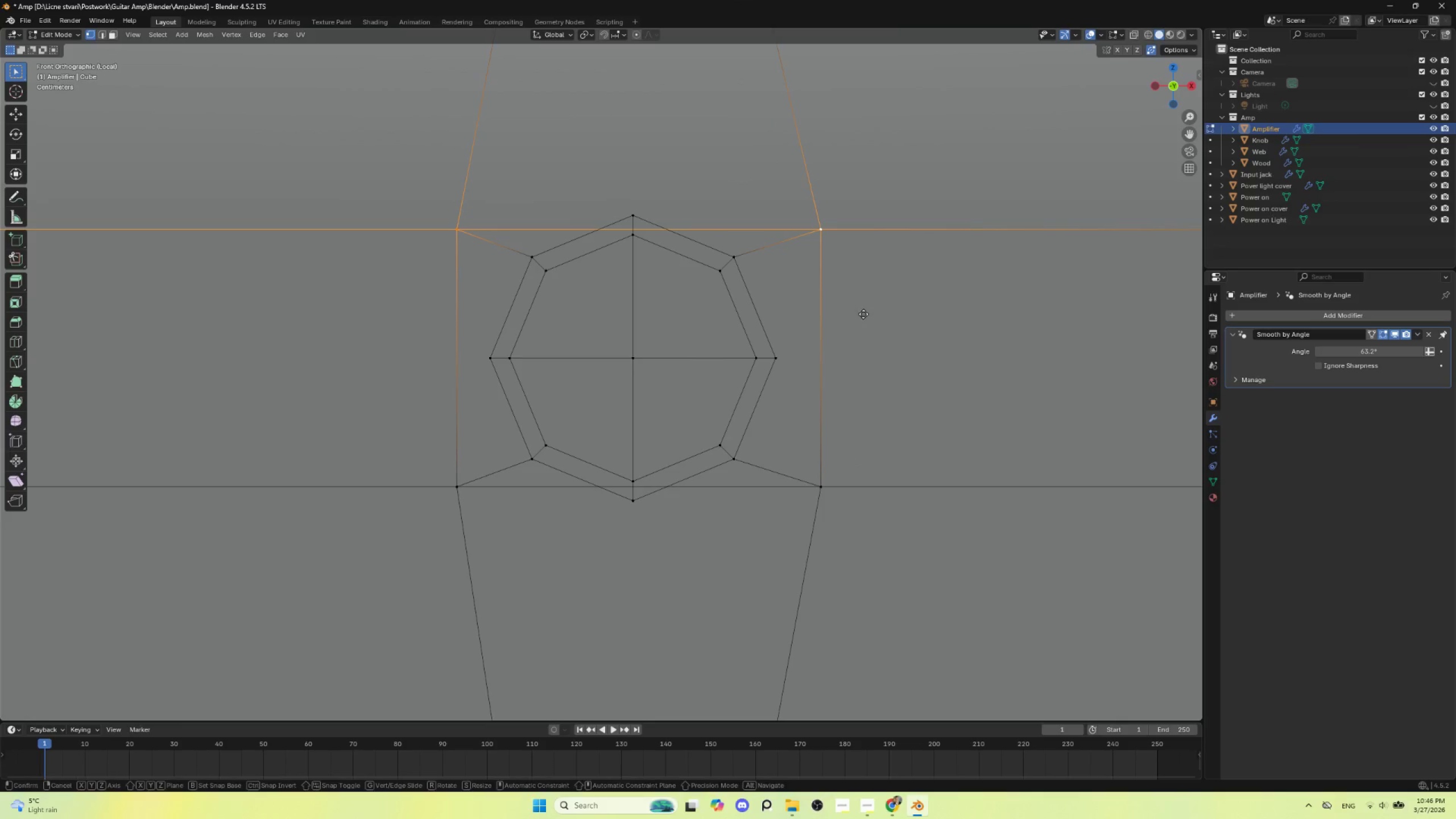 
type(gg)
 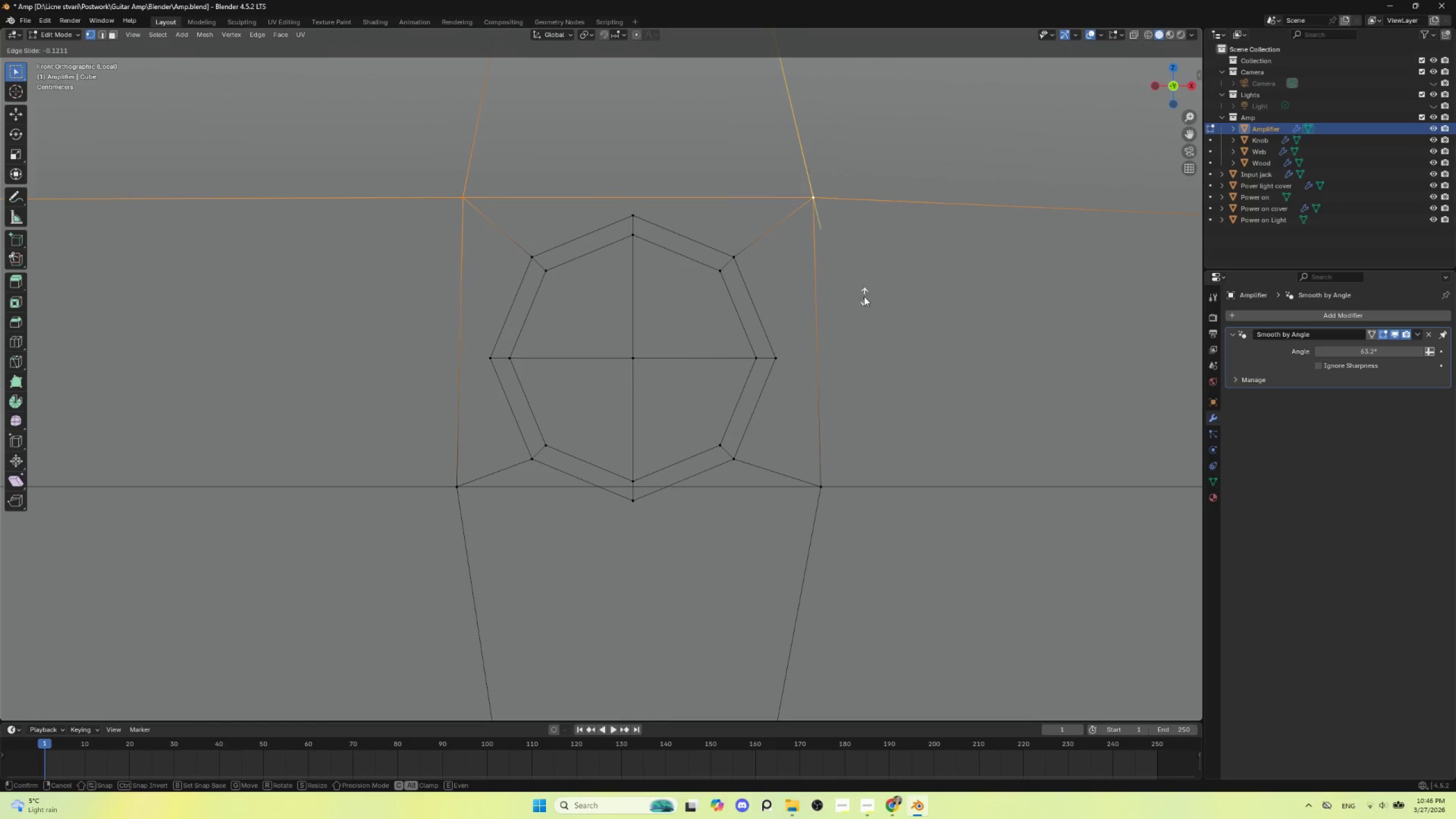 
left_click([864, 296])
 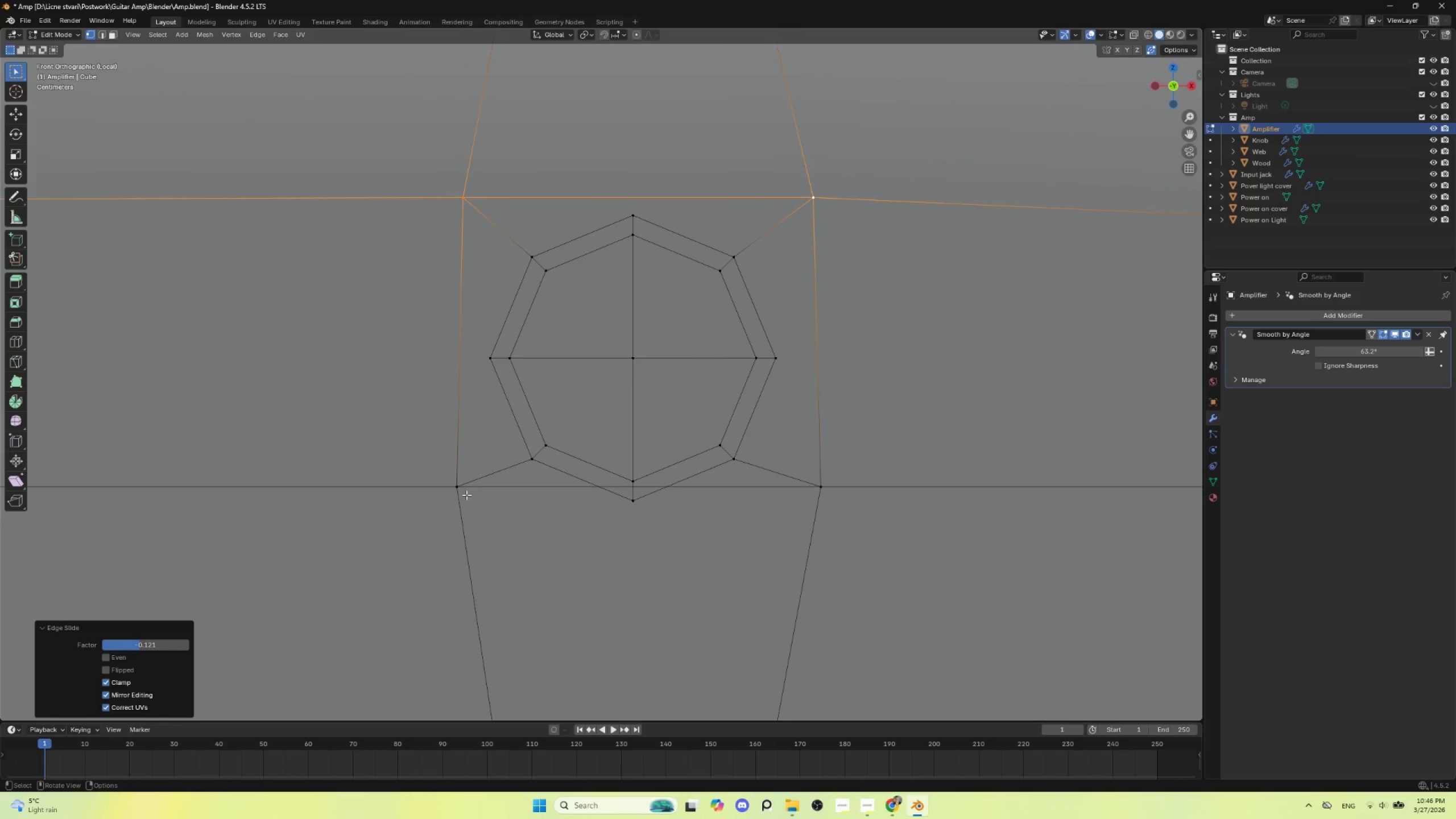 
left_click([463, 494])
 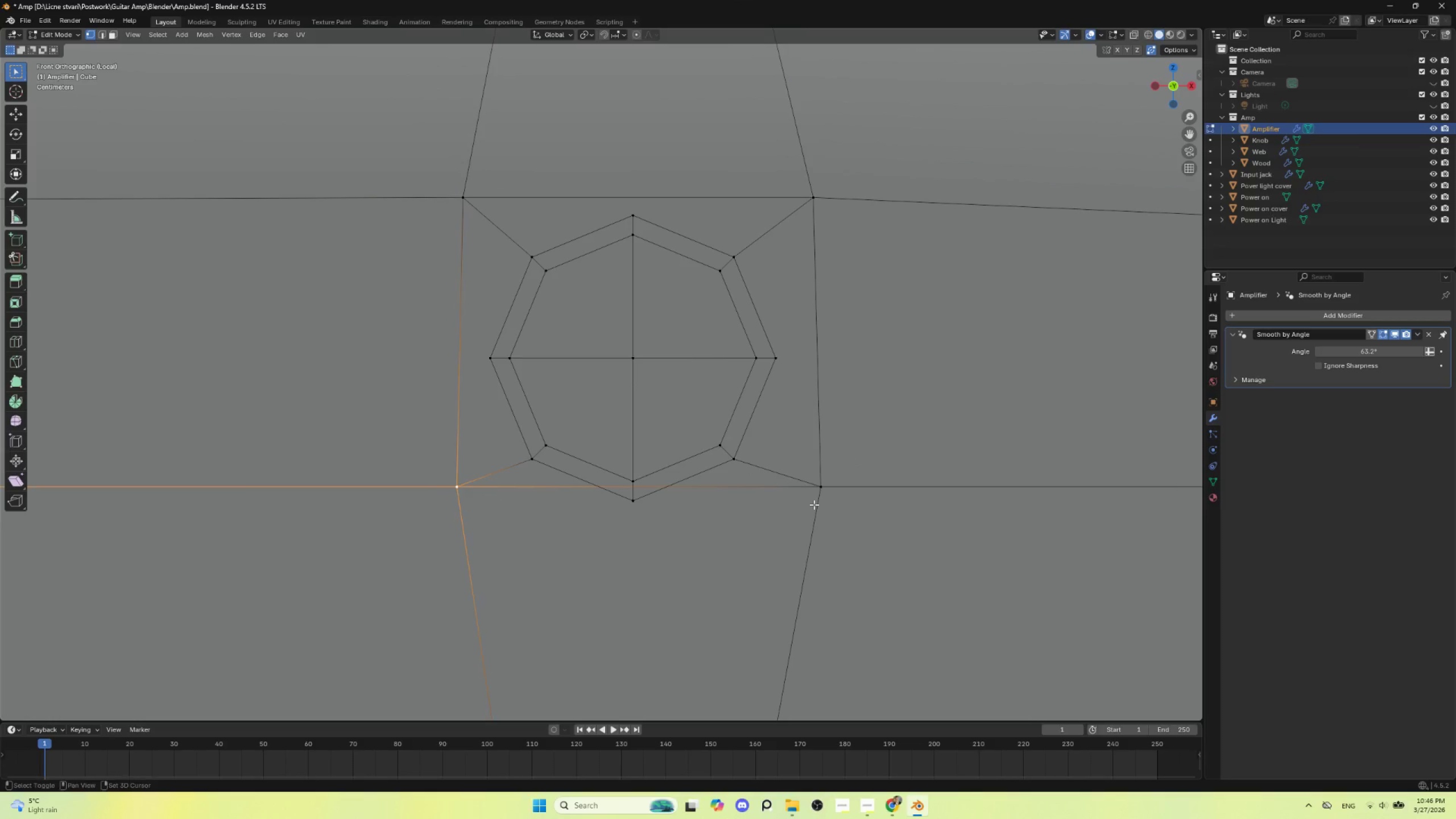 
hold_key(key=ShiftLeft, duration=0.83)
left_click([818, 491])
 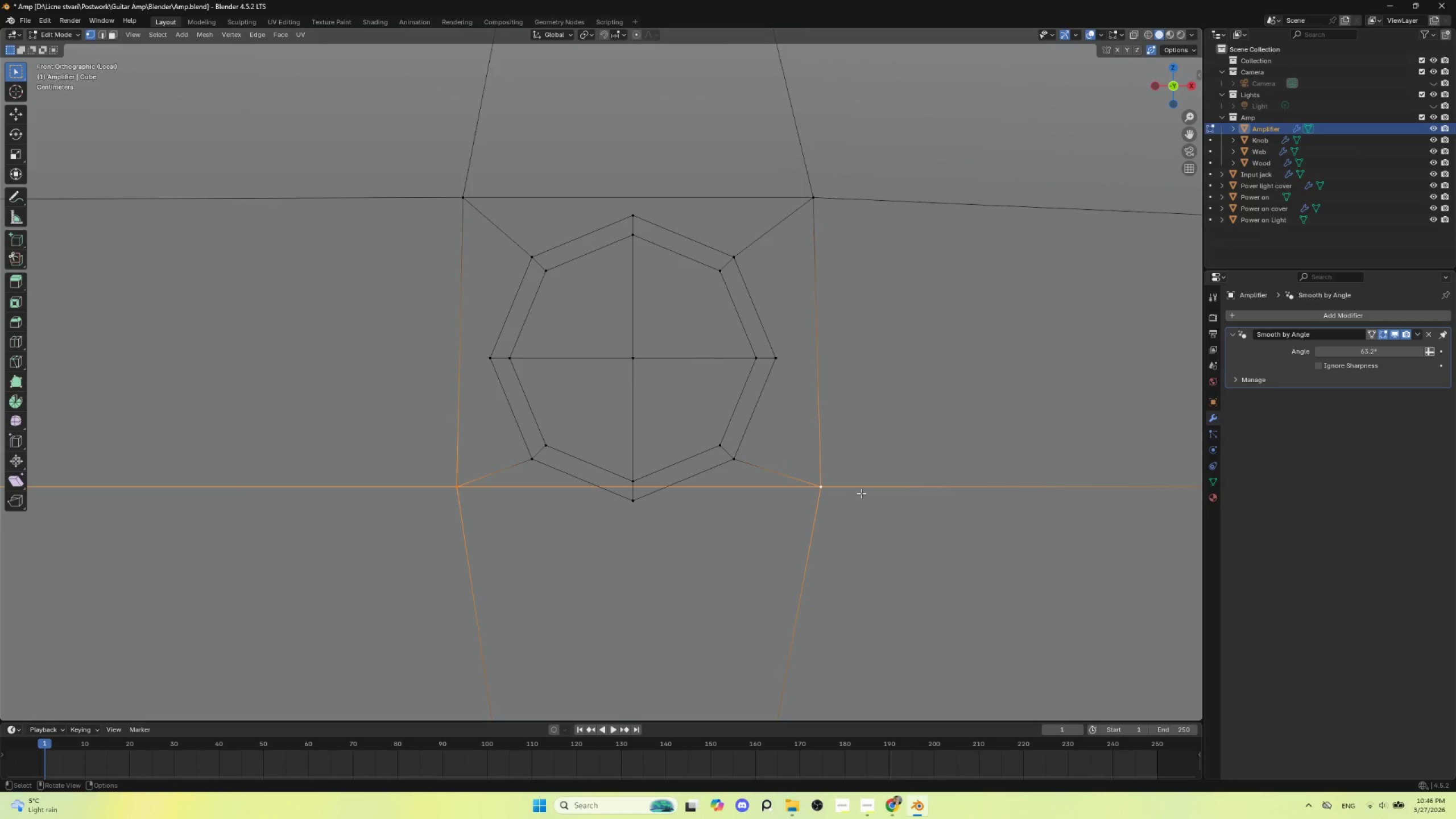 
type(gg)
 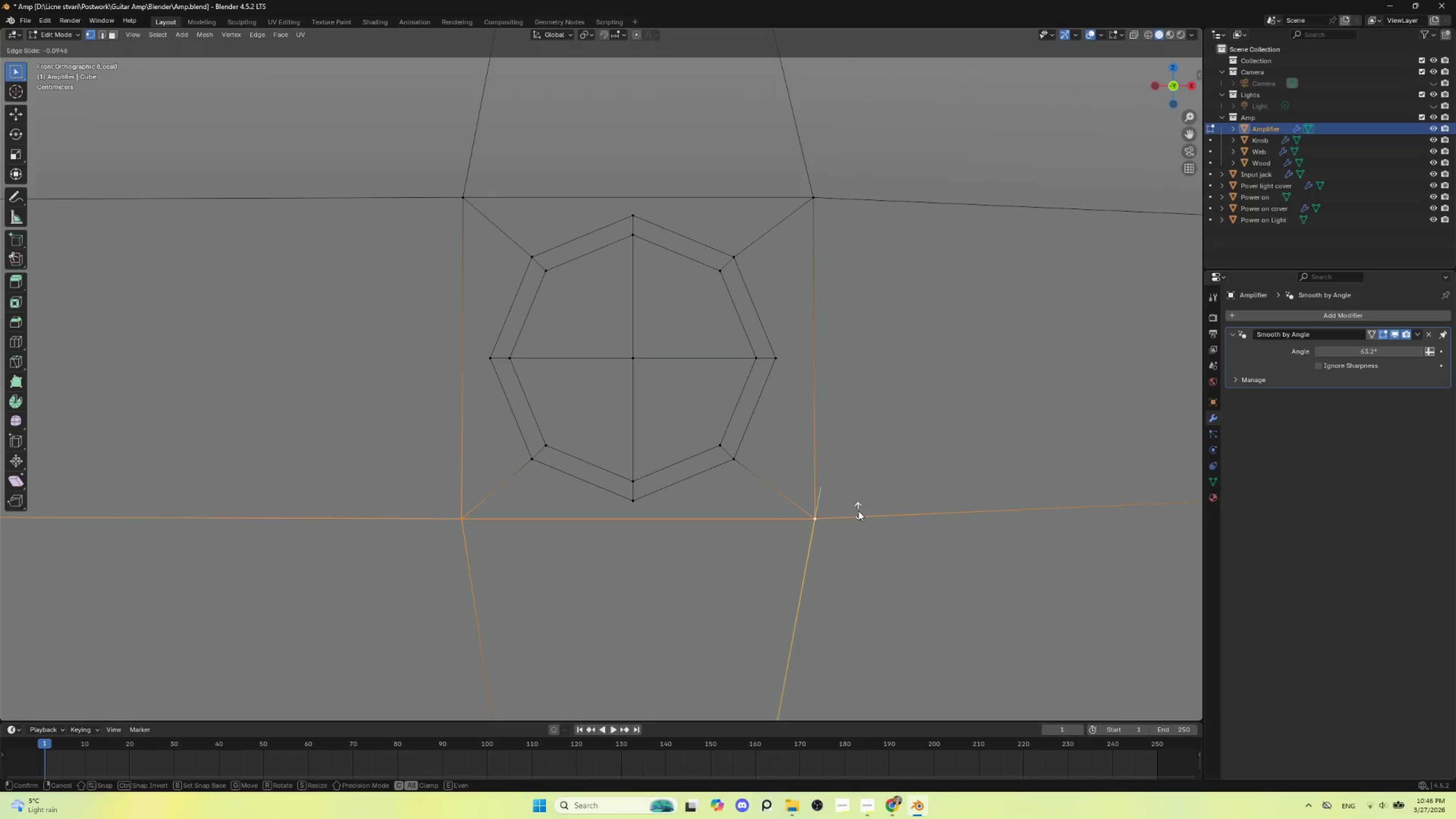 
left_click([858, 511])
 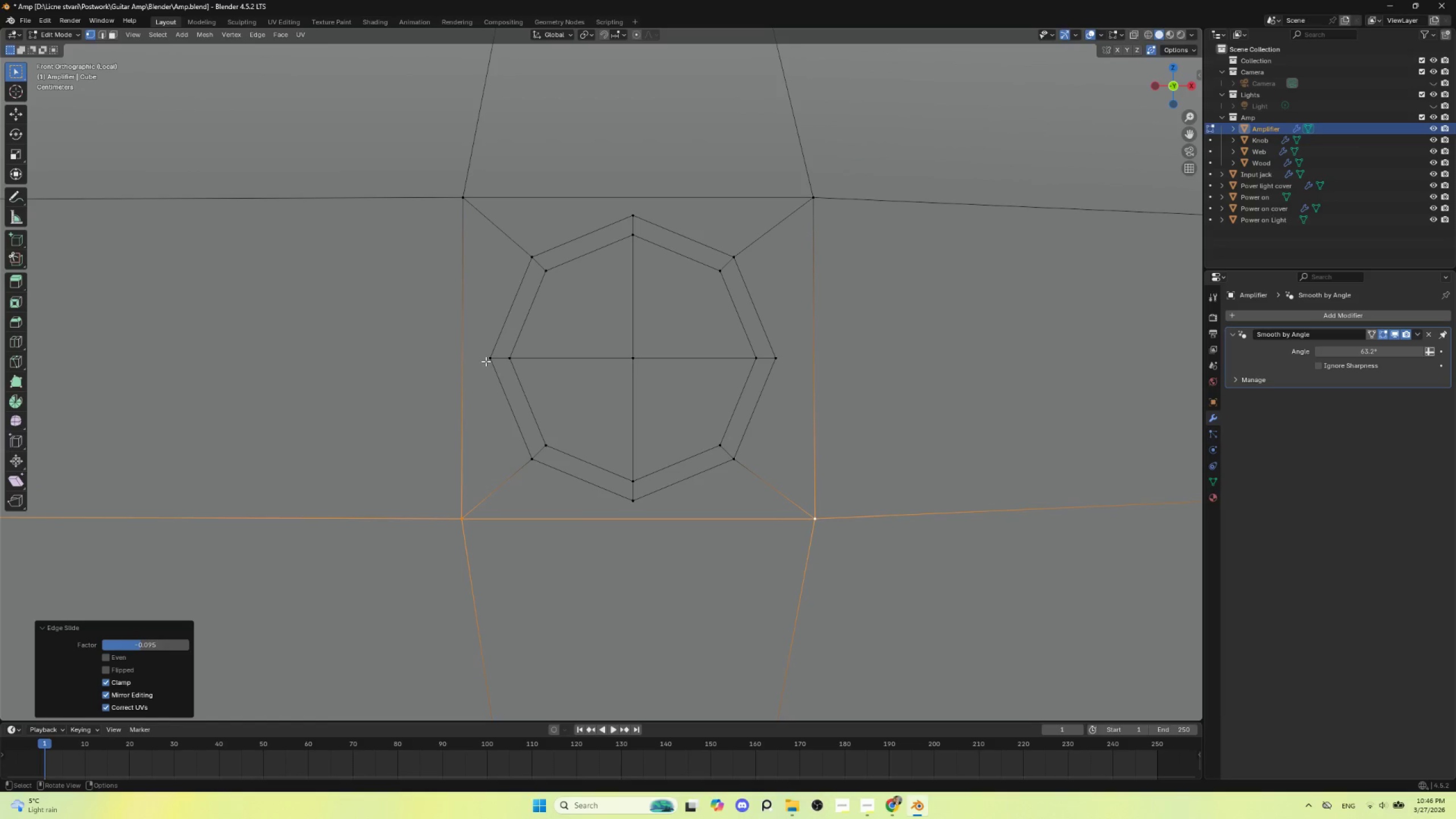 
scroll: coordinate [505, 399], scroll_direction: down, amount: 3.0
 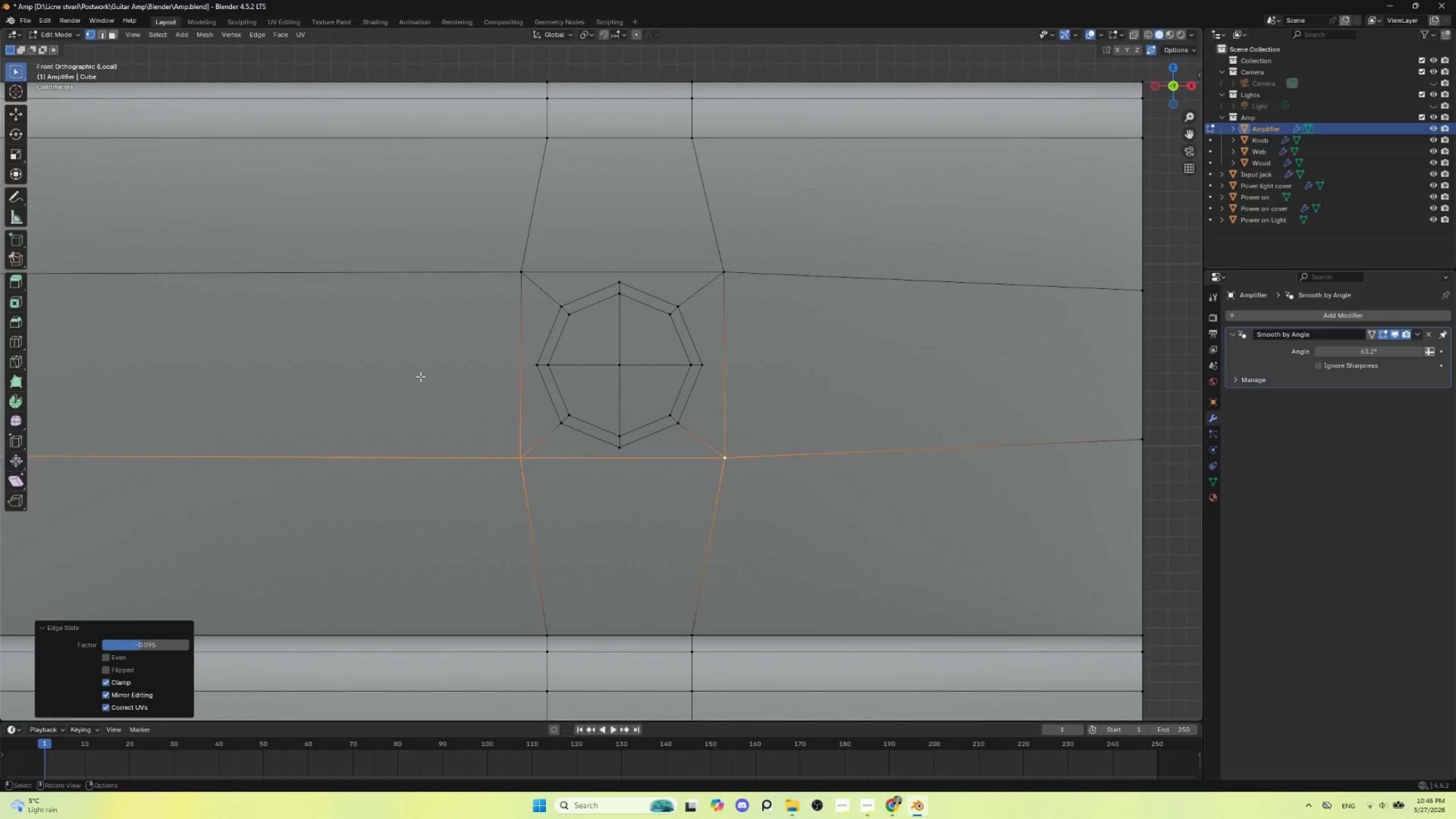 
key(Control+R)
 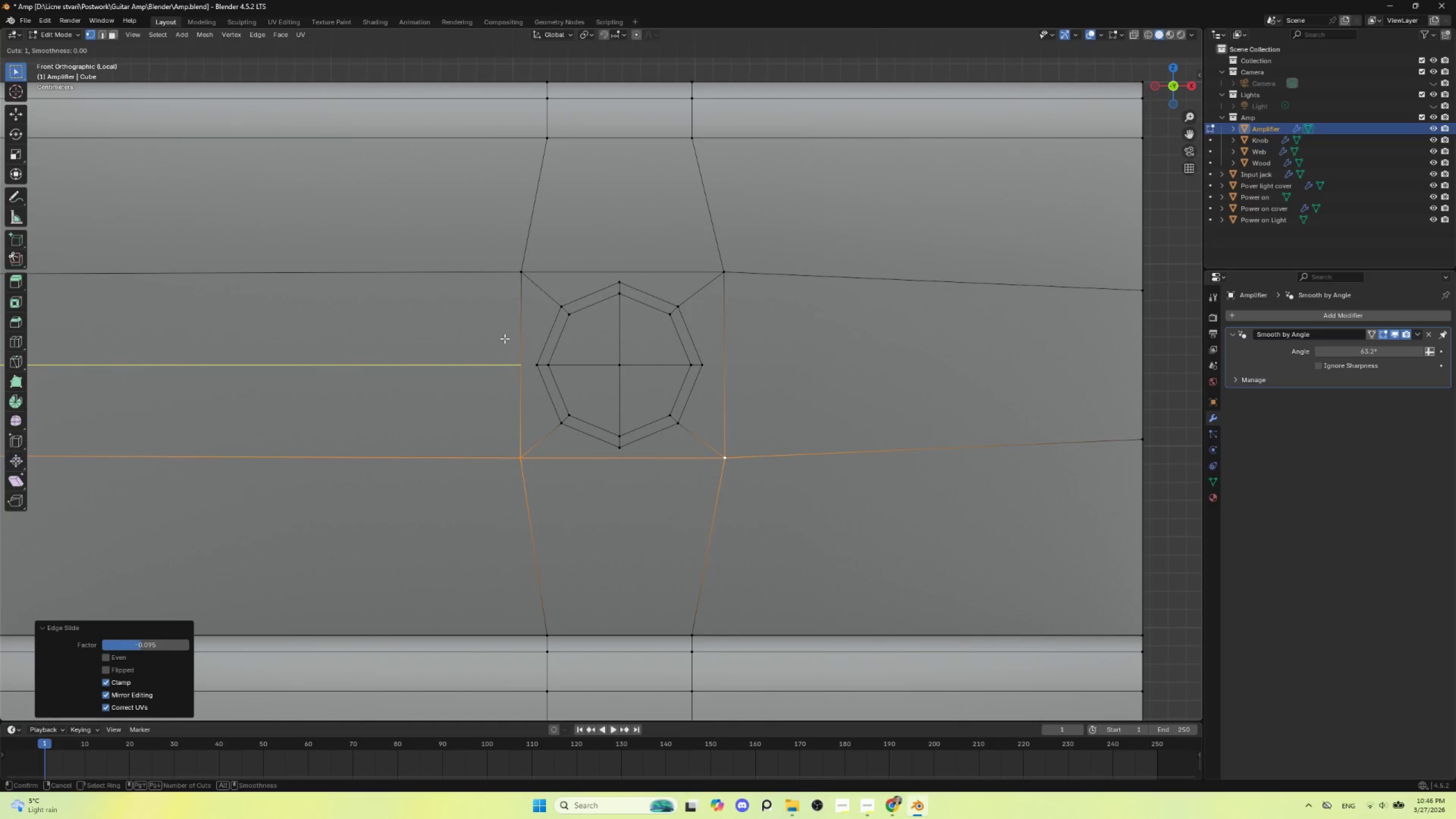 
left_click([504, 338])
 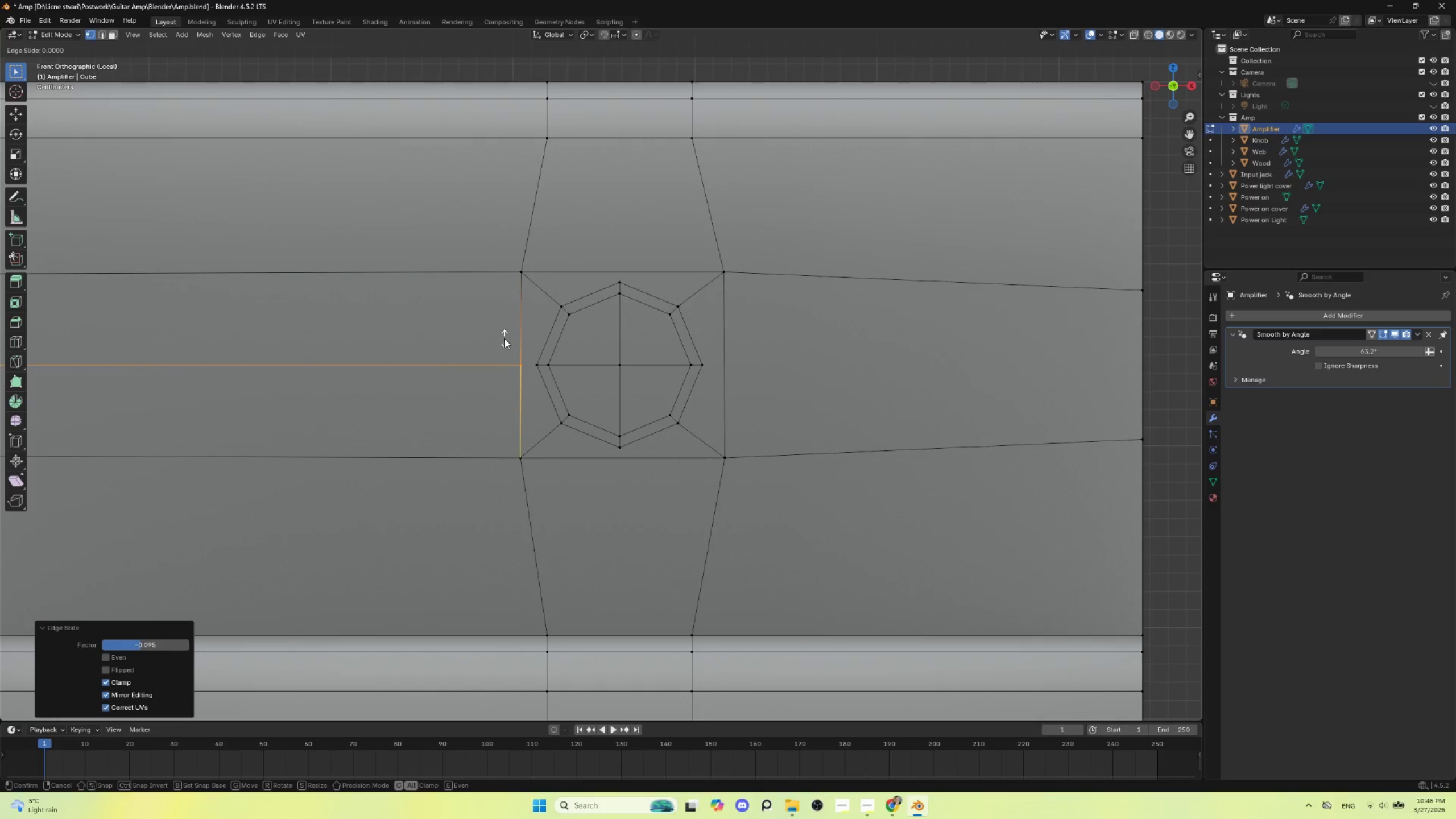 
key(Escape)
 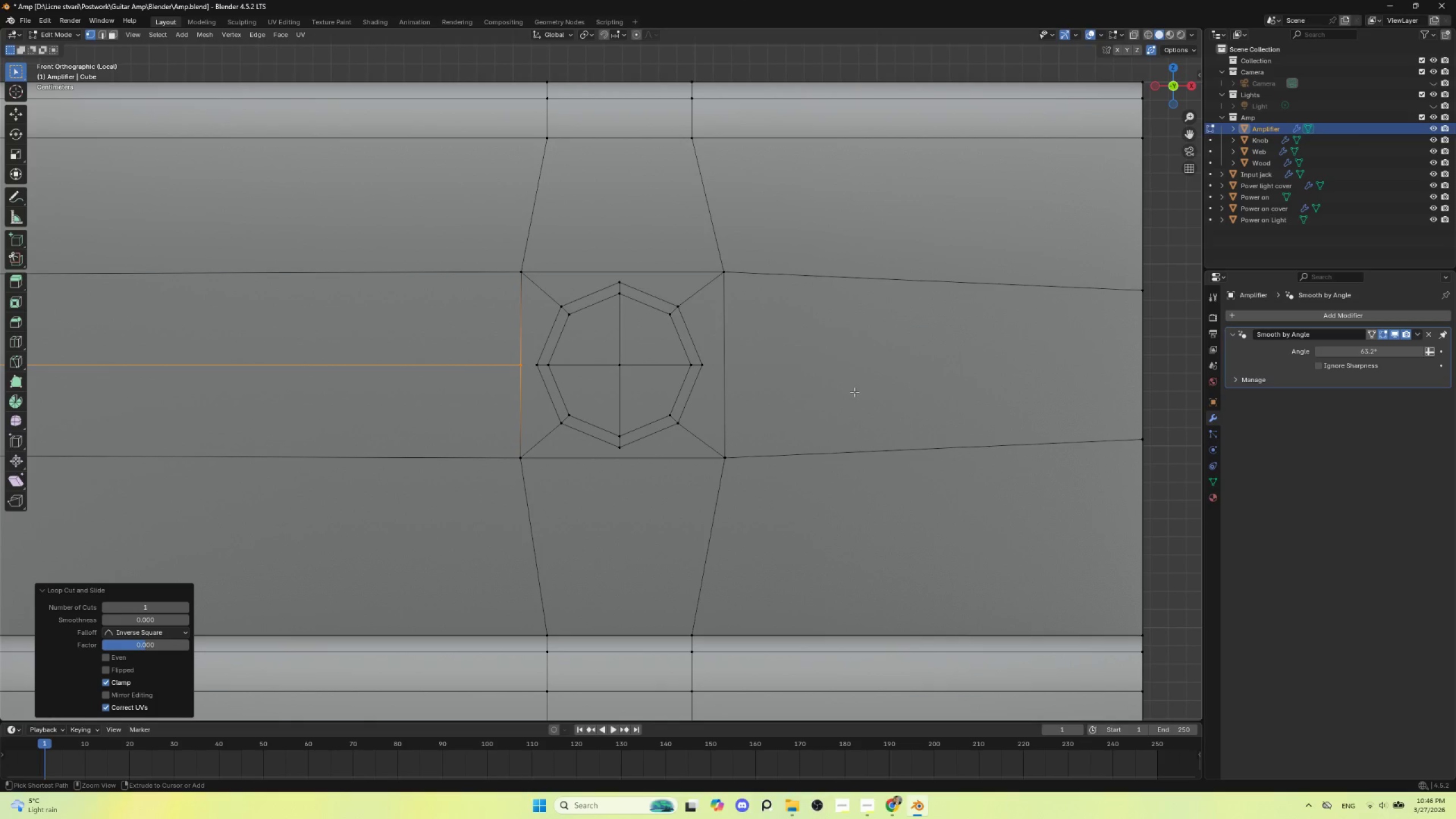 
key(Control+R)
 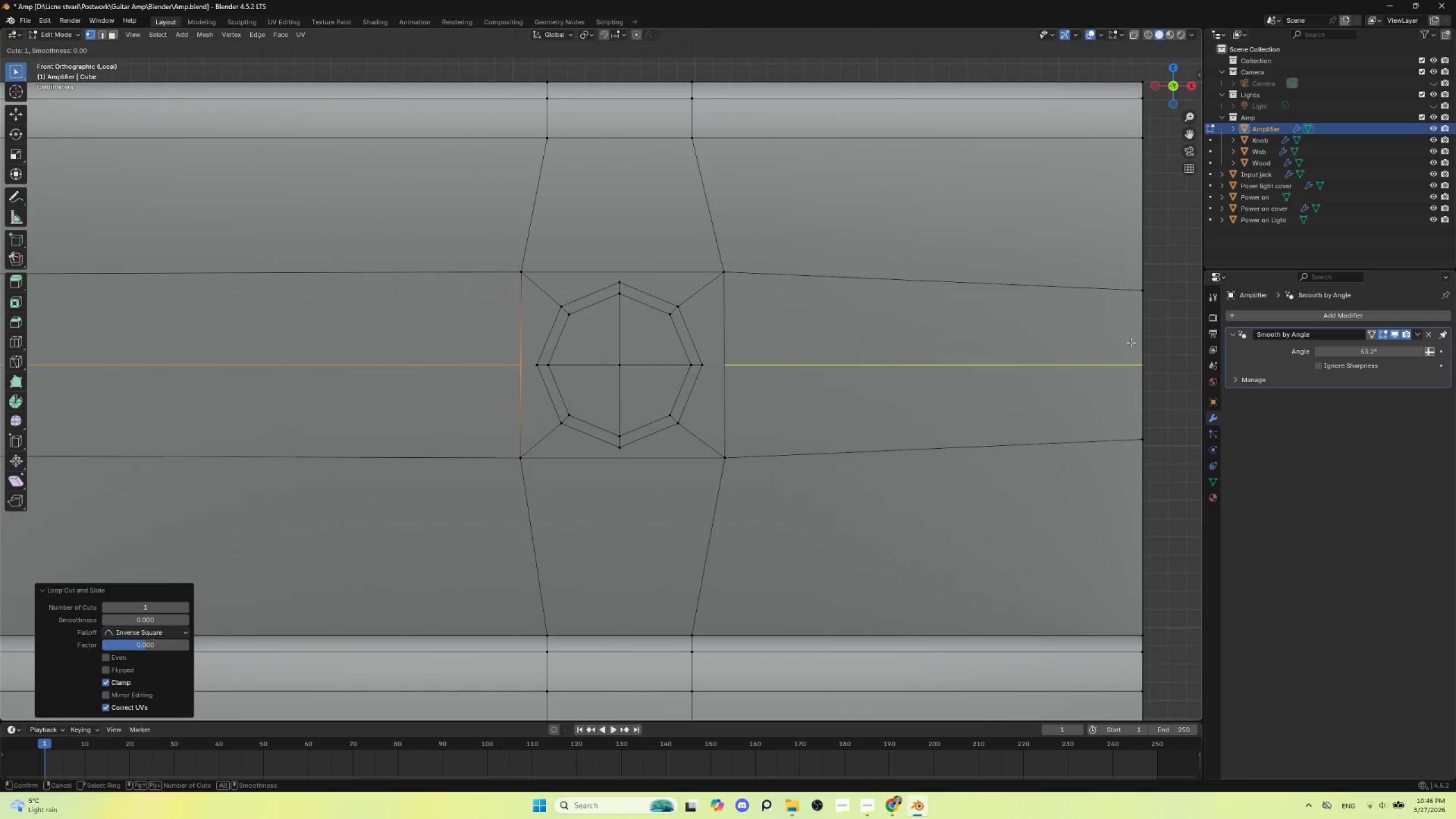 
left_click([1141, 343])
 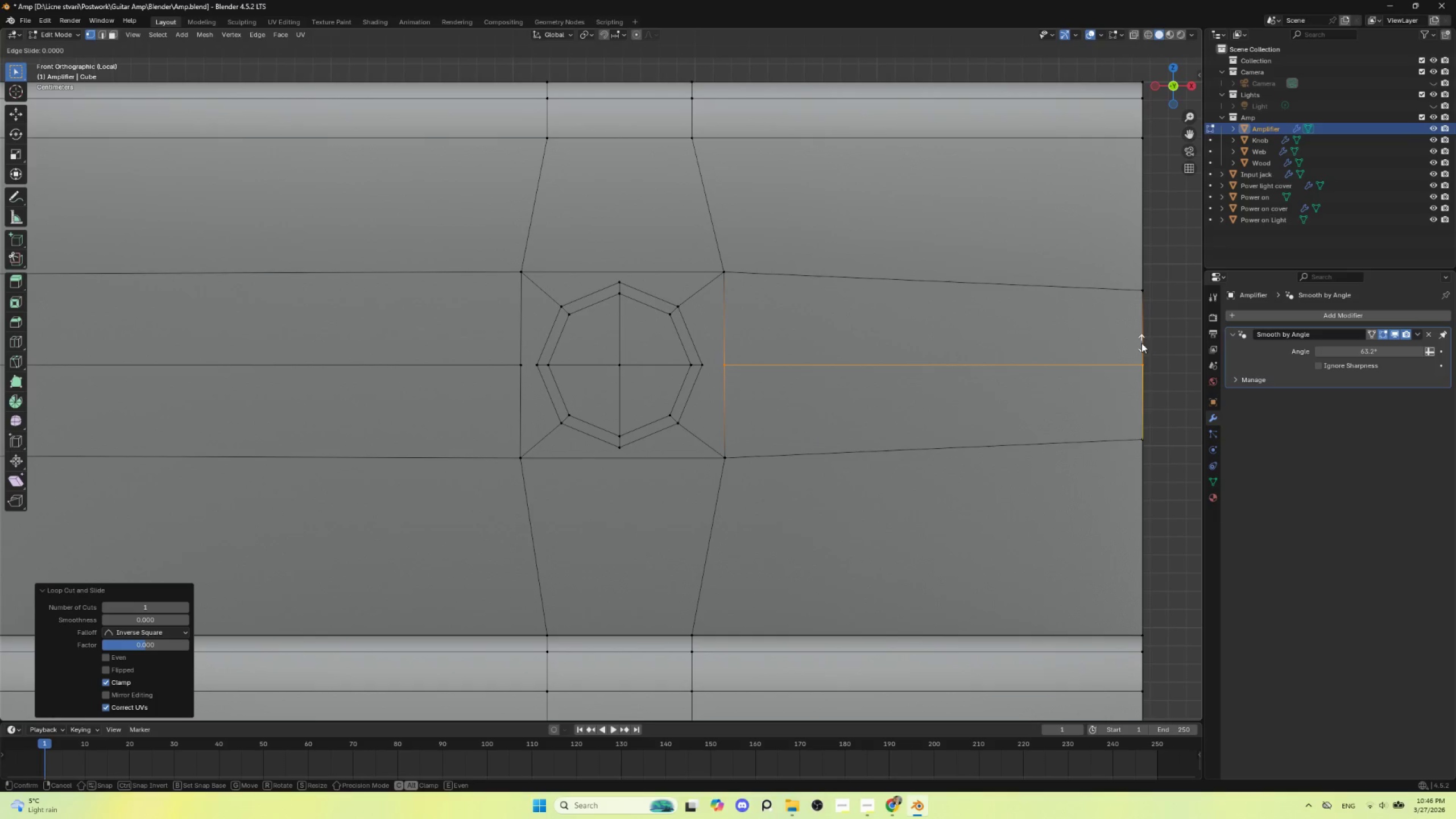 
key(Escape)
 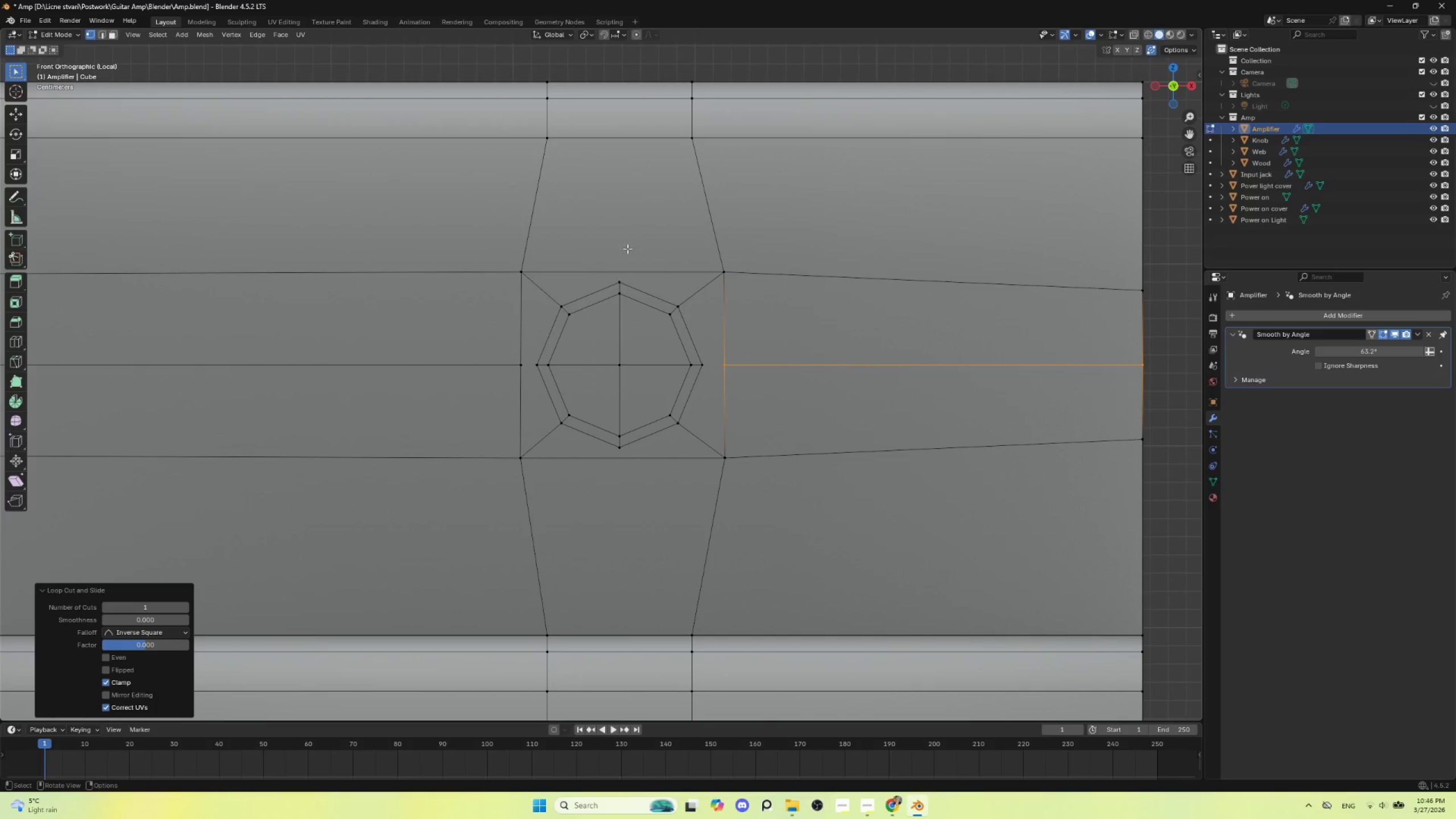 
key(Control+R)
 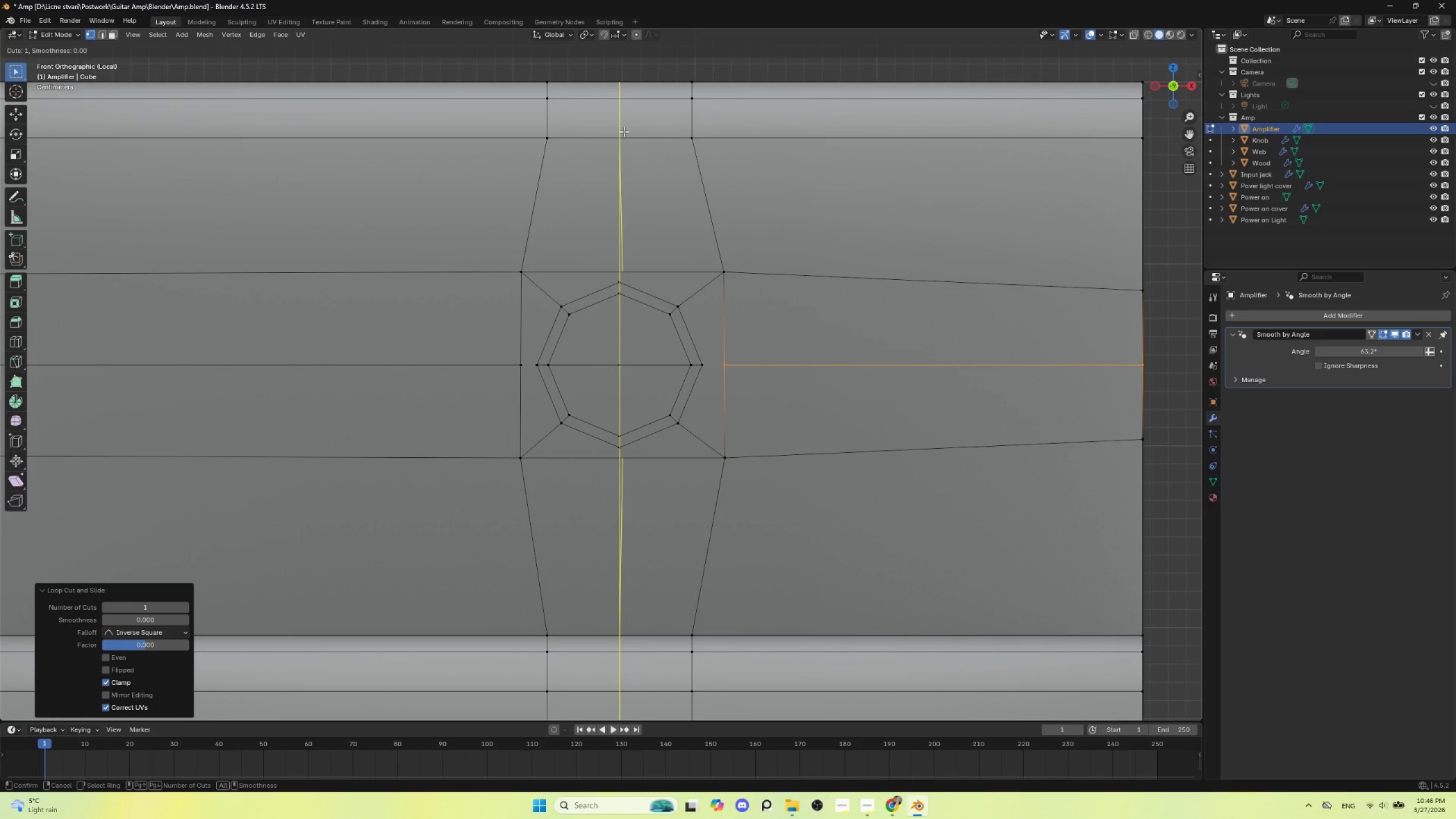 
left_click([624, 131])
 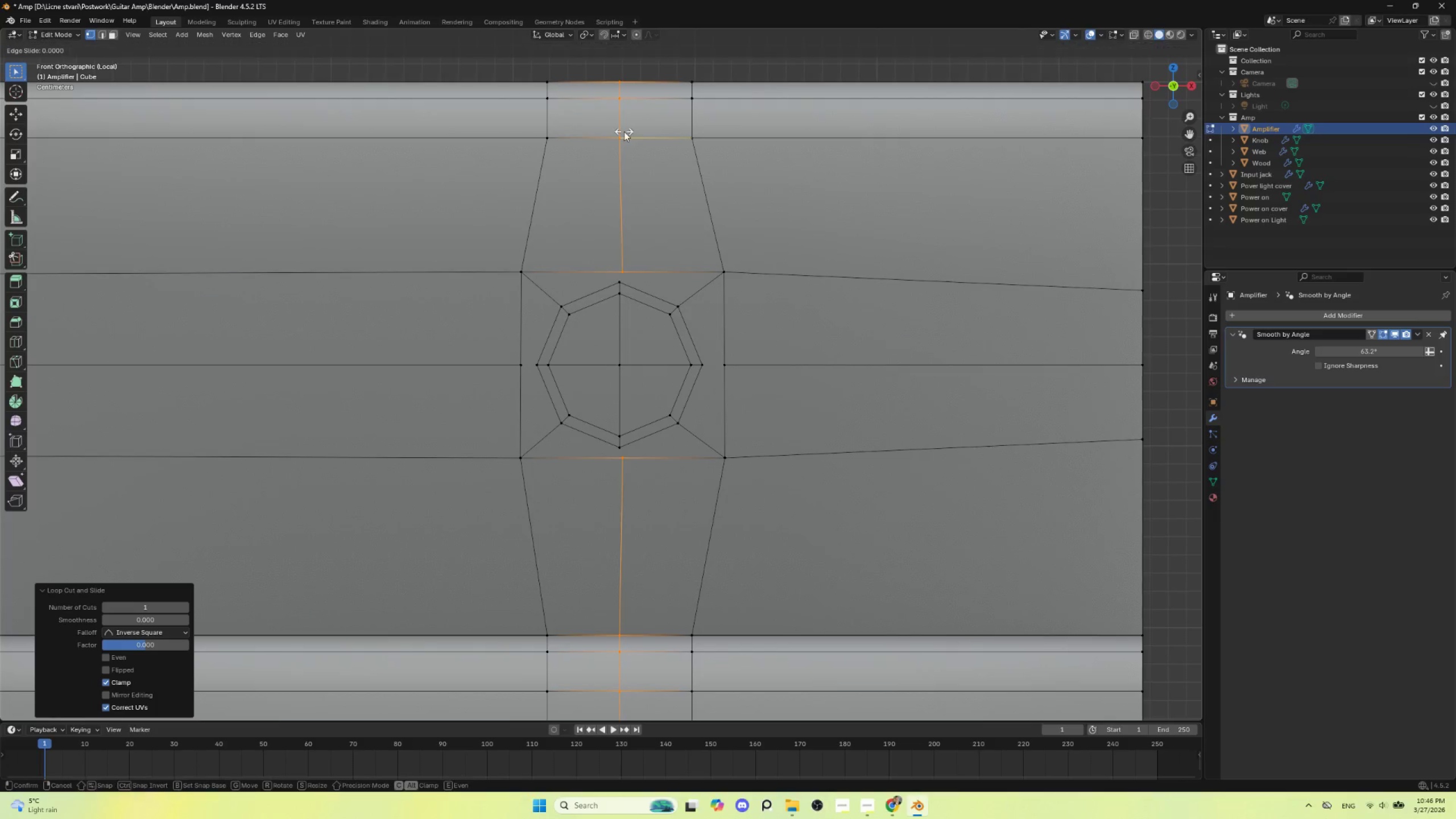 
key(Escape)
 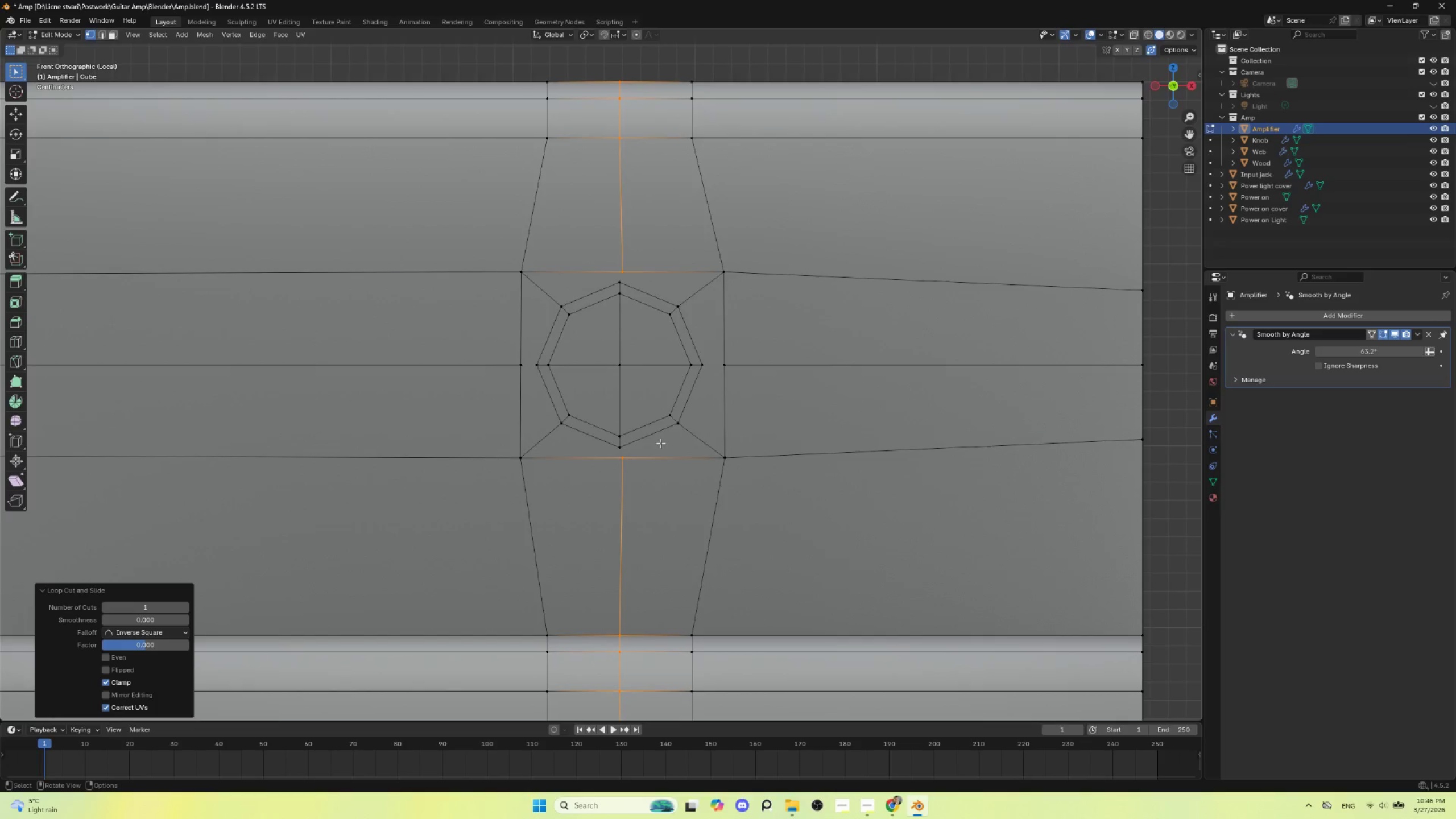 
scroll: coordinate [660, 445], scroll_direction: up, amount: 2.0
 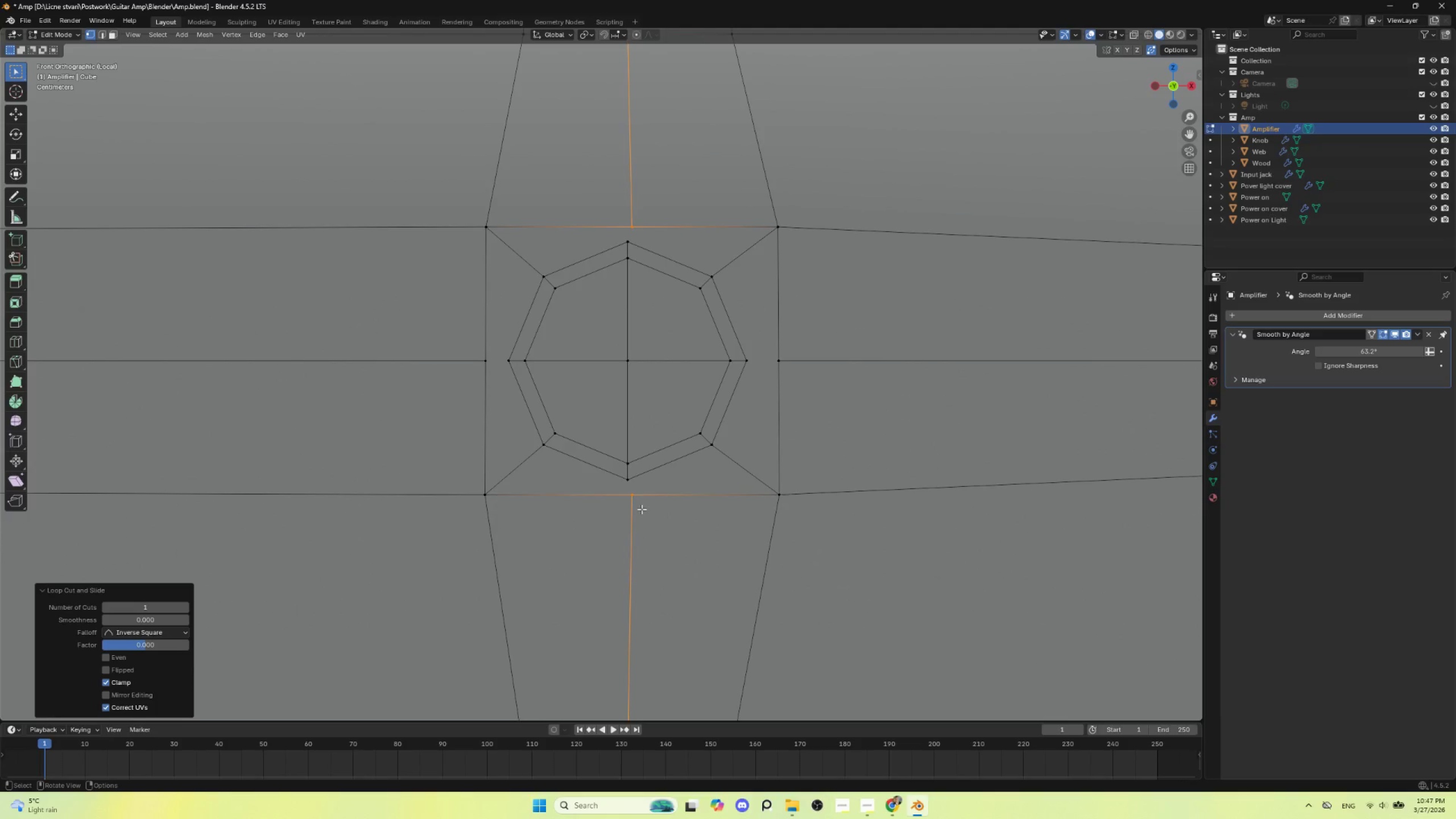 
scroll: coordinate [647, 518], scroll_direction: down, amount: 2.0
 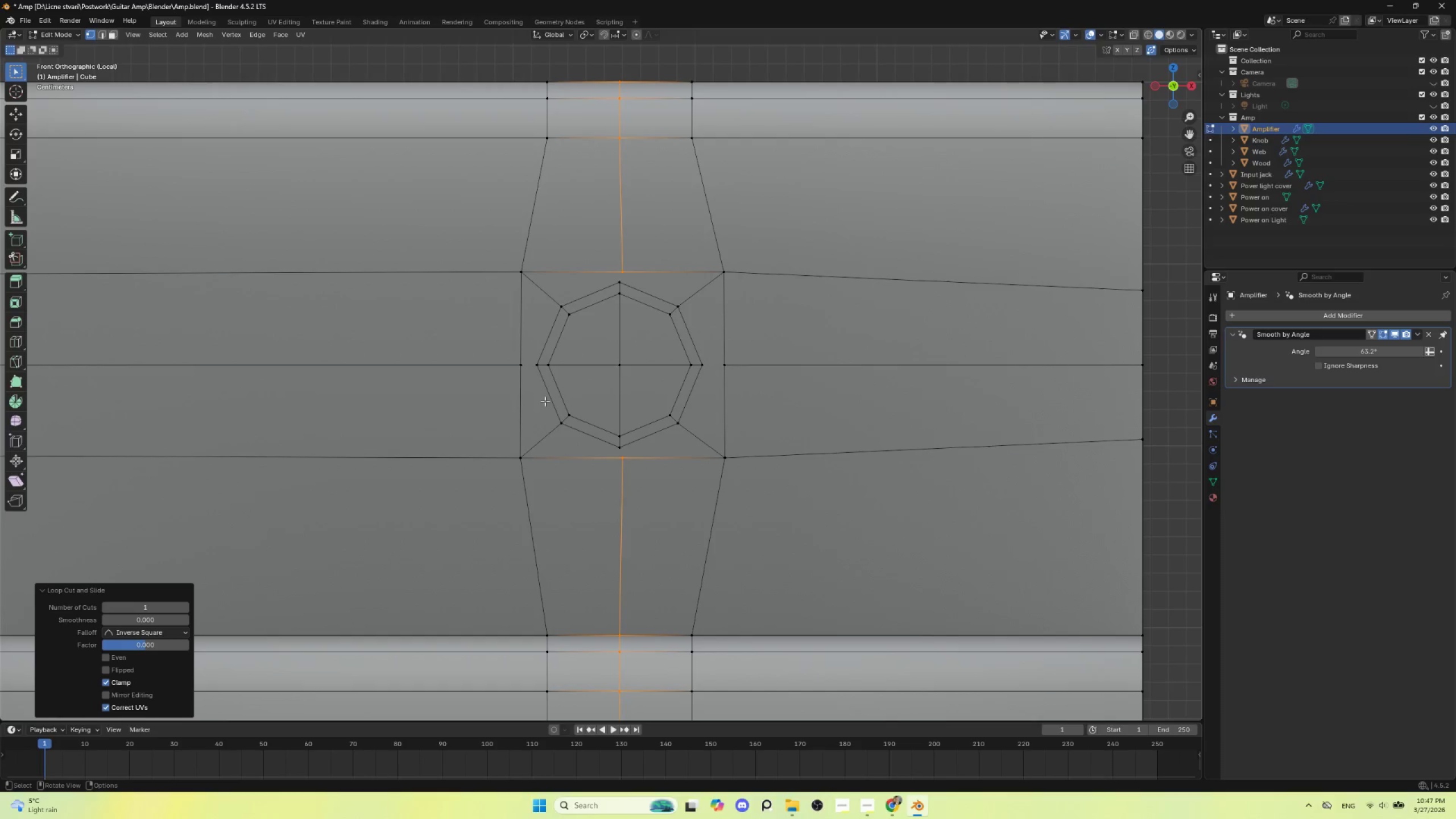 
left_click([523, 363])
 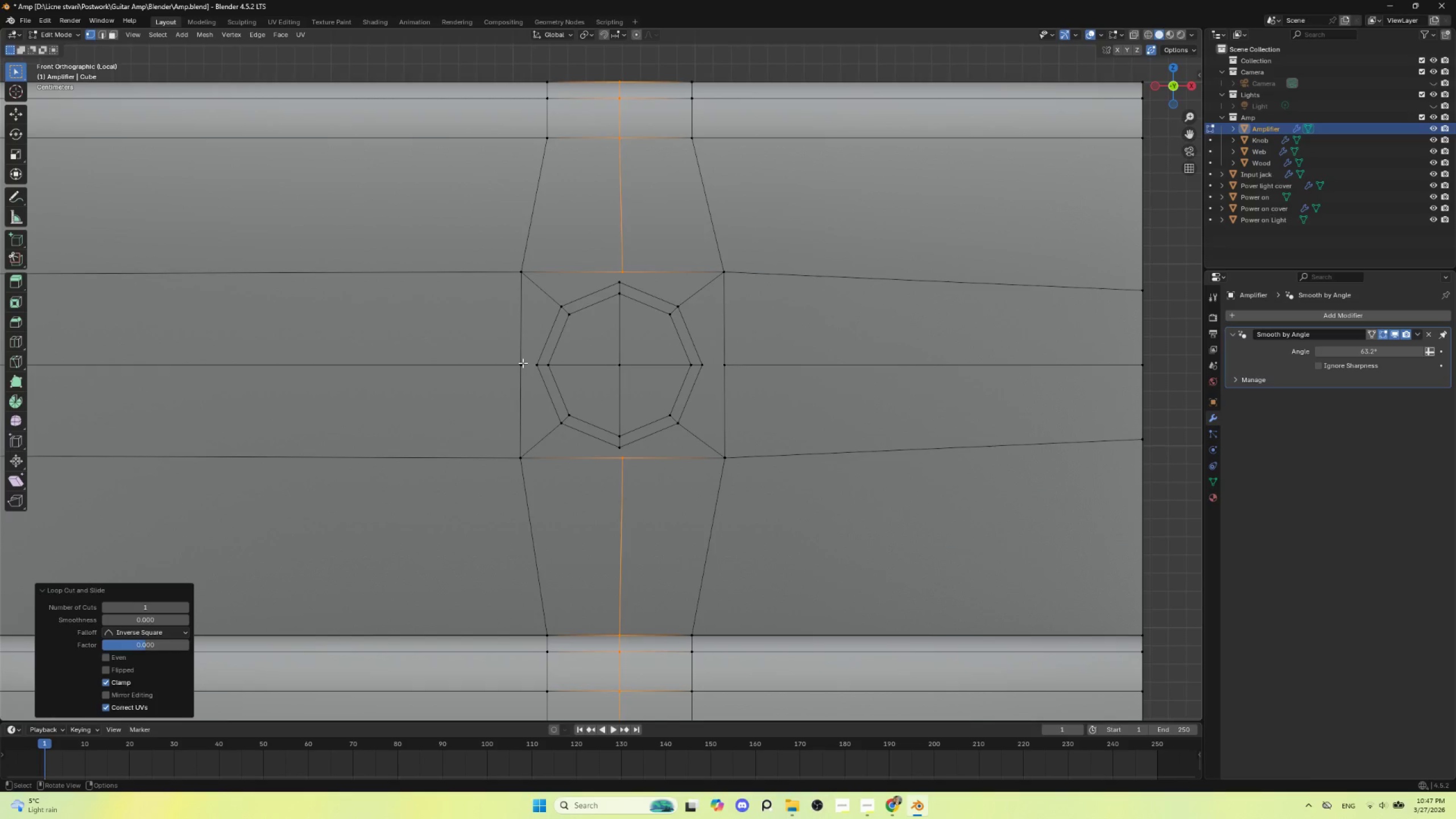 
hold_key(key=ShiftLeft, duration=0.8)
double_click([531, 364])
 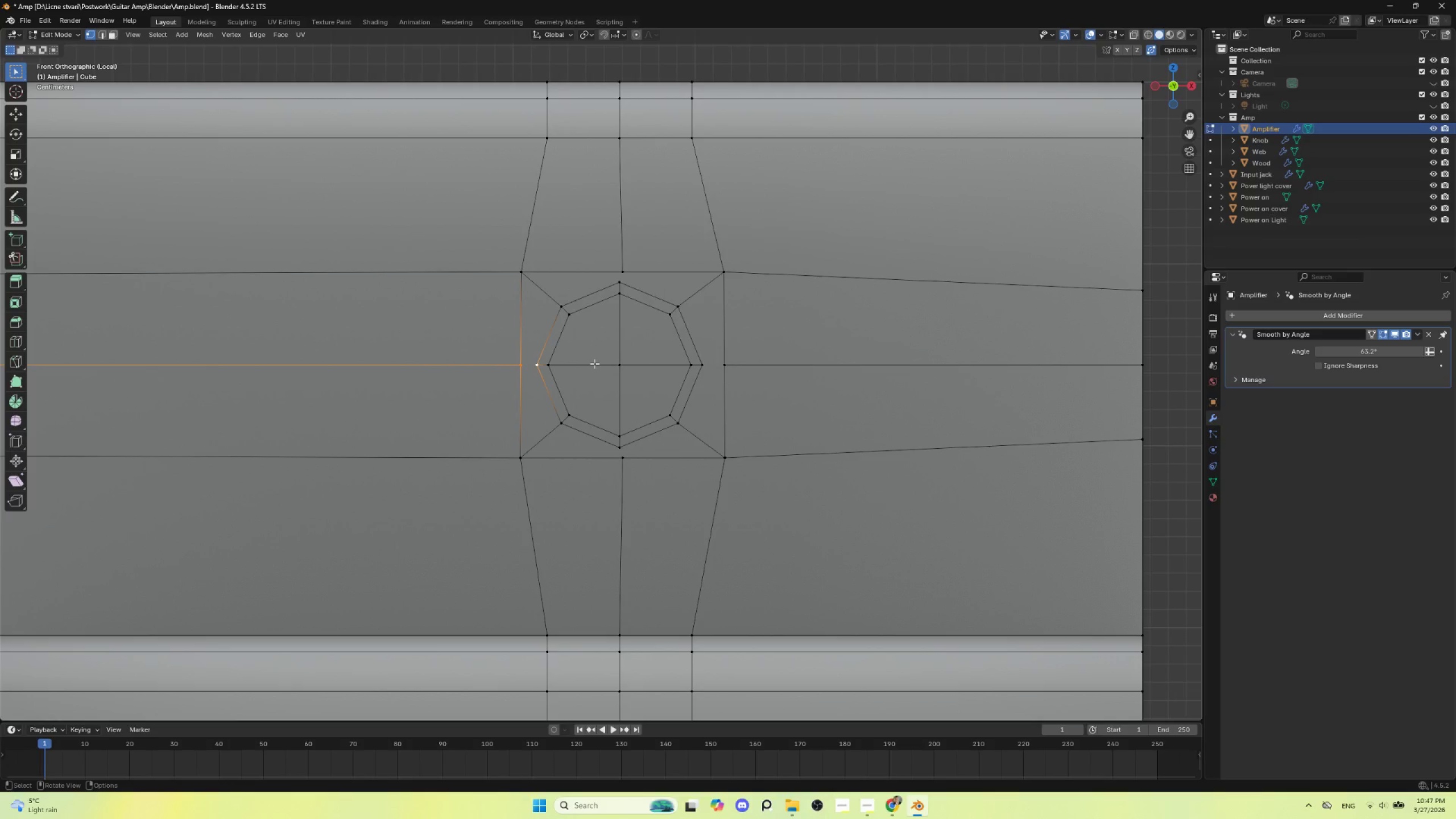 
key(J)
 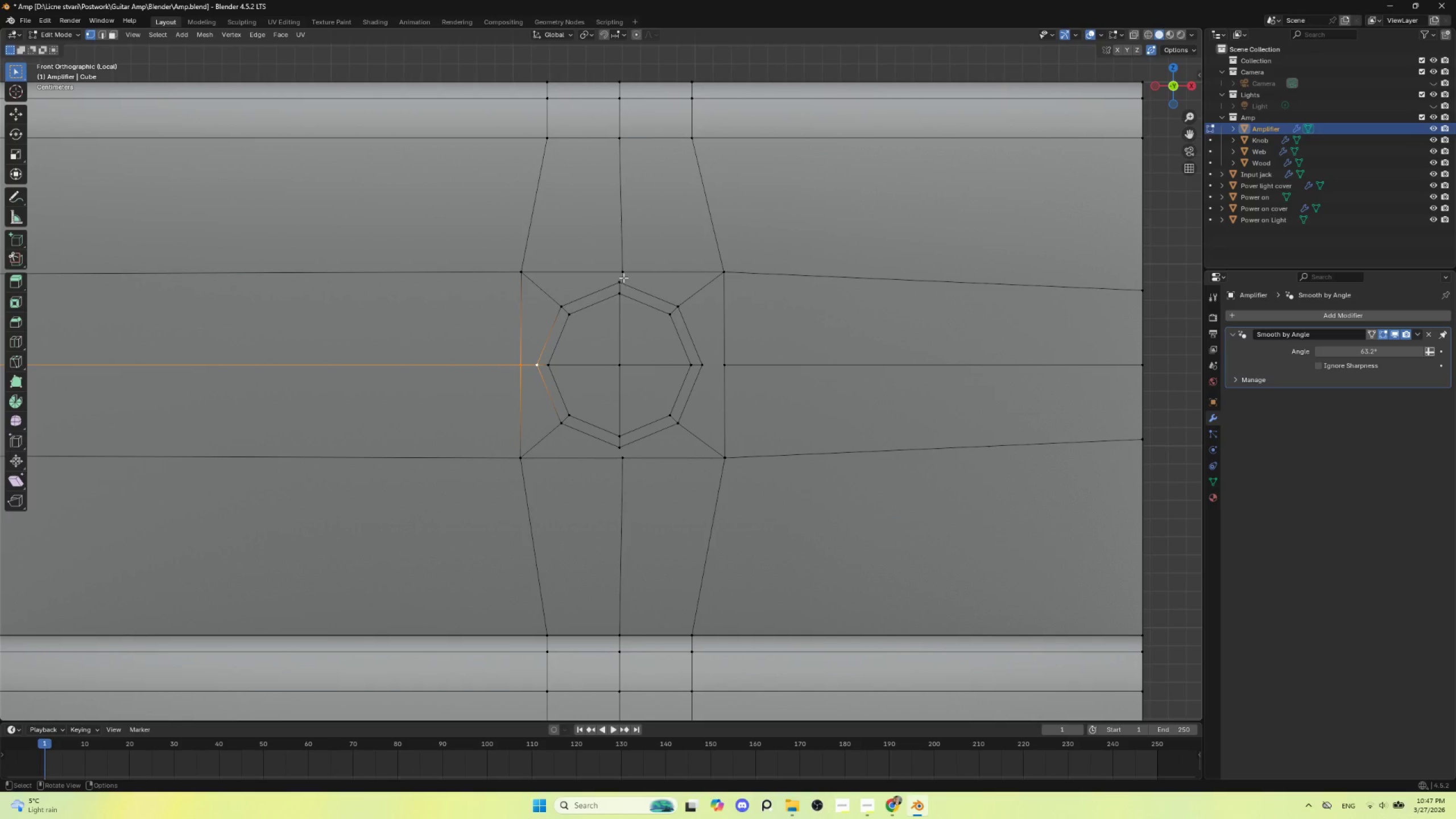 
left_click([623, 274])
 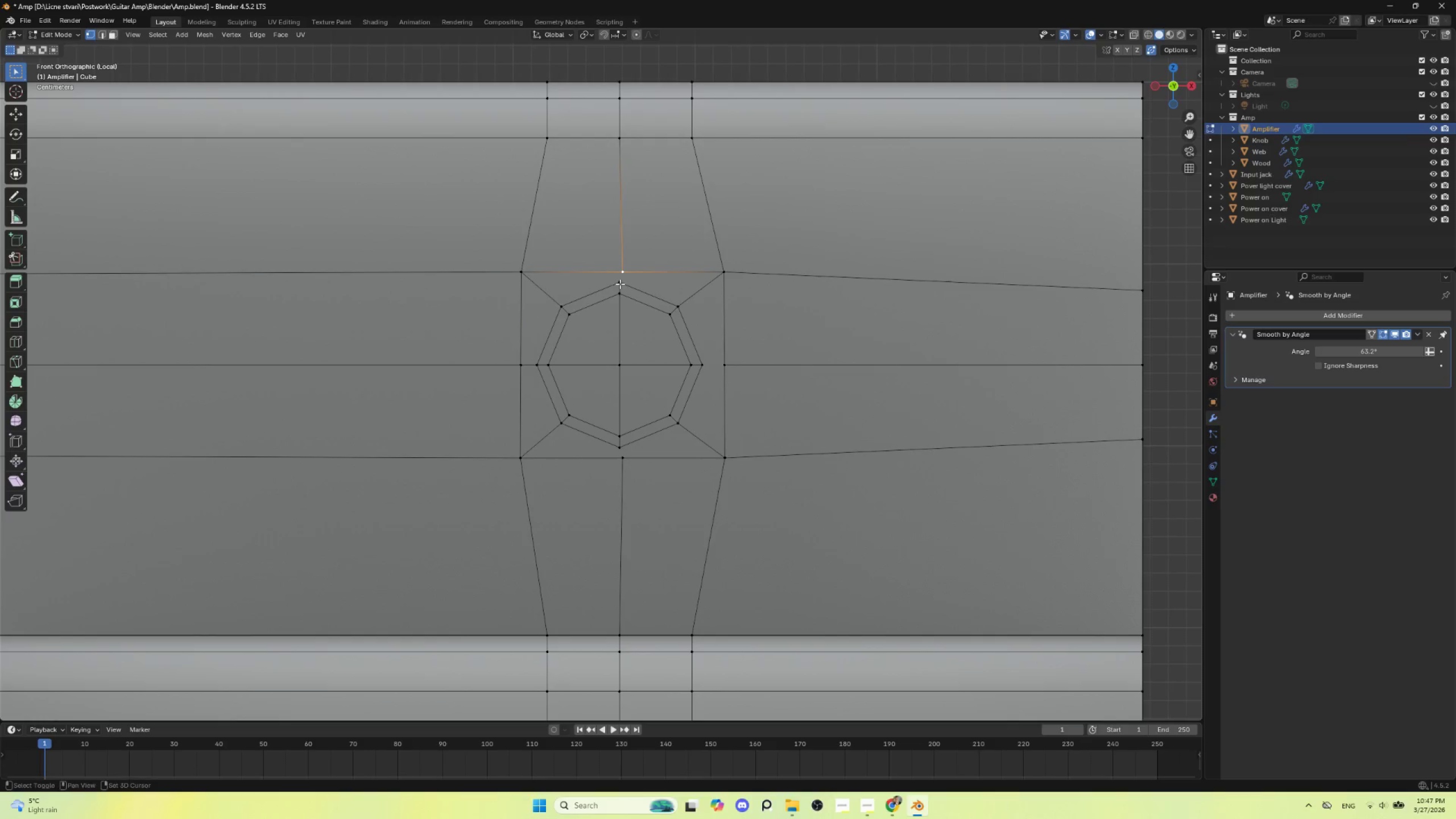 
hold_key(key=ShiftLeft, duration=0.66)
double_click([620, 284])
 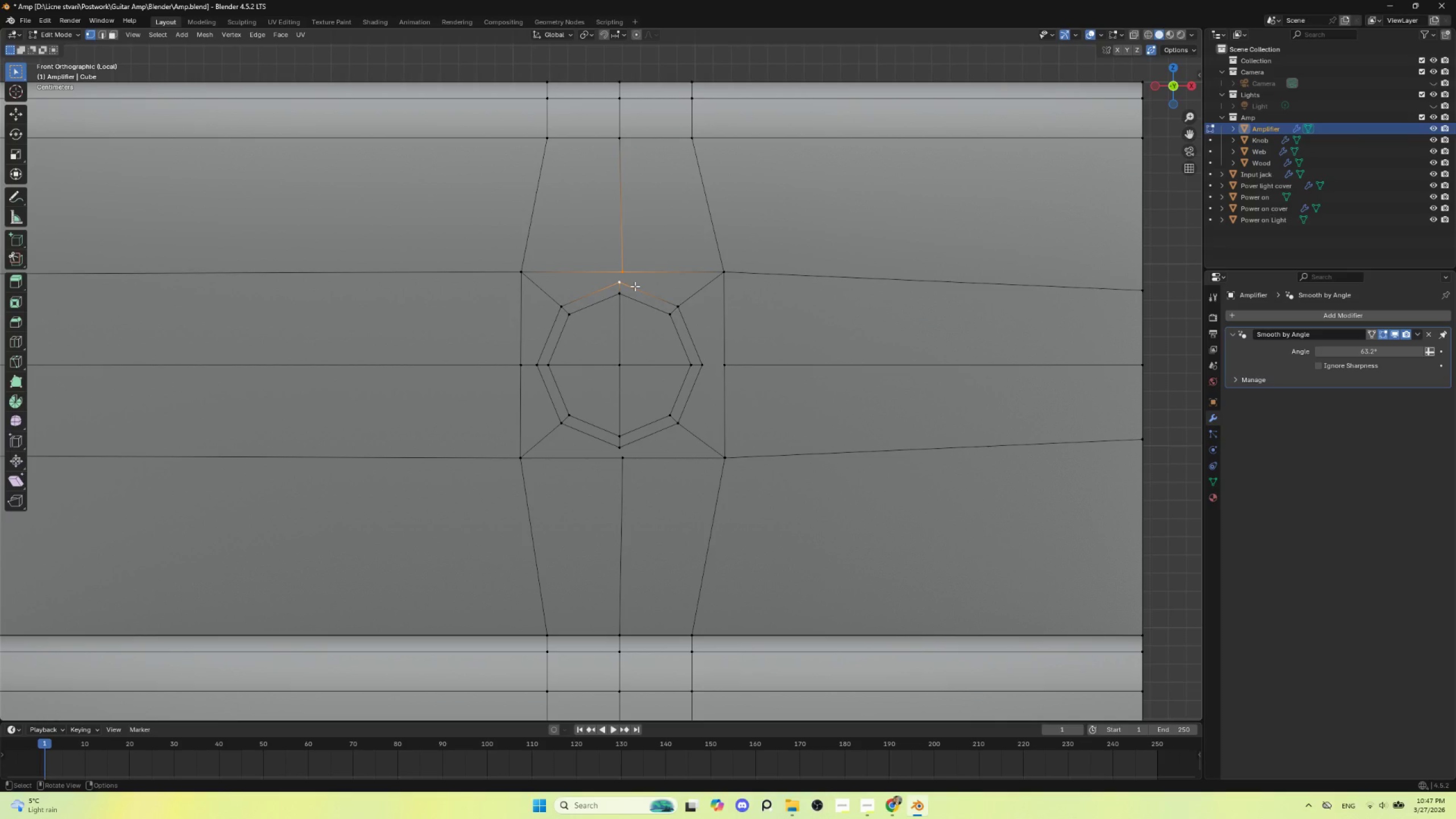 
key(J)
 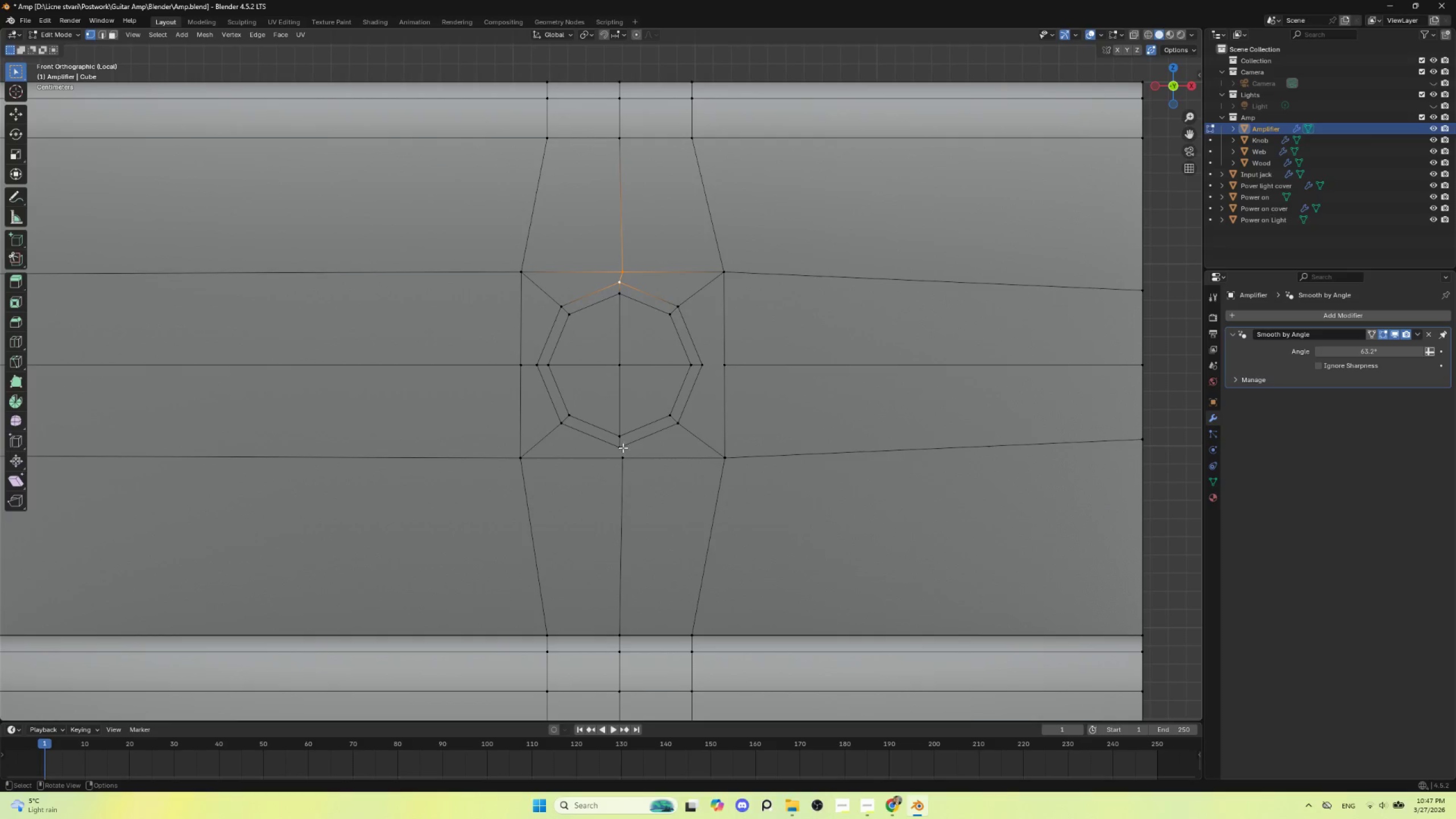 
left_click([622, 448])
 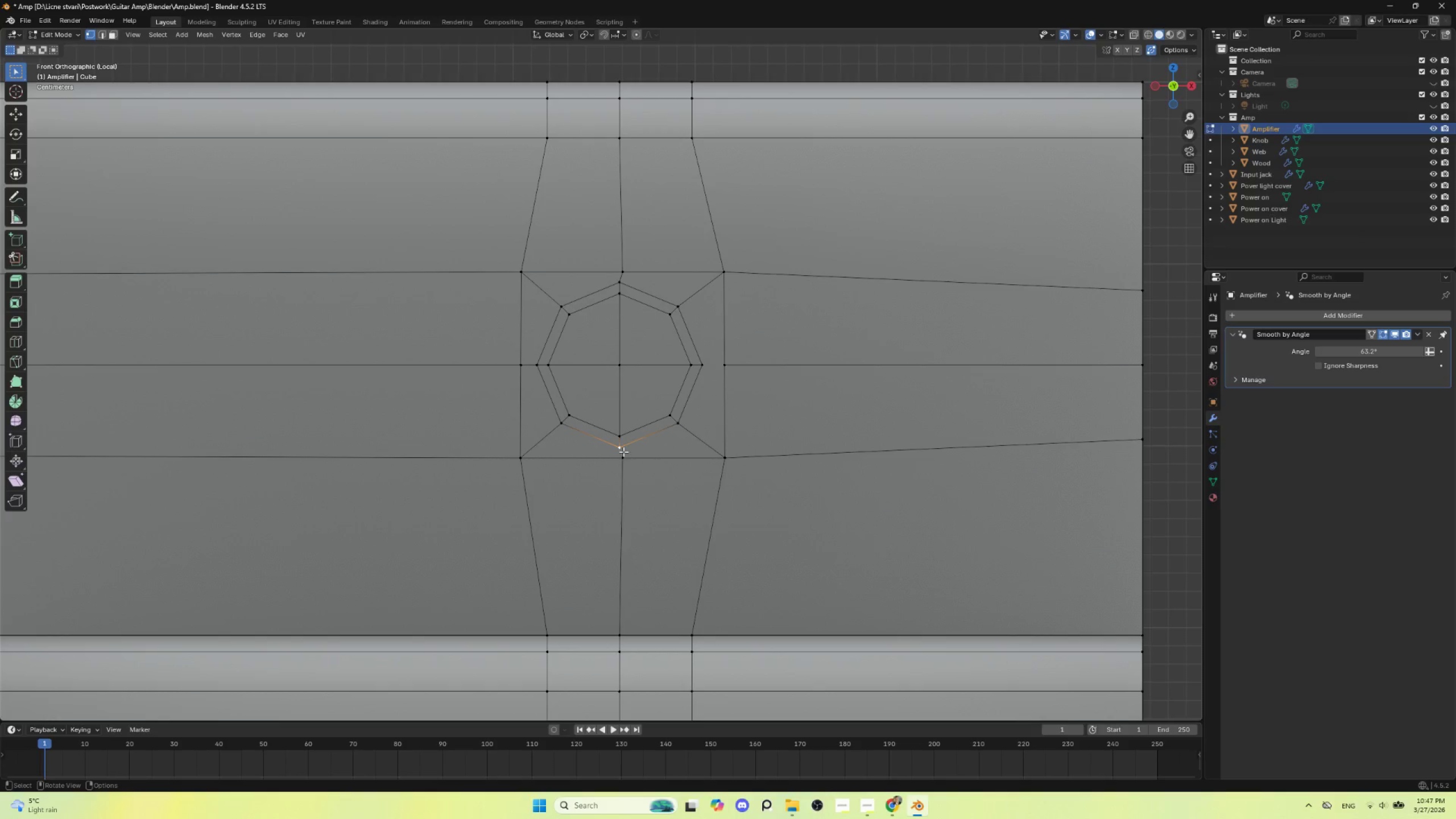 
hold_key(key=ShiftLeft, duration=0.84)
left_click([627, 462])
 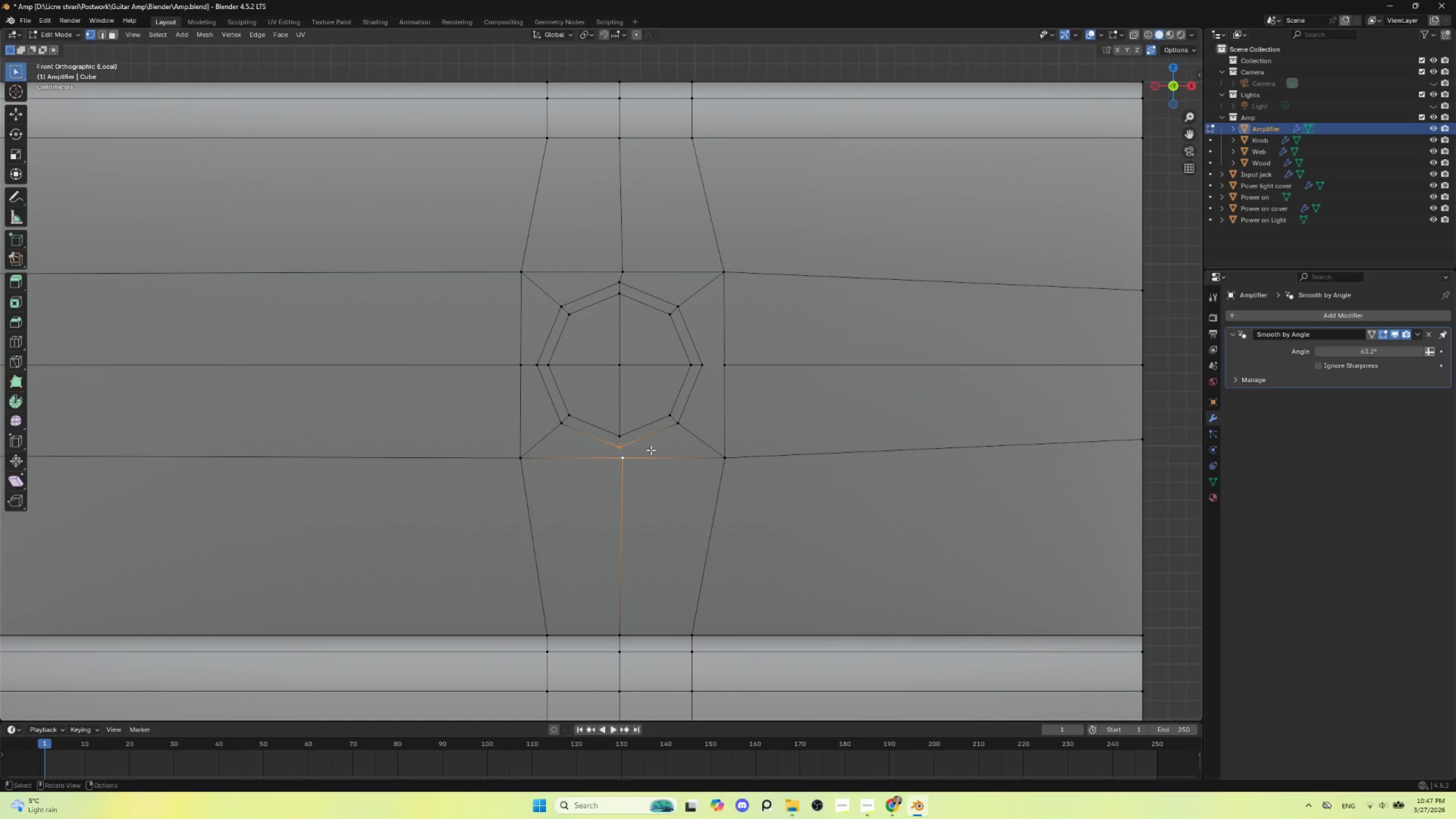 
key(J)
 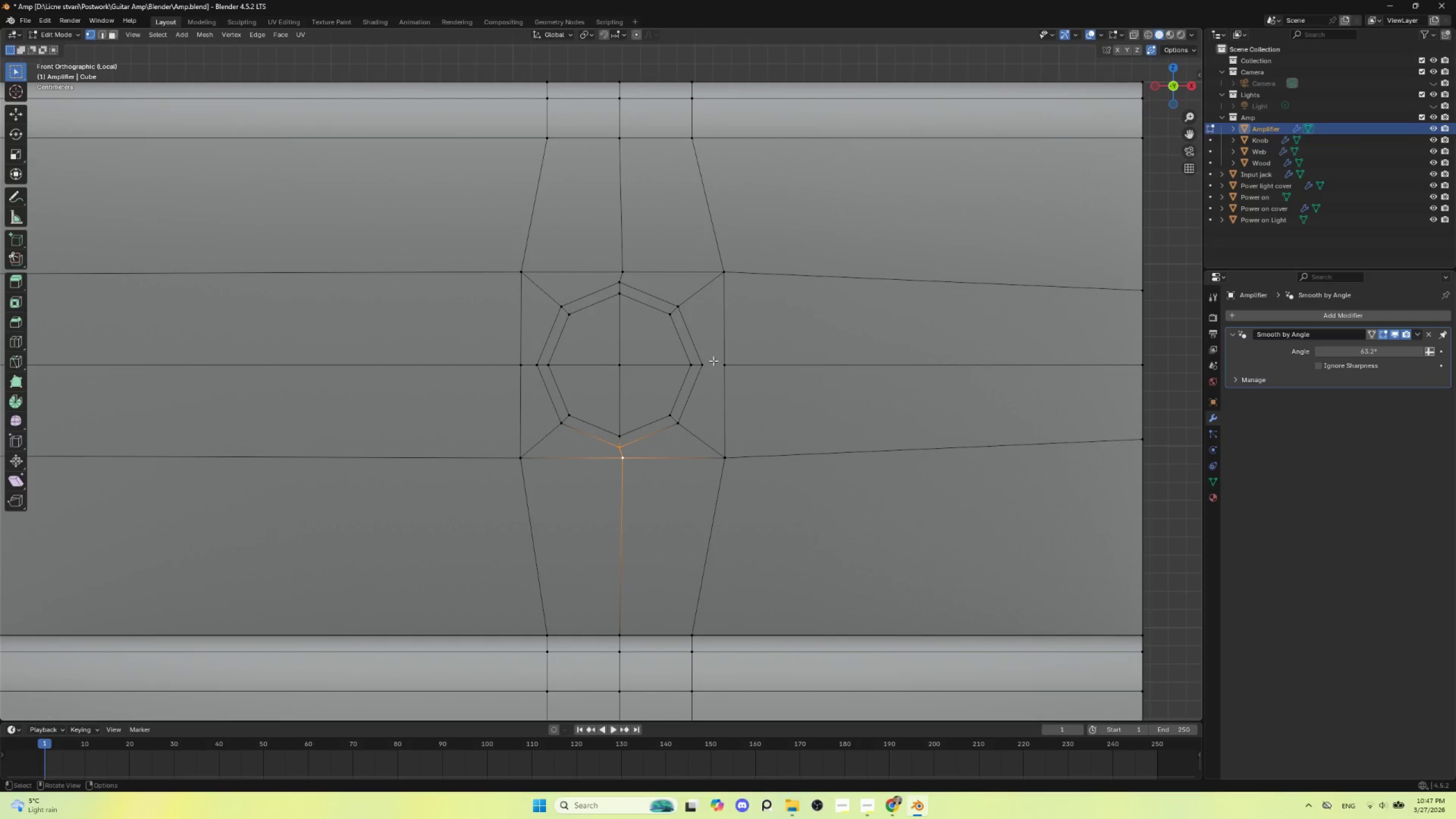 
left_click([704, 365])
 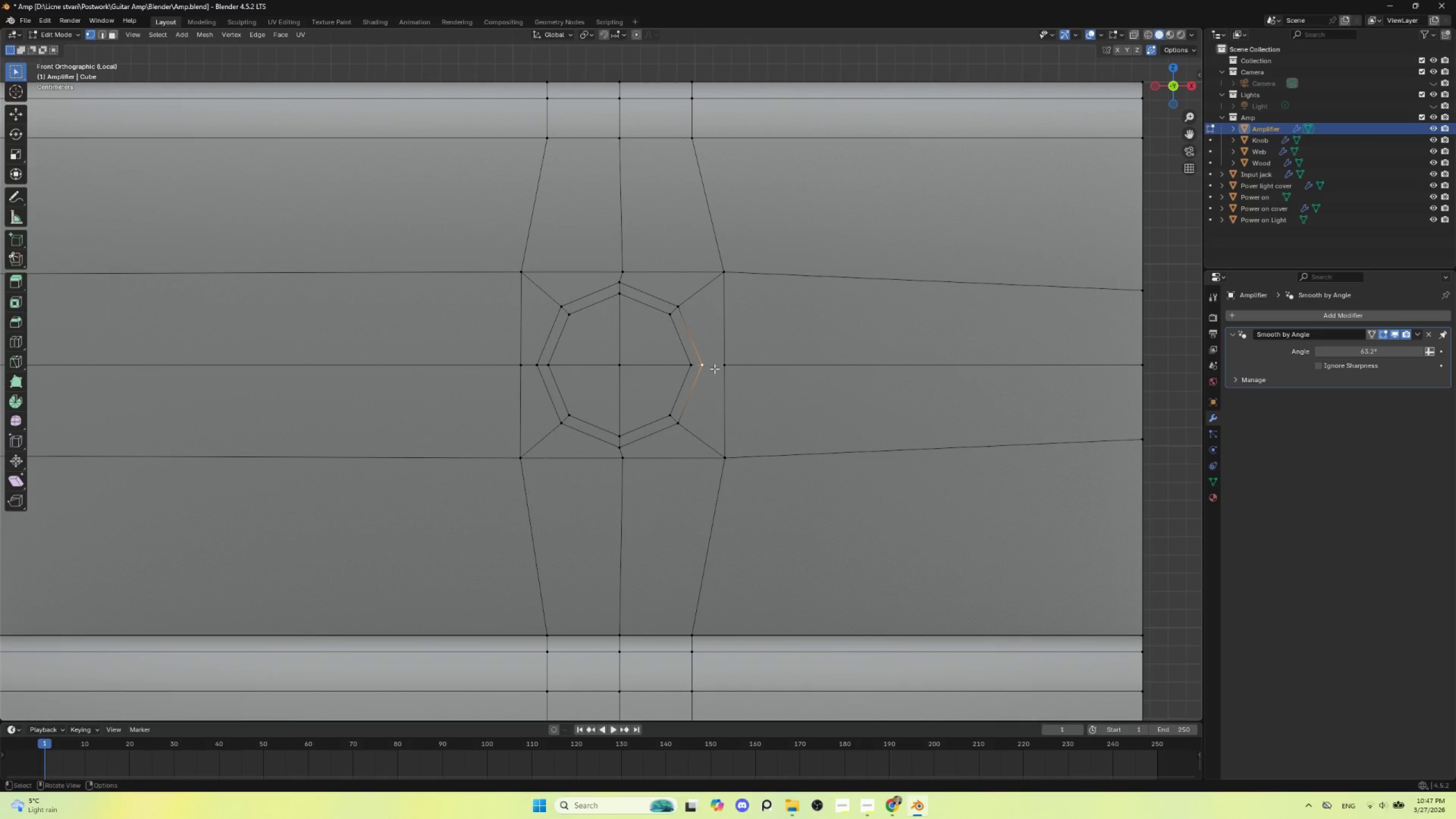 
hold_key(key=ShiftLeft, duration=0.89)
left_click([724, 363])
 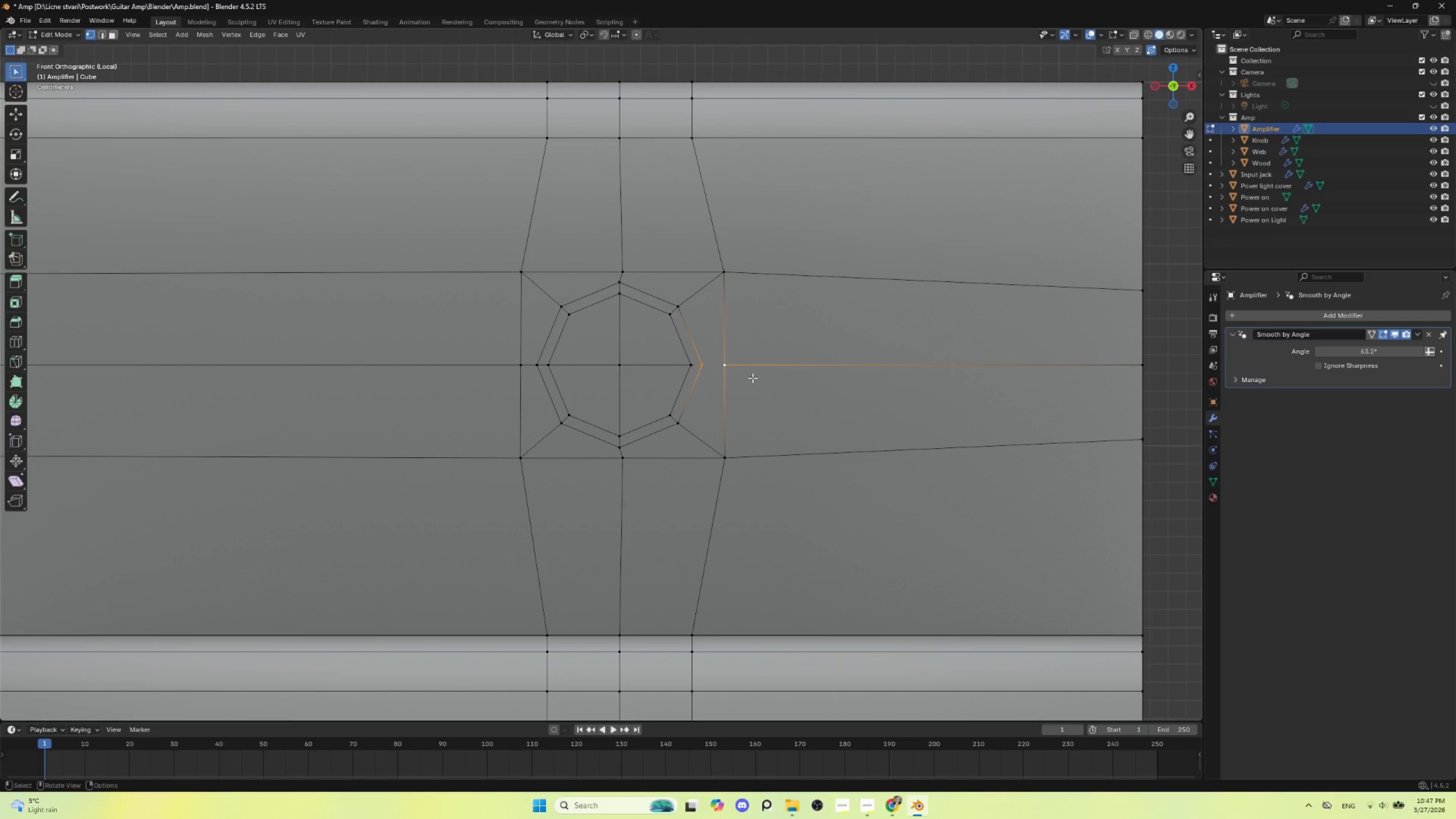 
key(J)
 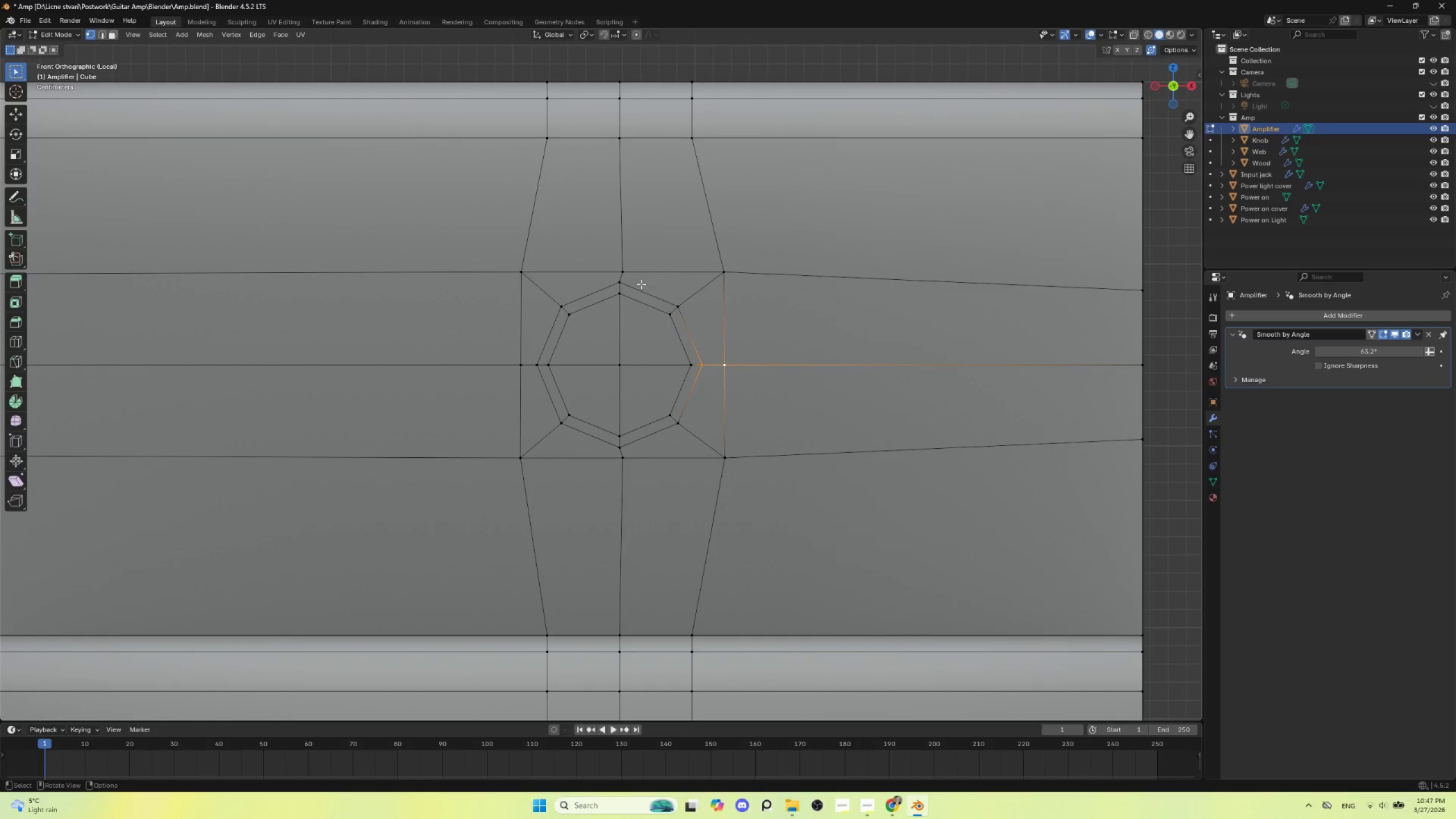 
hold_key(key=AltLeft, duration=1.06)
left_click([626, 245])
 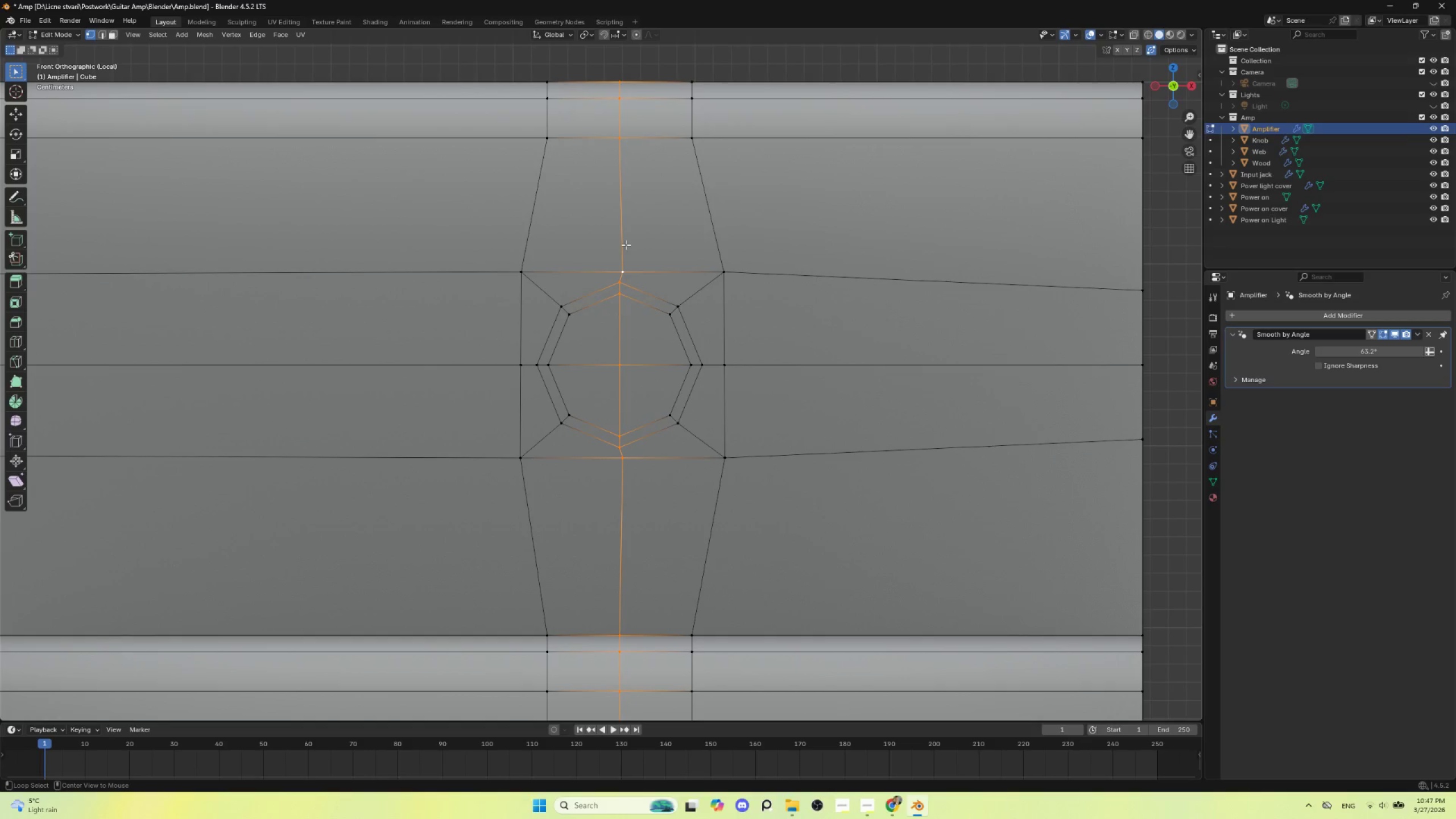 
hold_key(key=AltLeft, duration=21.72)
hold_key(key=ShiftLeft, duration=1.5)
left_click([621, 364])
 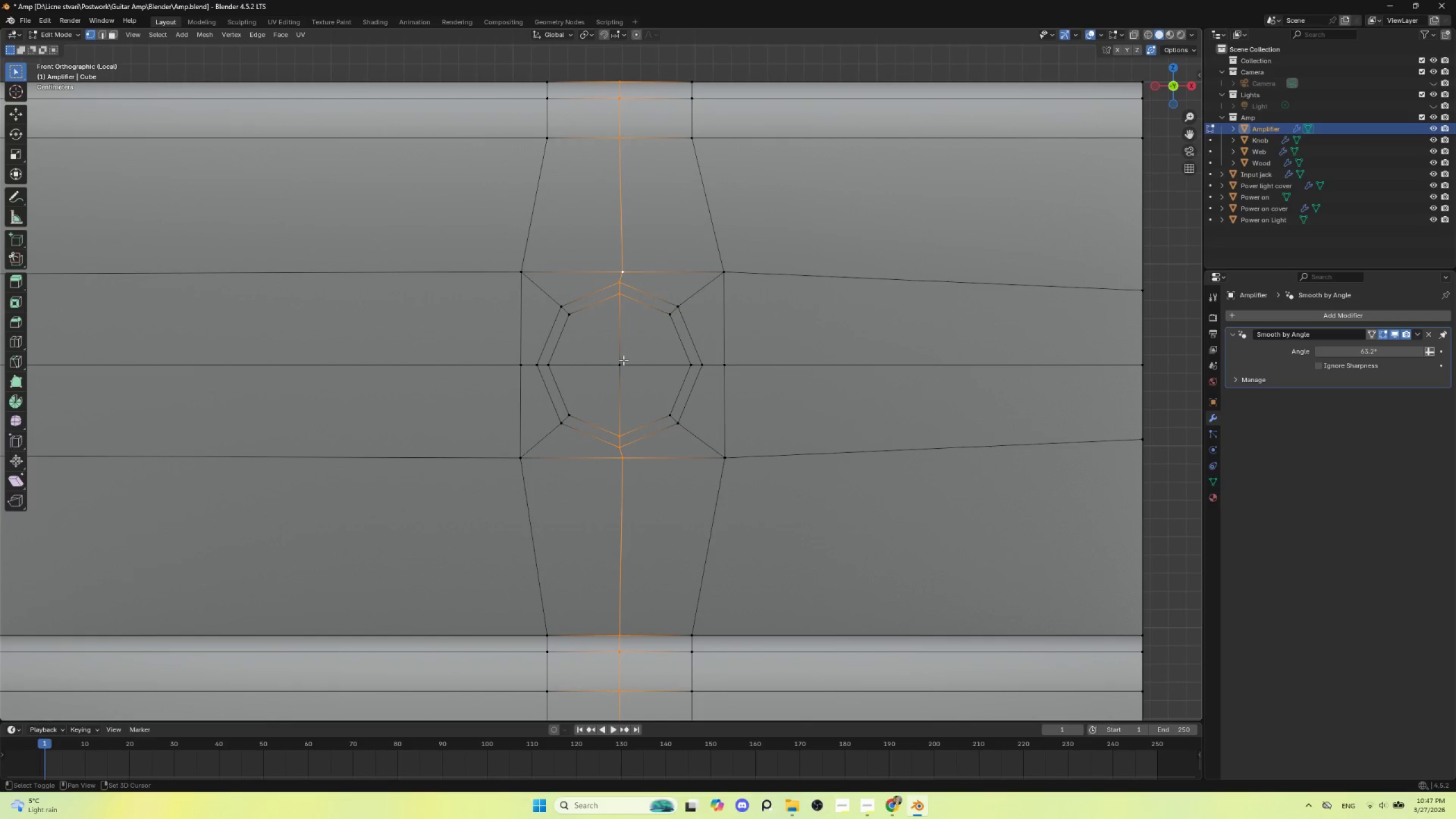 
left_click([622, 361])
 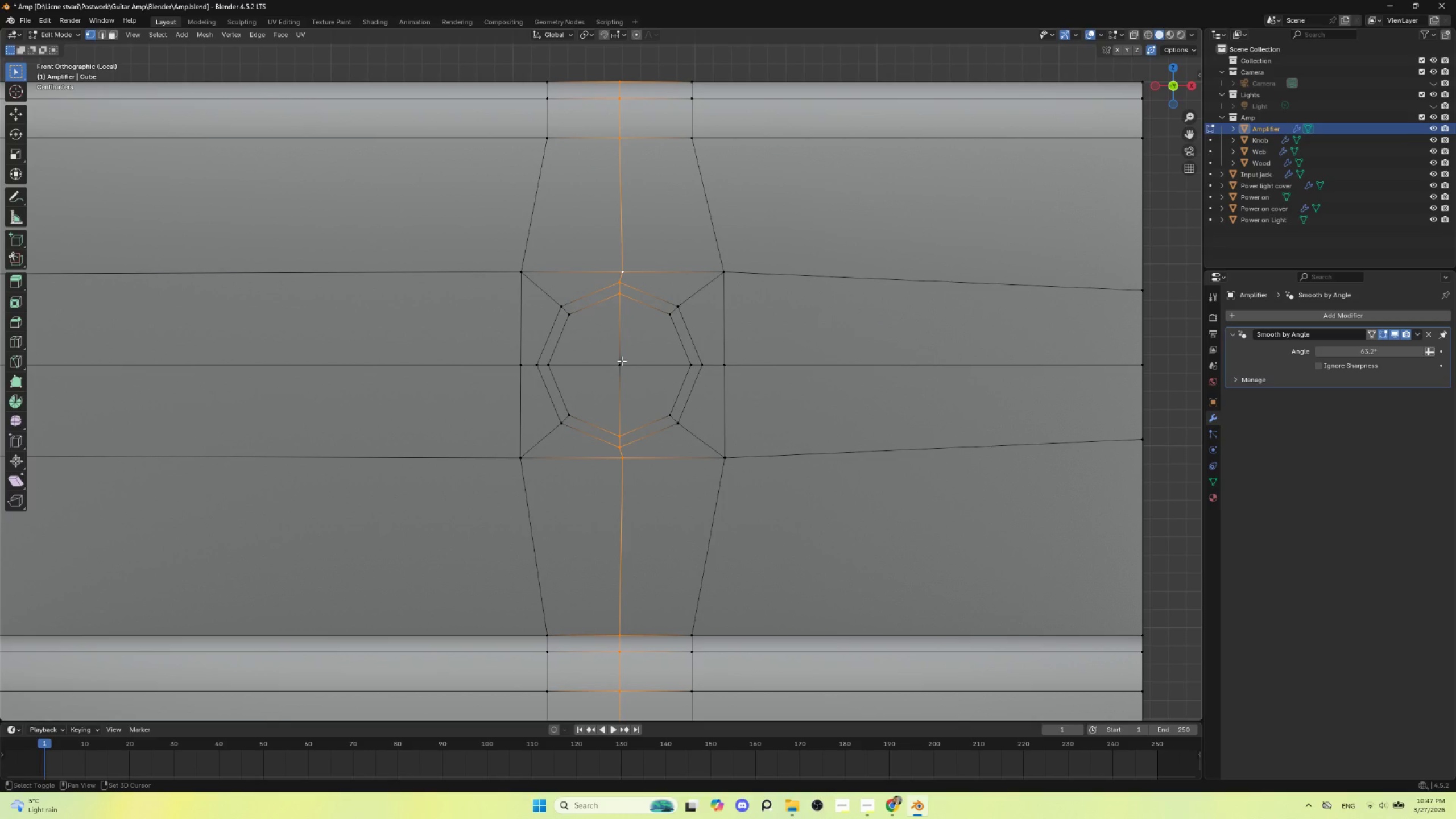 
hold_key(key=ShiftLeft, duration=0.44)
 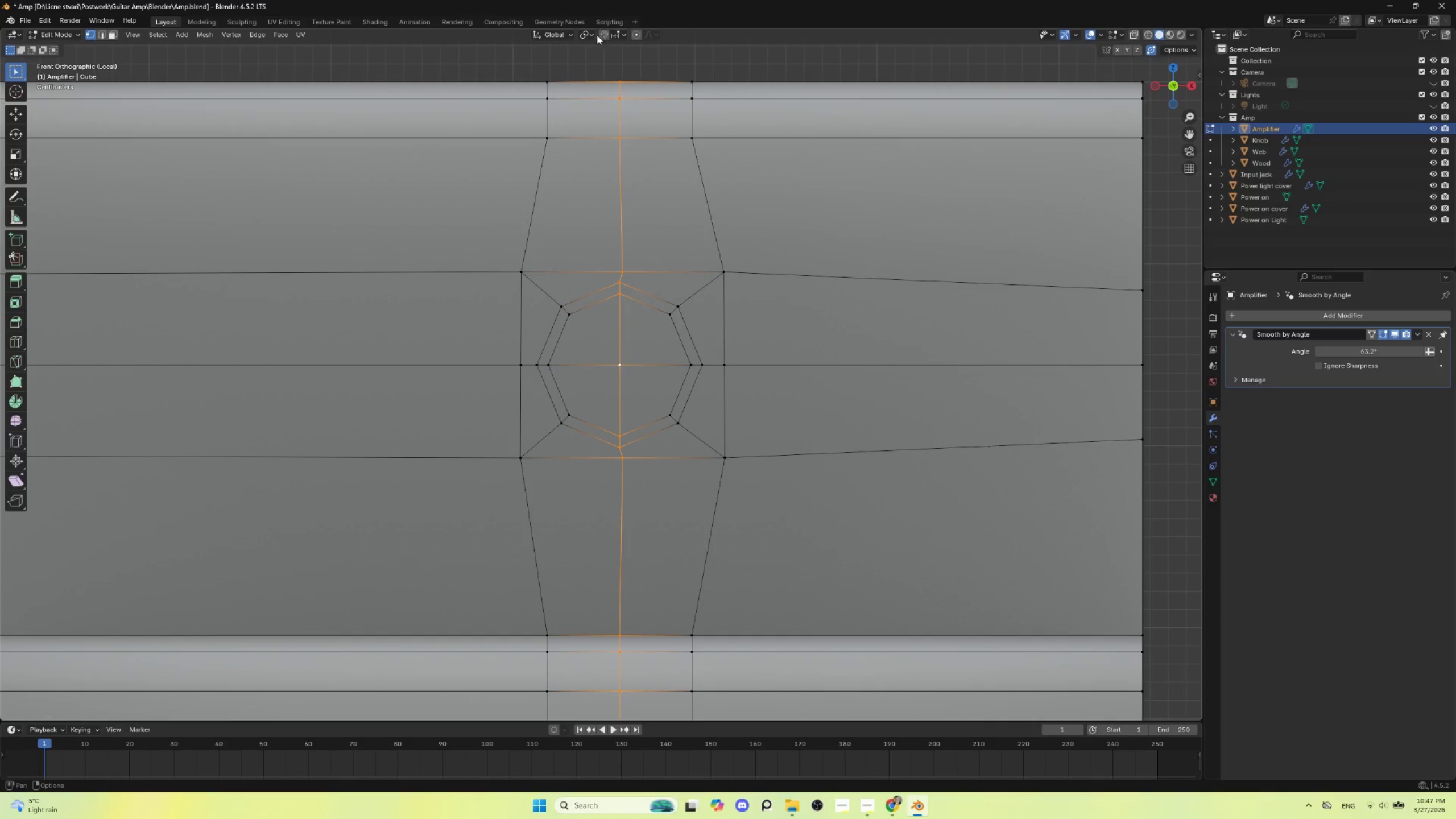 
left_click([590, 32])
 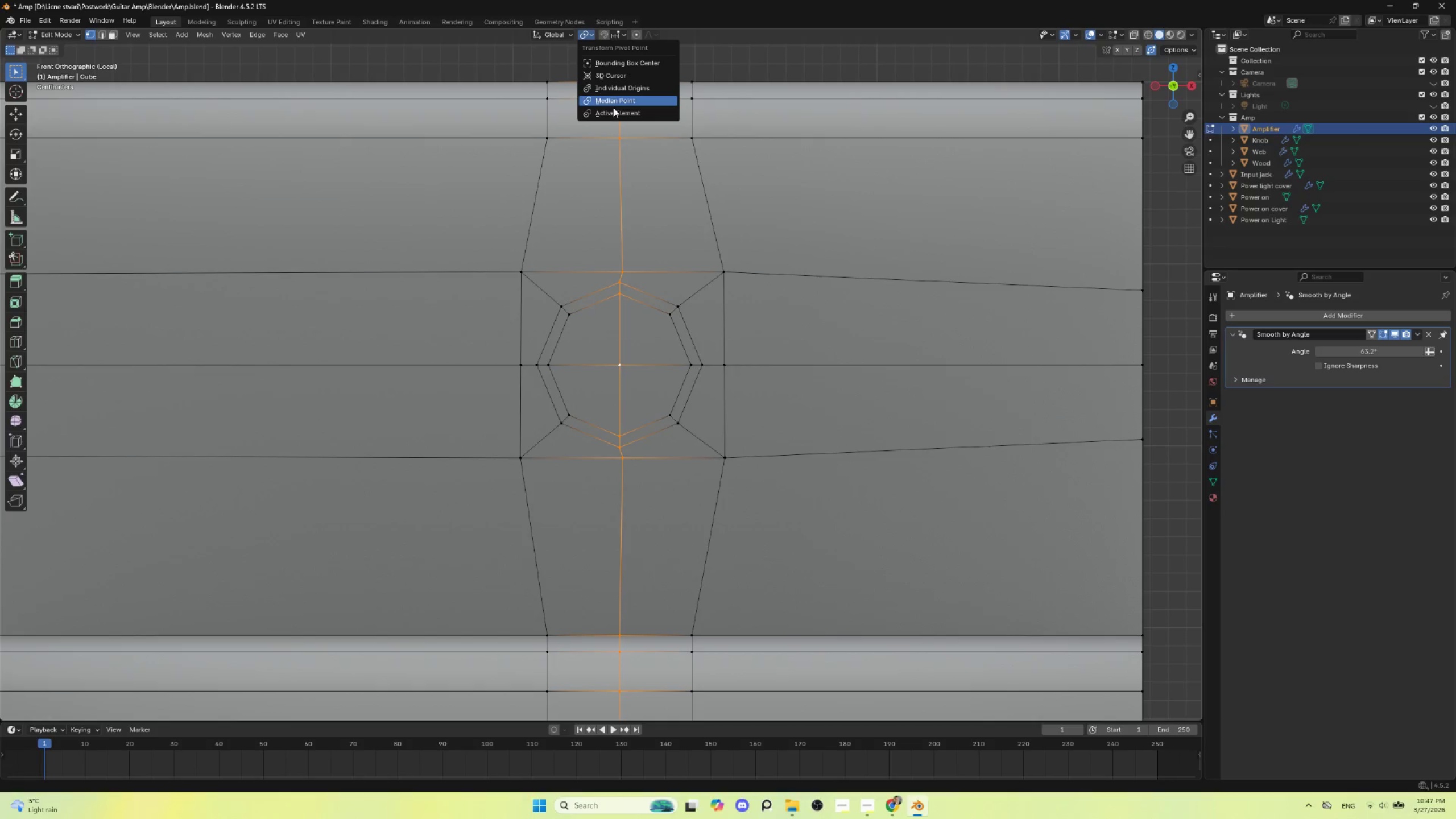 
left_click([615, 114])
 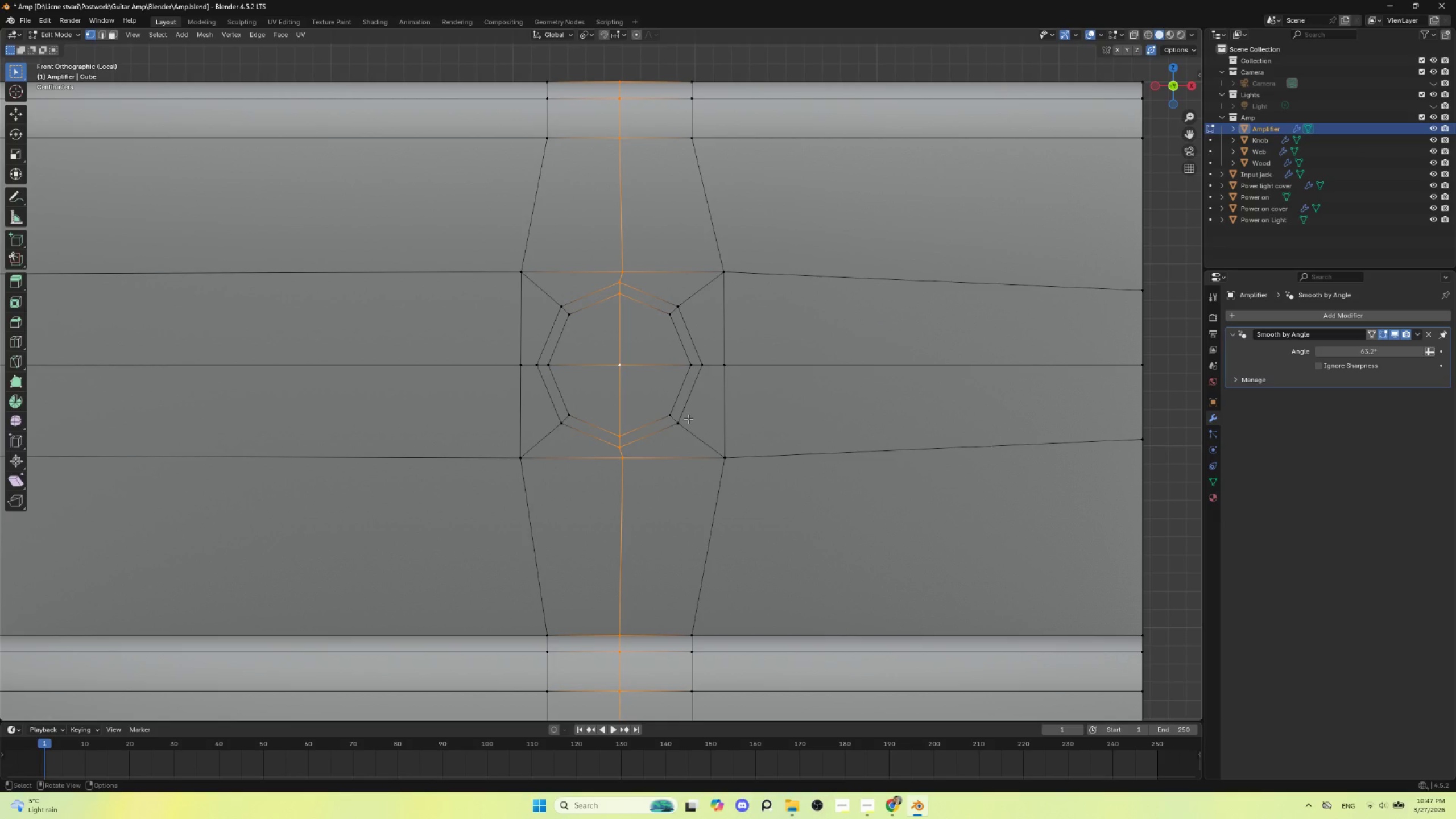 
type(sx0)
 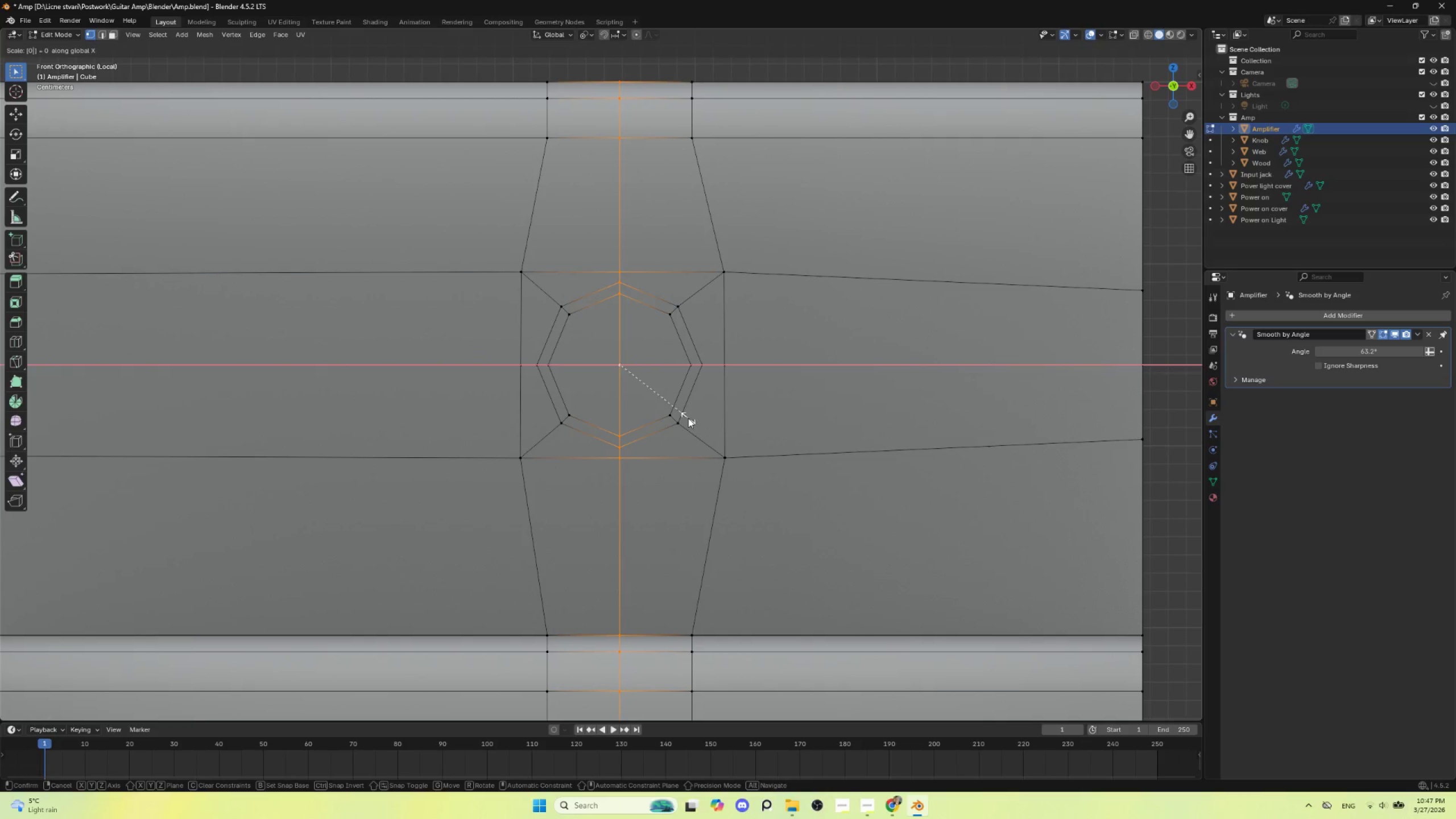 
left_click([688, 418])
 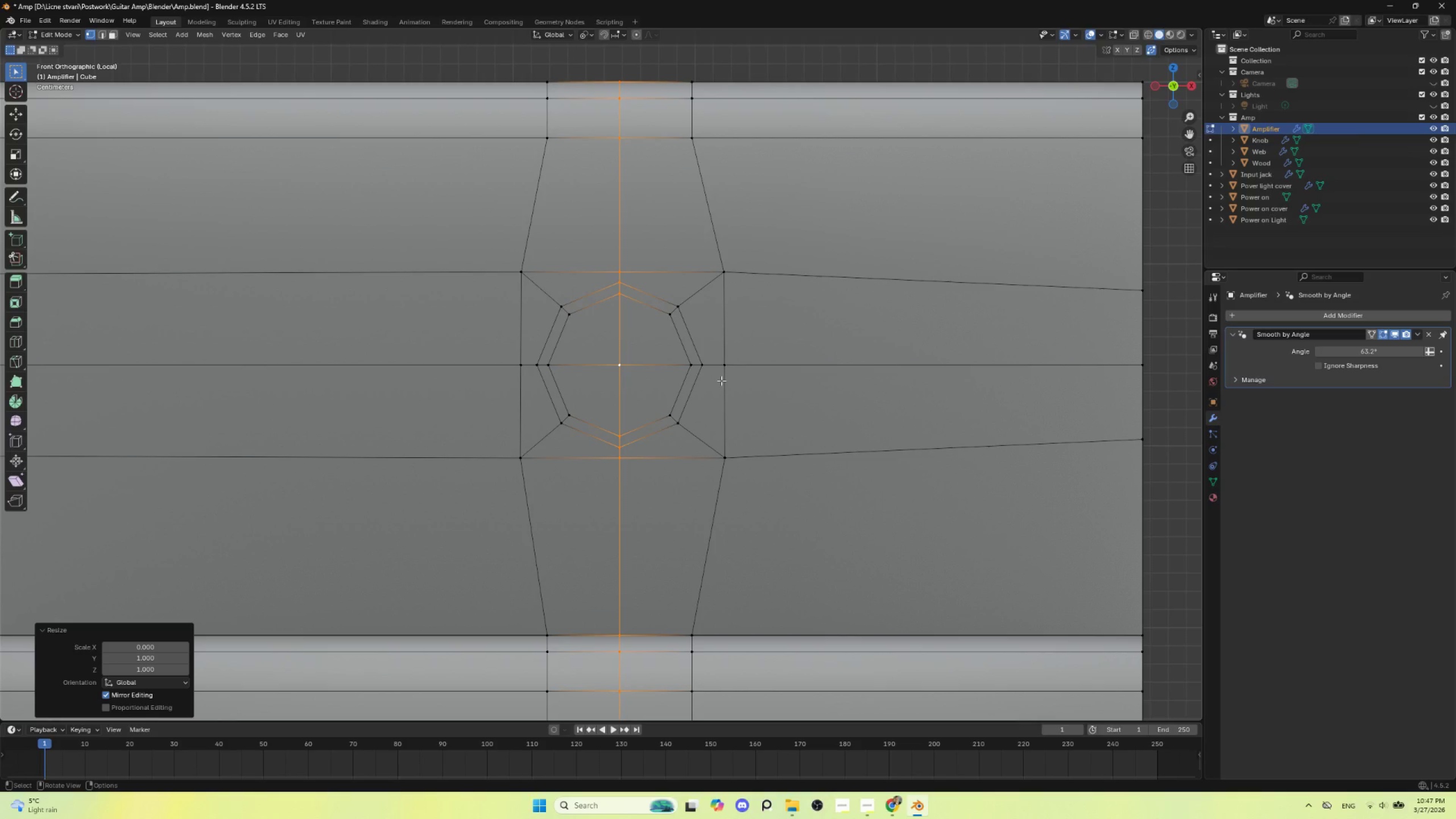 
key(Tab)
 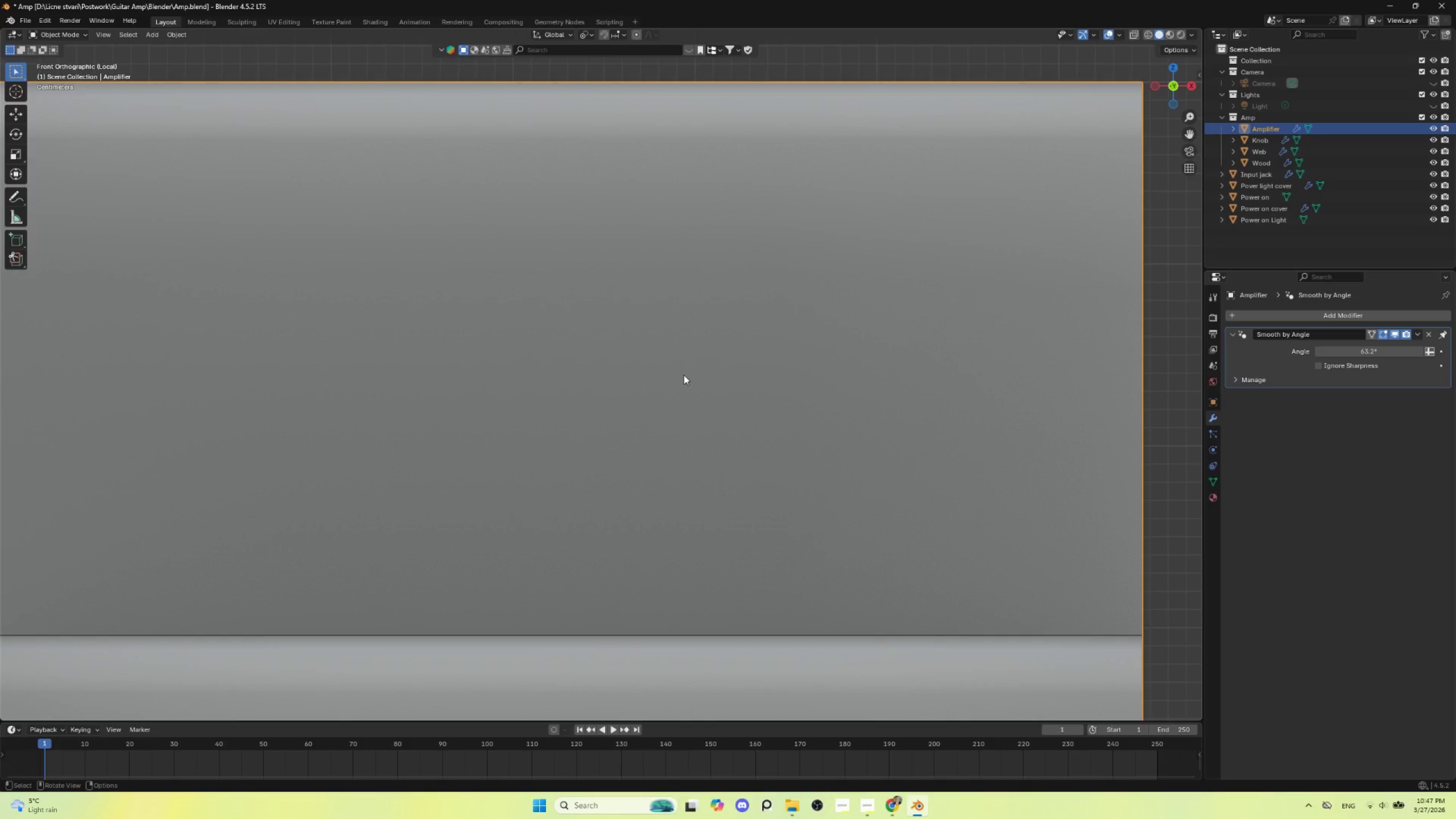 
key(Tab)
 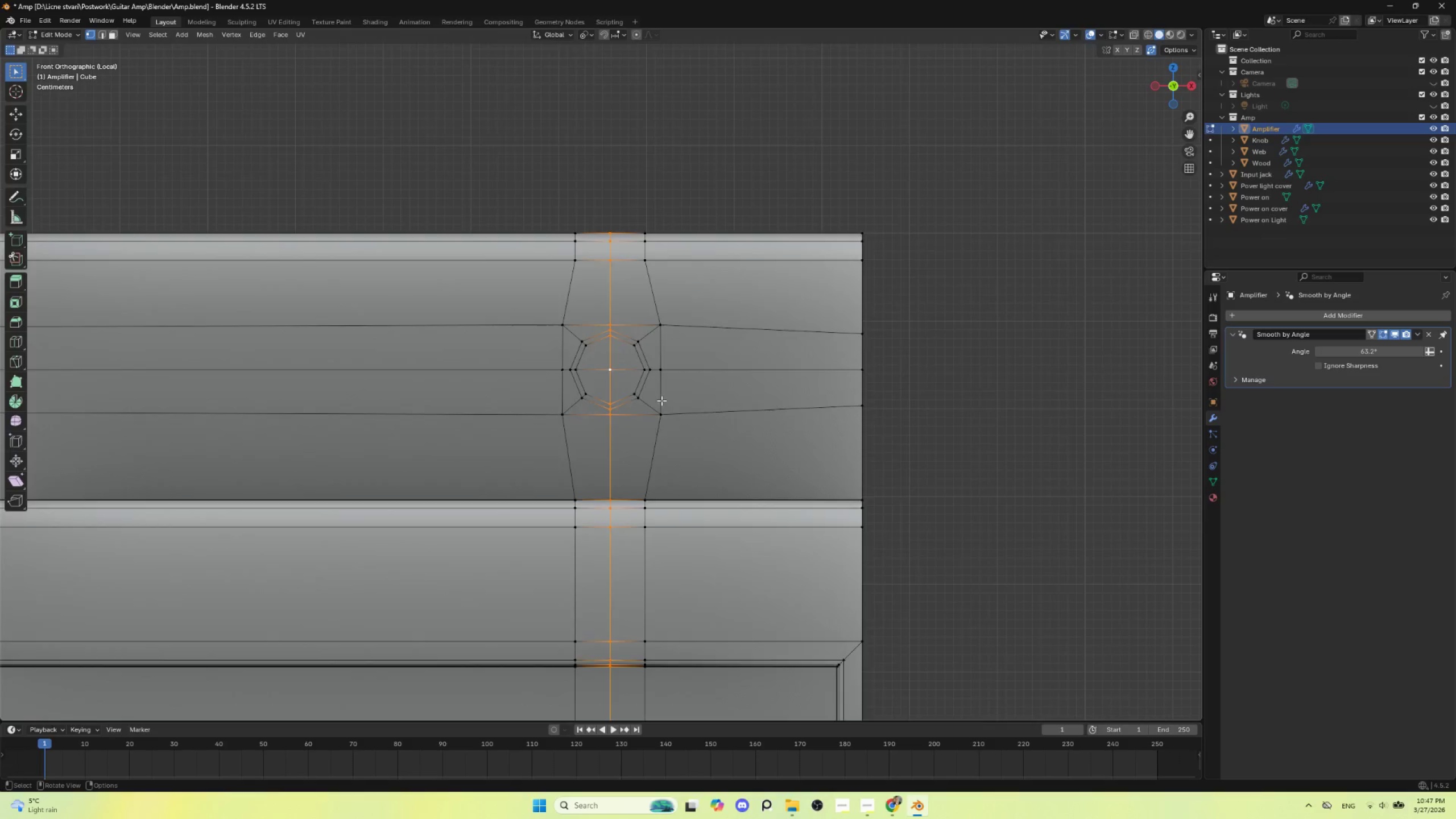 
scroll: coordinate [675, 387], scroll_direction: down, amount: 5.0
 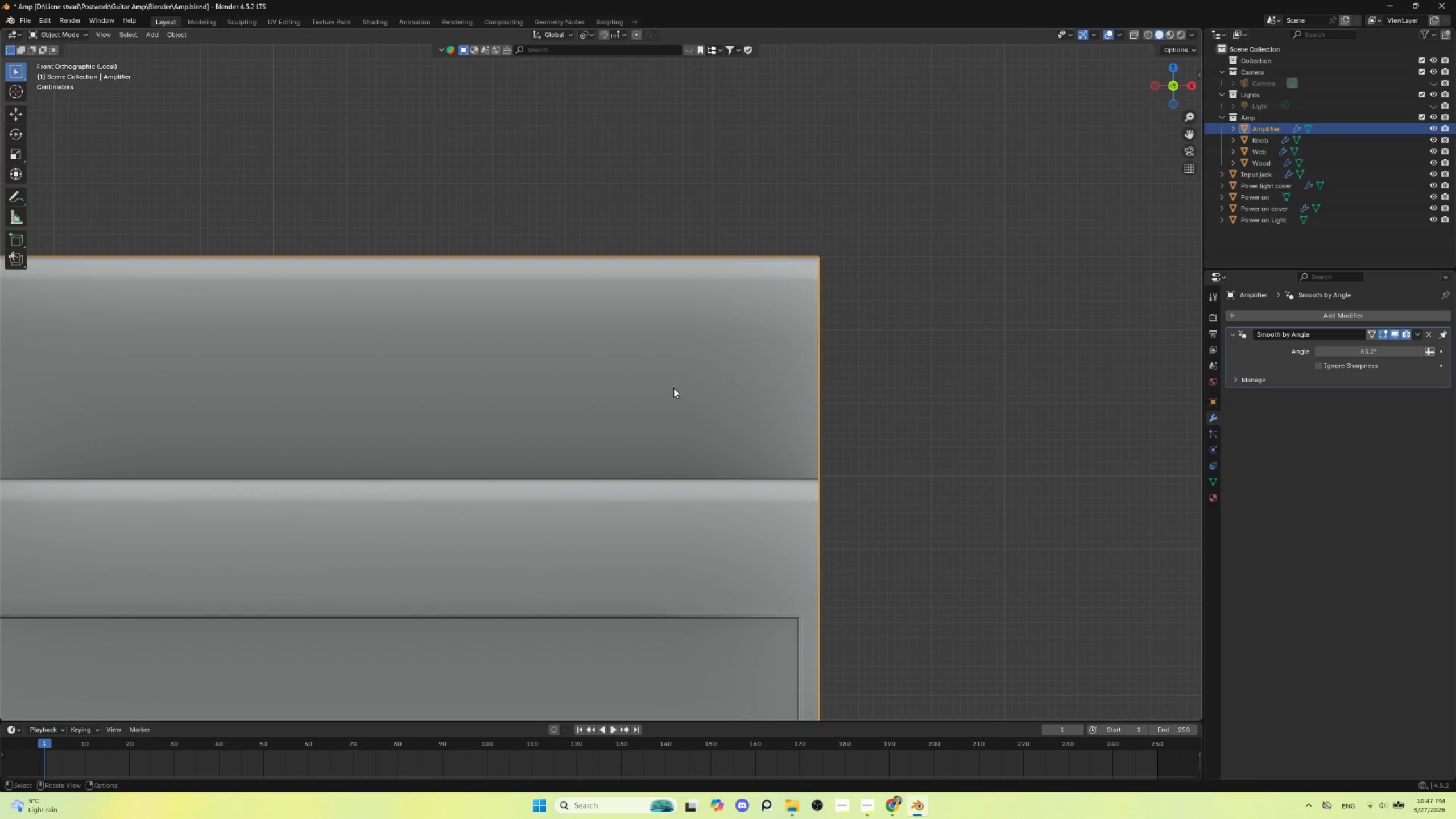 
scroll: coordinate [661, 400], scroll_direction: up, amount: 4.0
 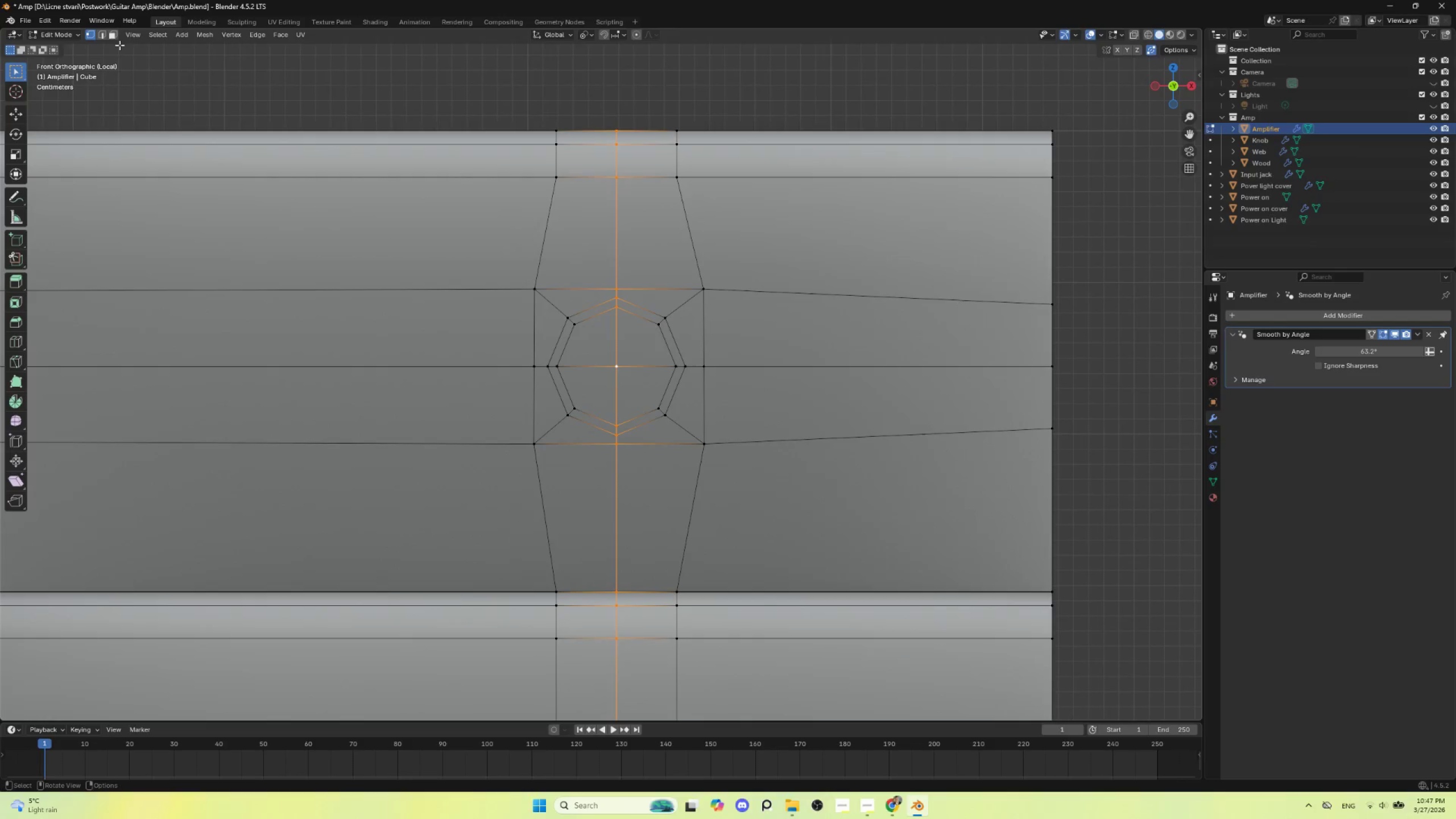 
left_click([117, 35])
 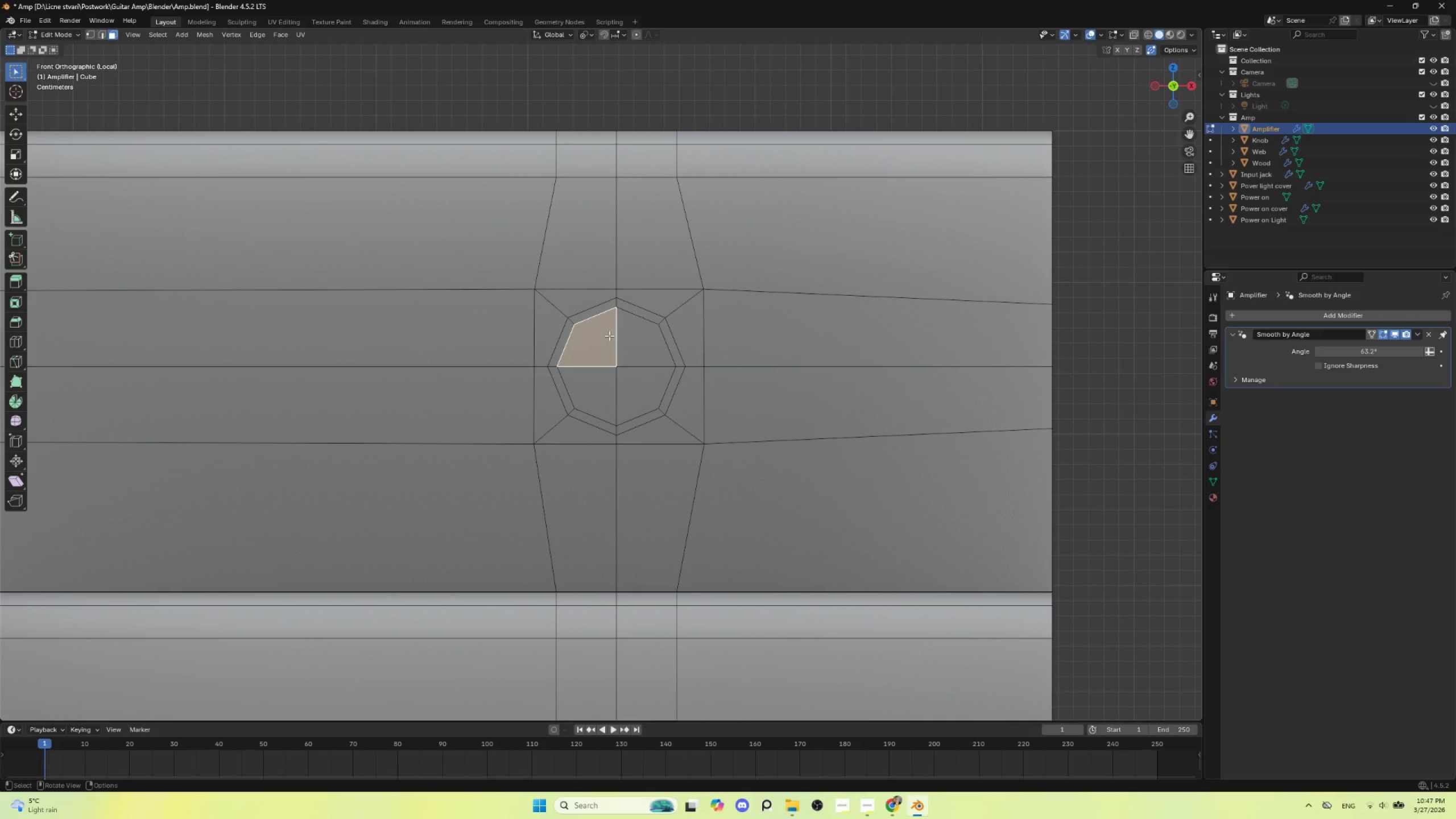 
hold_key(key=ShiftLeft, duration=1.5)
left_click([634, 348])
 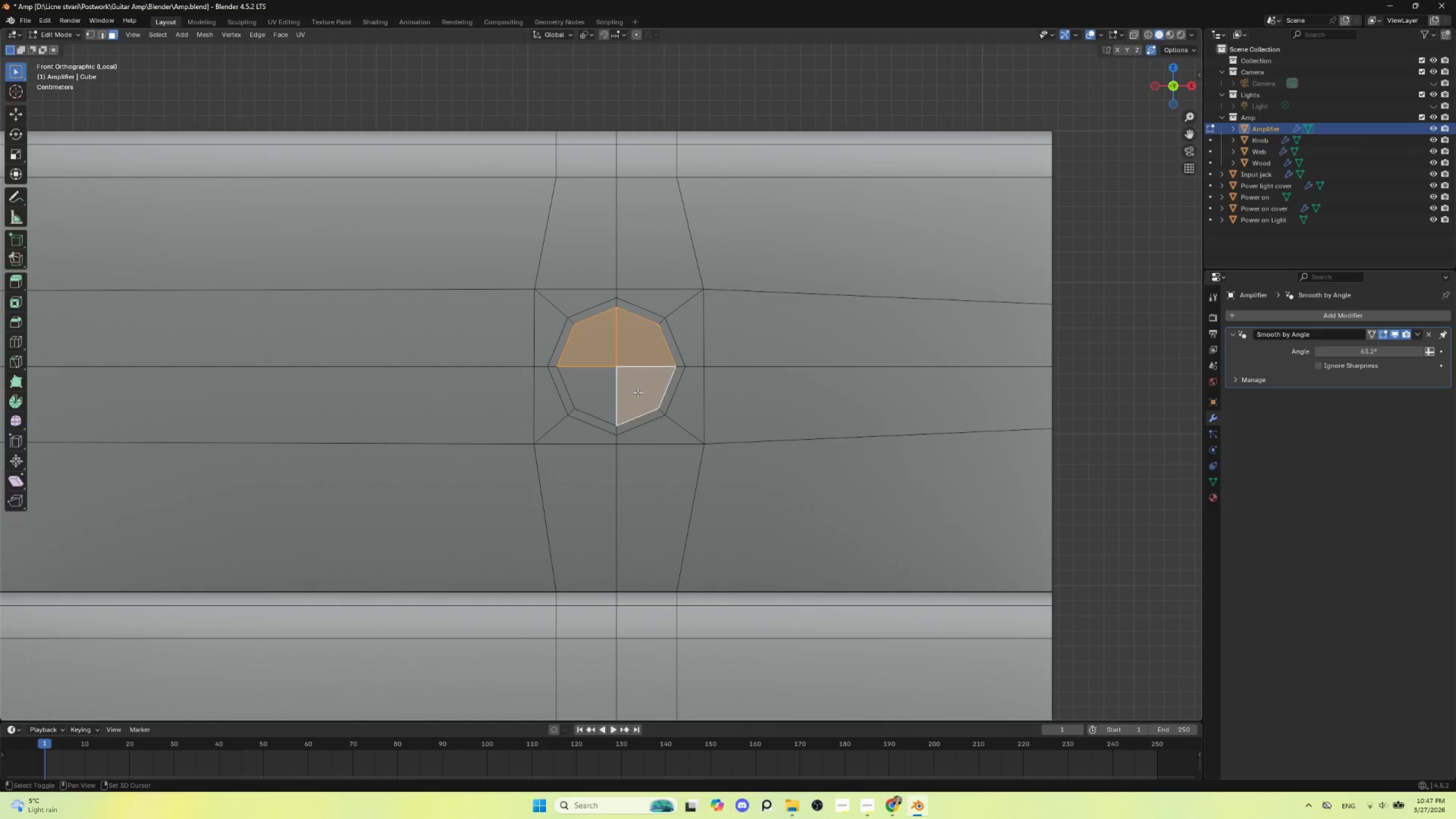 
hold_key(key=ShiftLeft, duration=0.7)
left_click([601, 392])
 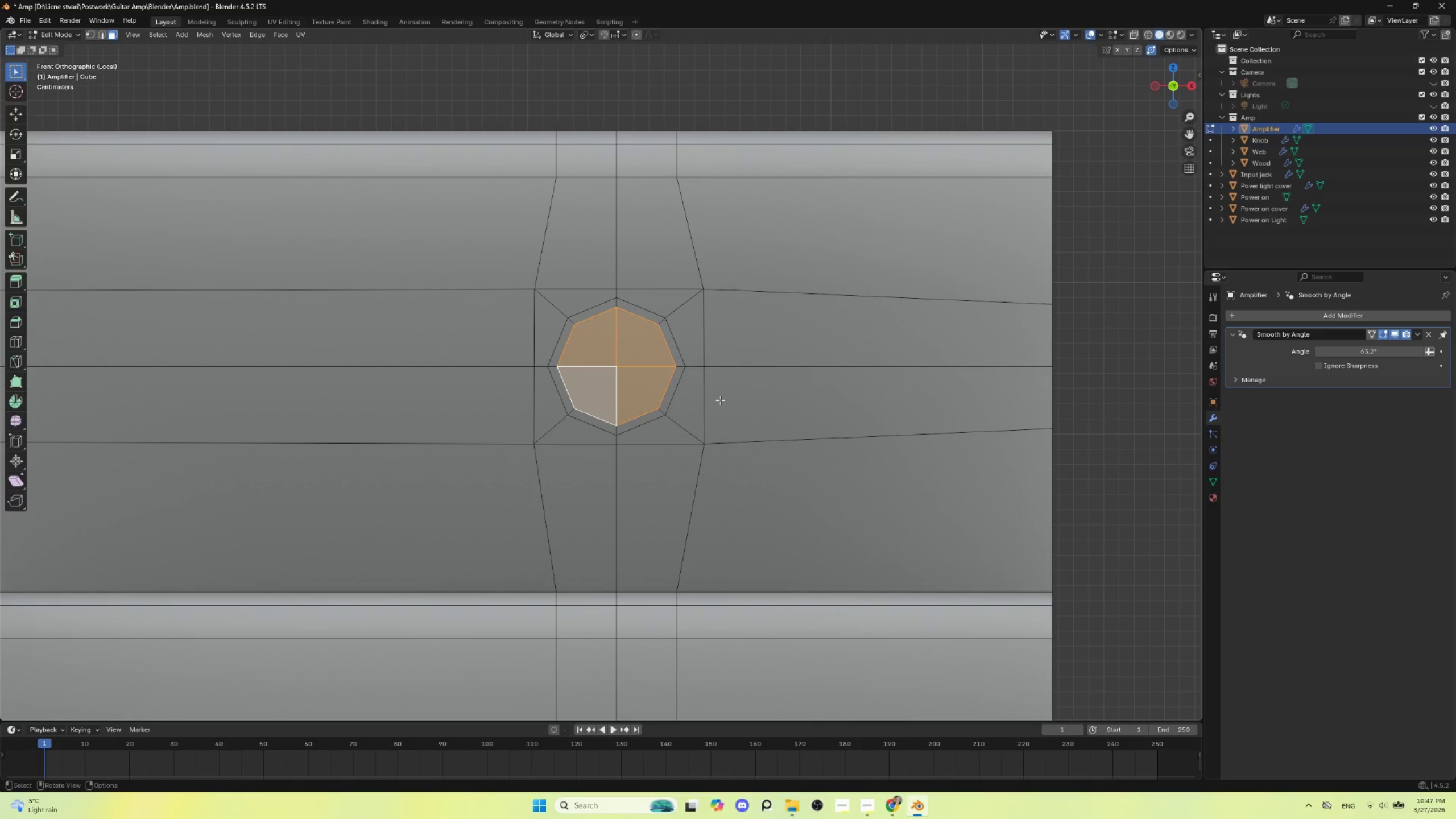 
key(NumpadDivide)
 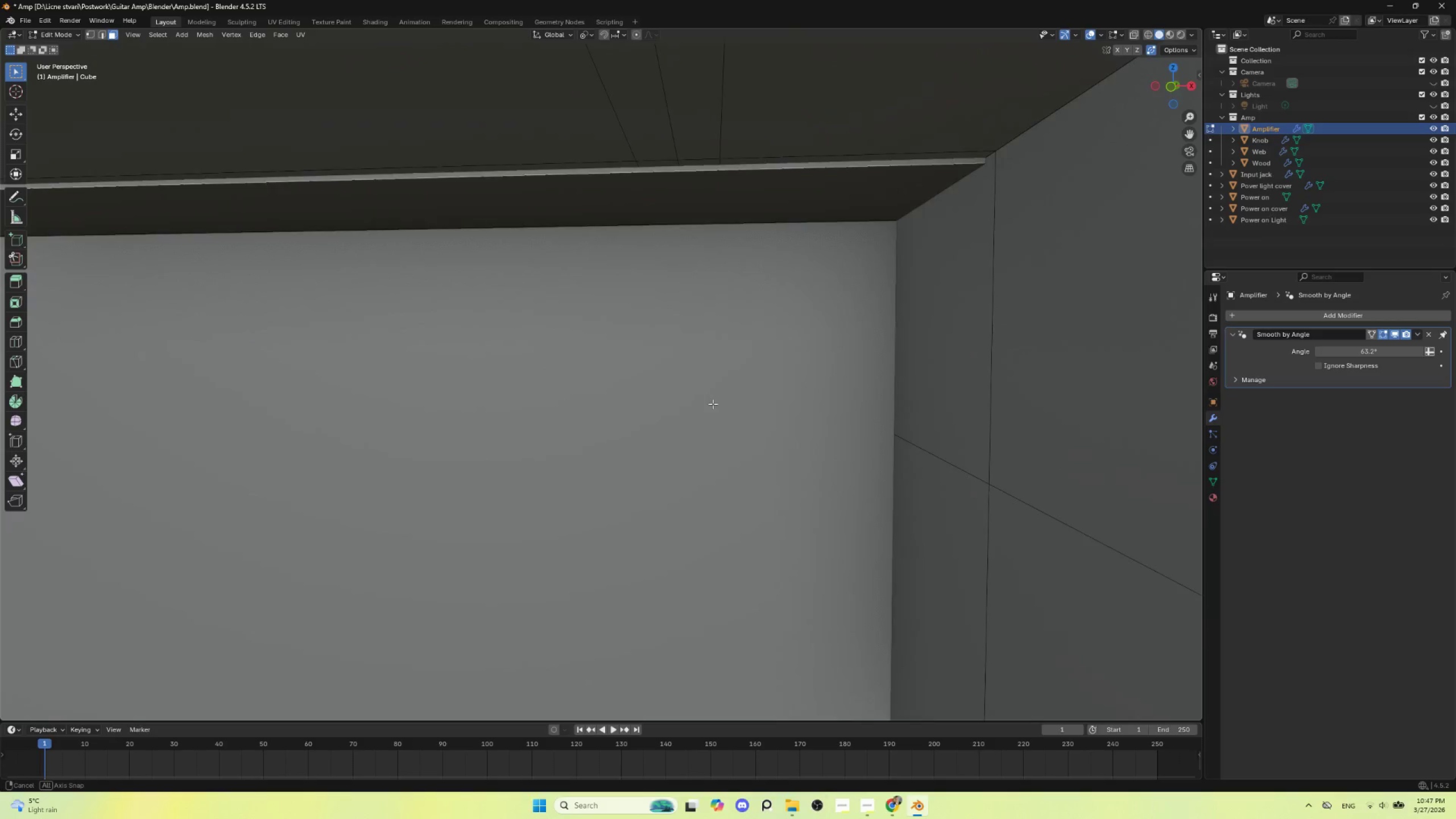 
hold_key(key=AltLeft, duration=0.34)
 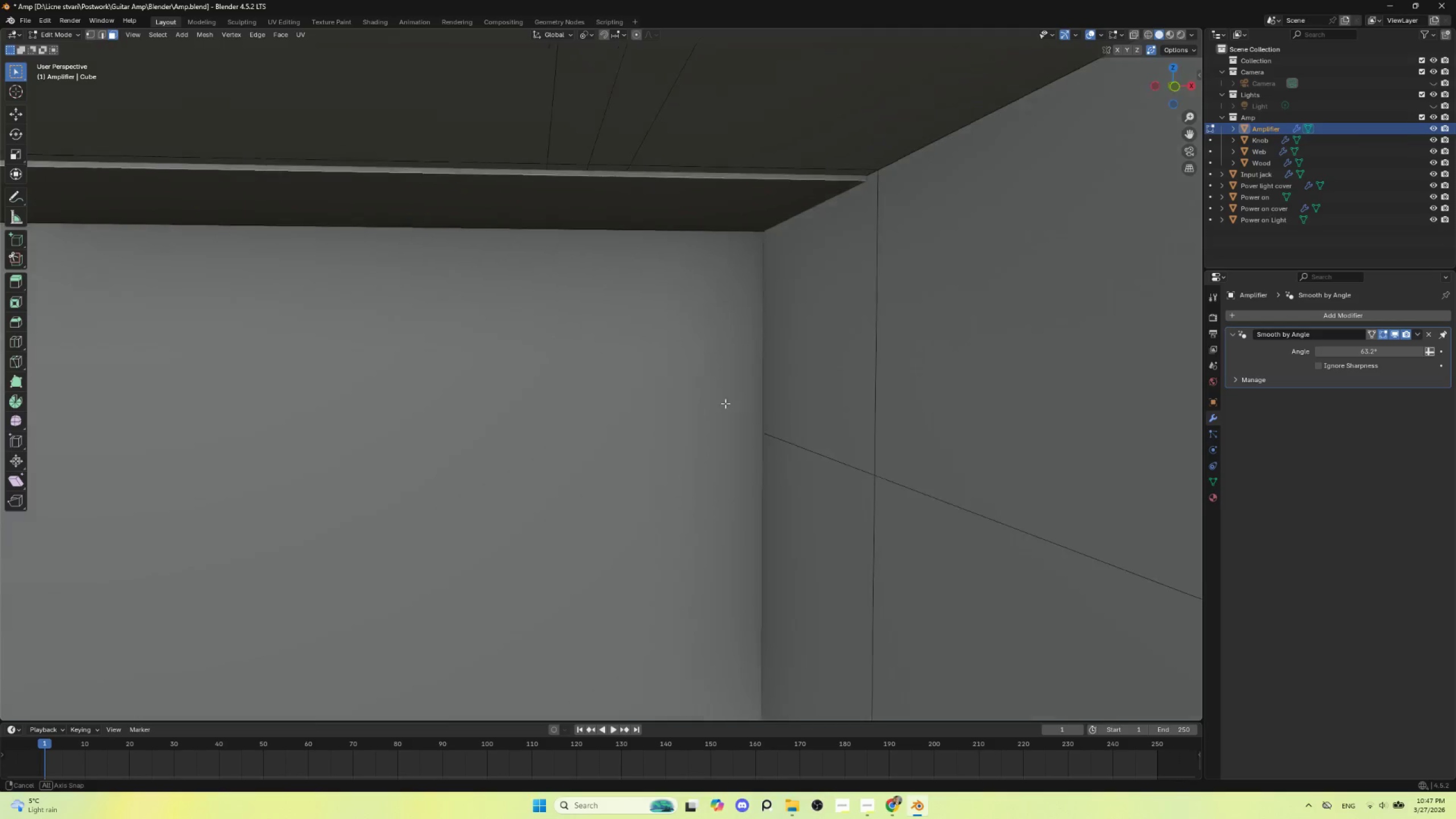 
hold_key(key=AltLeft, duration=0.41)
 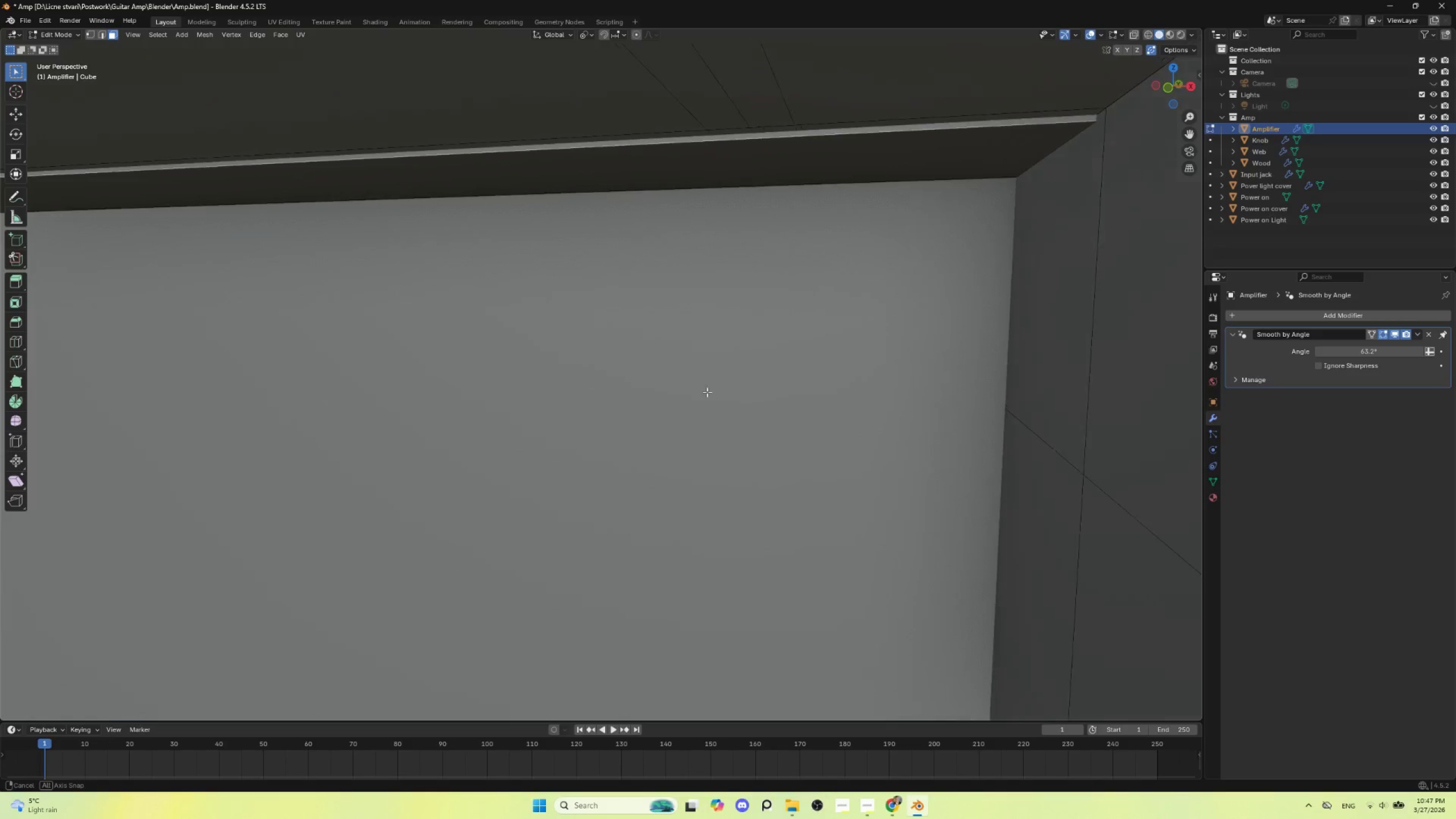 
scroll: coordinate [689, 406], scroll_direction: down, amount: 7.0
 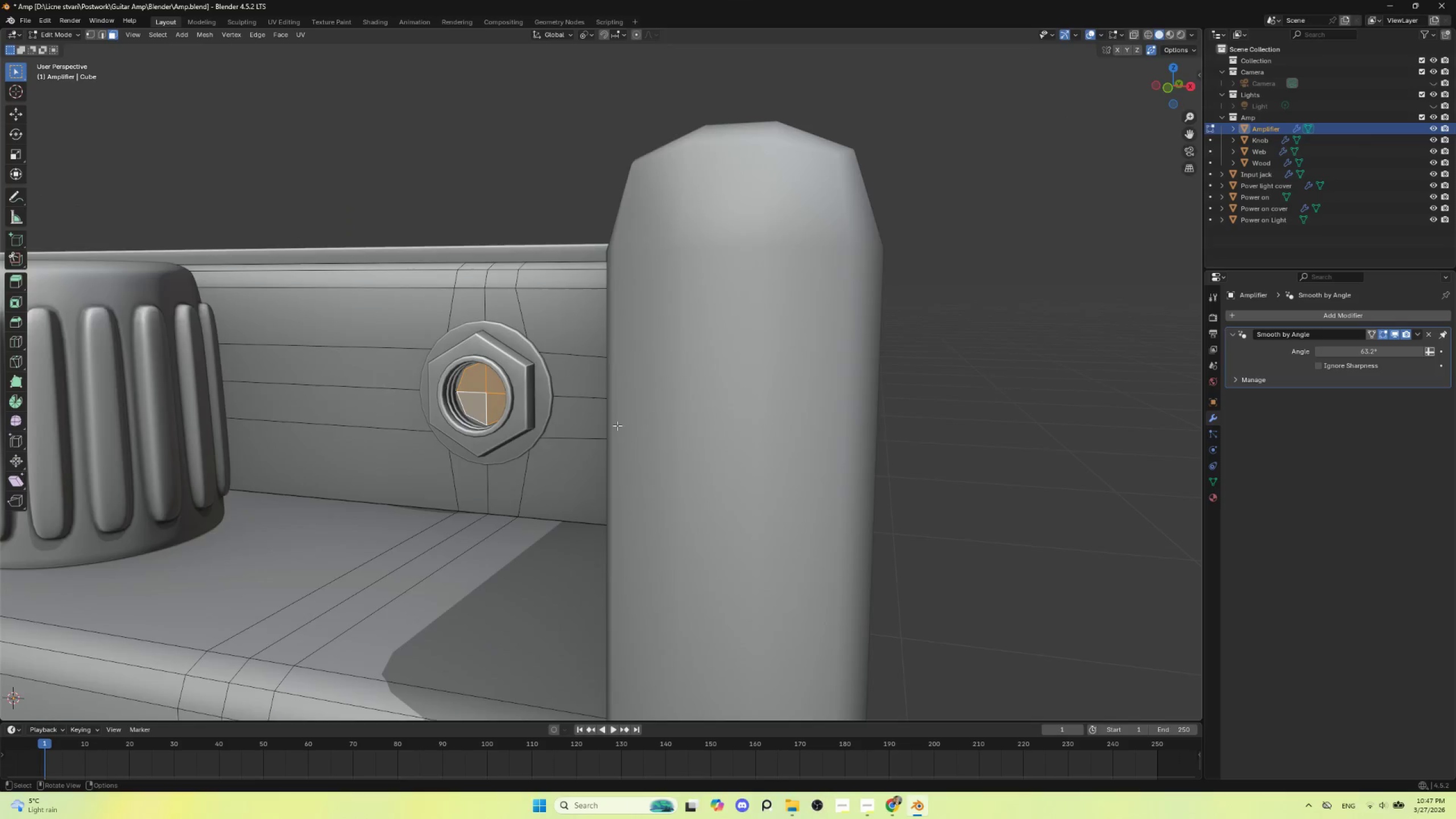 
scroll: coordinate [617, 426], scroll_direction: up, amount: 2.0
 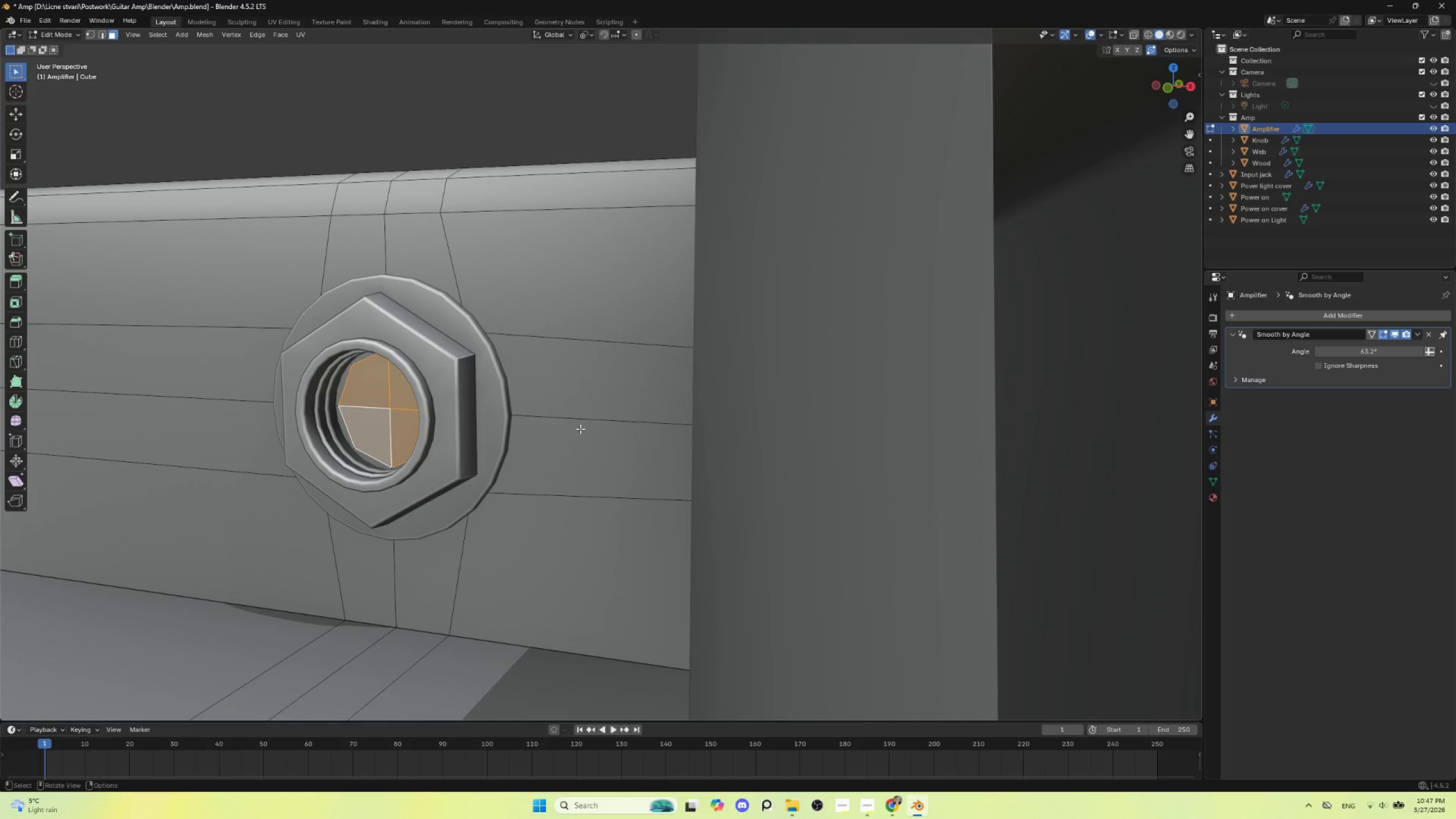 
key(NumpadDivide)
 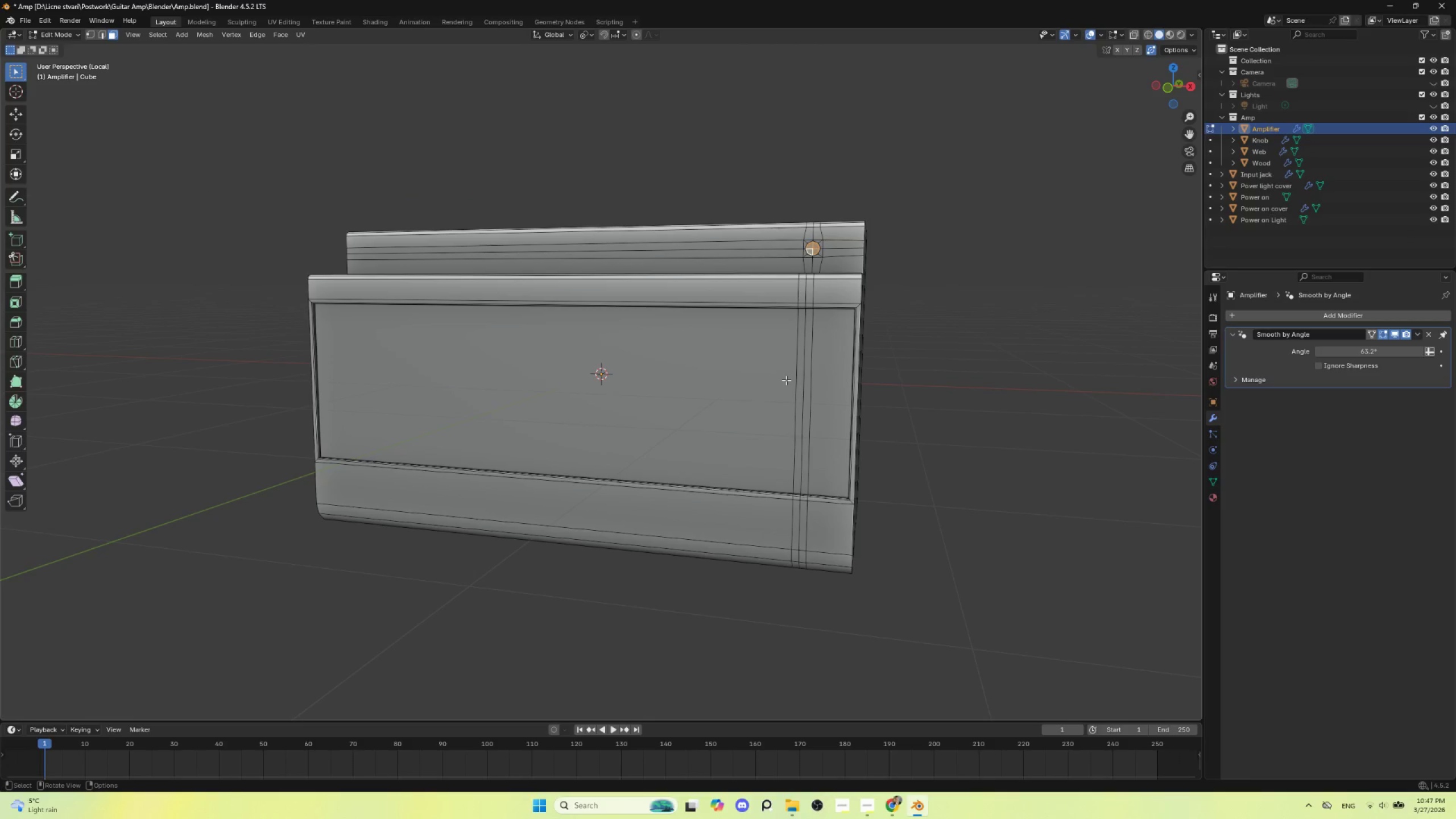 
key(NumpadDivide)
 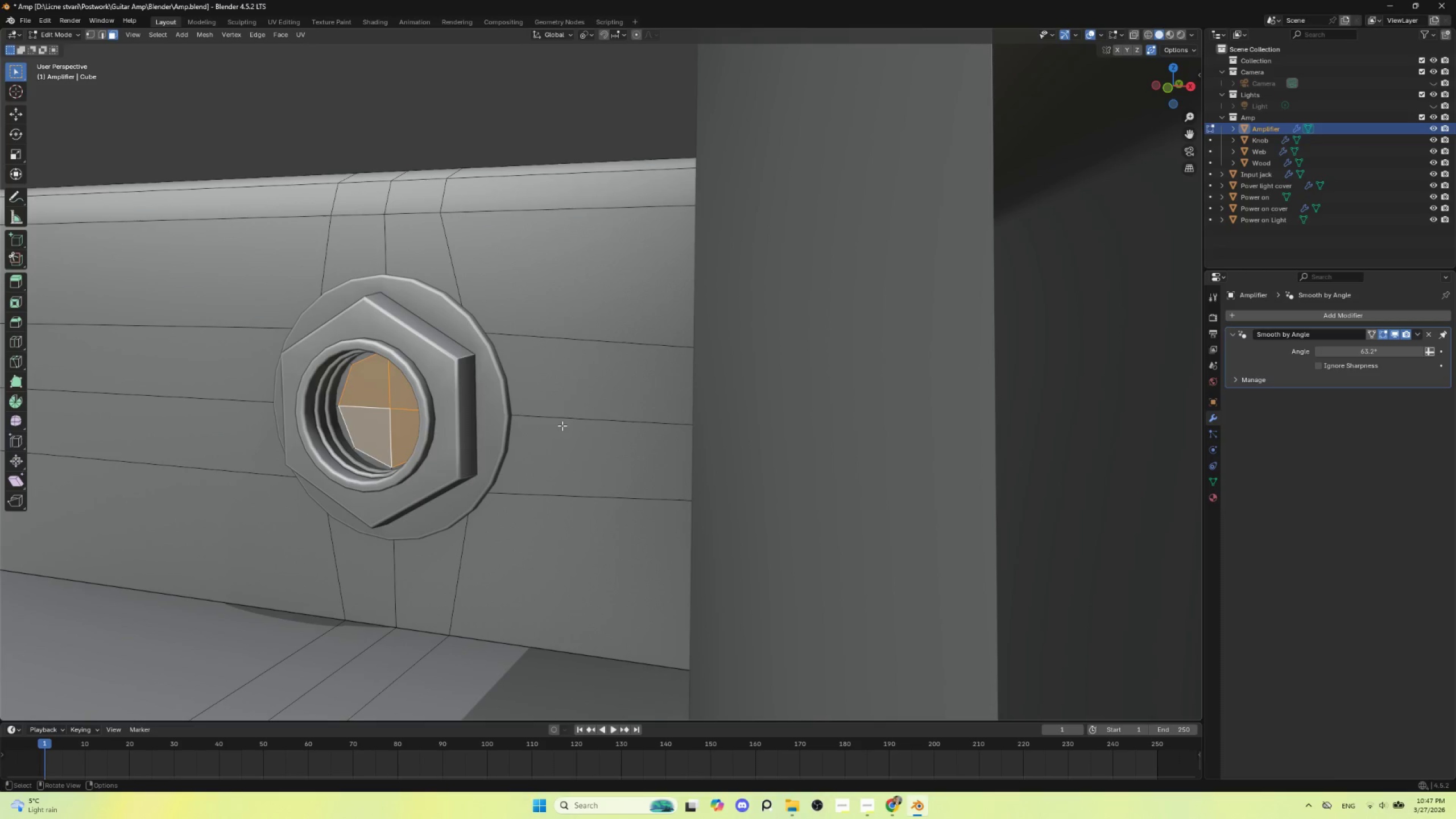 
hold_key(key=AltLeft, duration=0.39)
 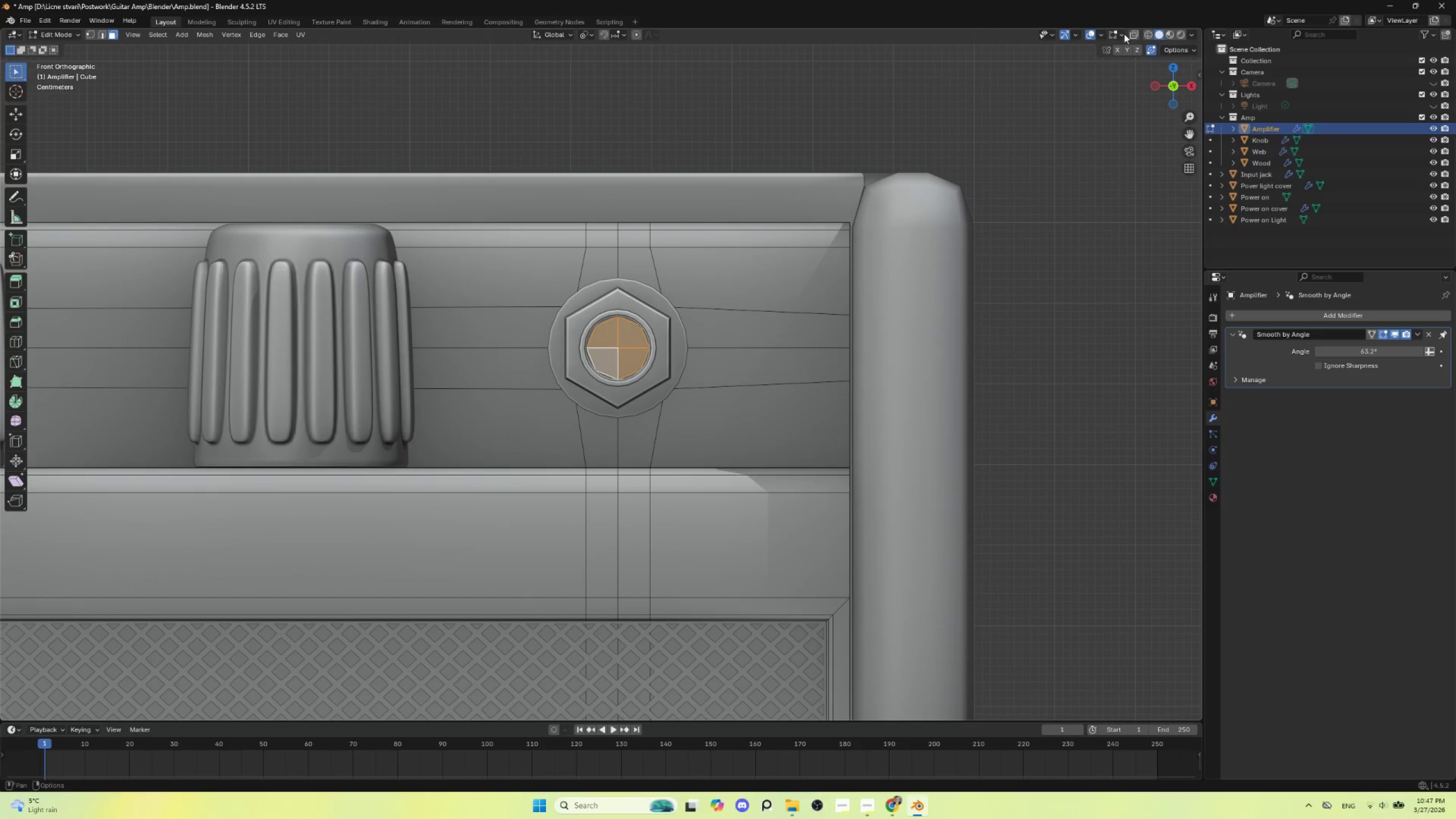 
left_click([1135, 34])
 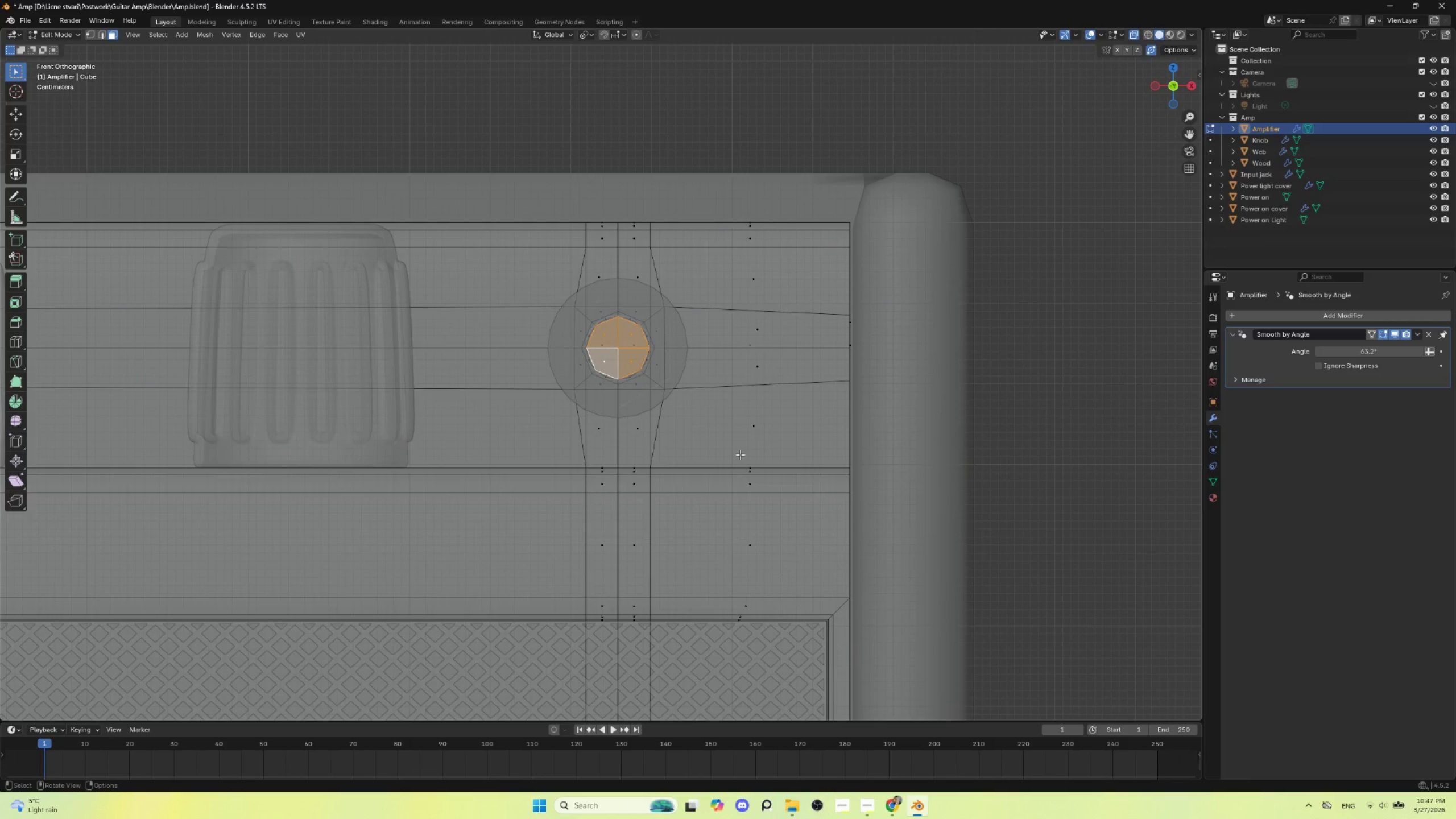 
hold_key(key=ShiftLeft, duration=0.75)
 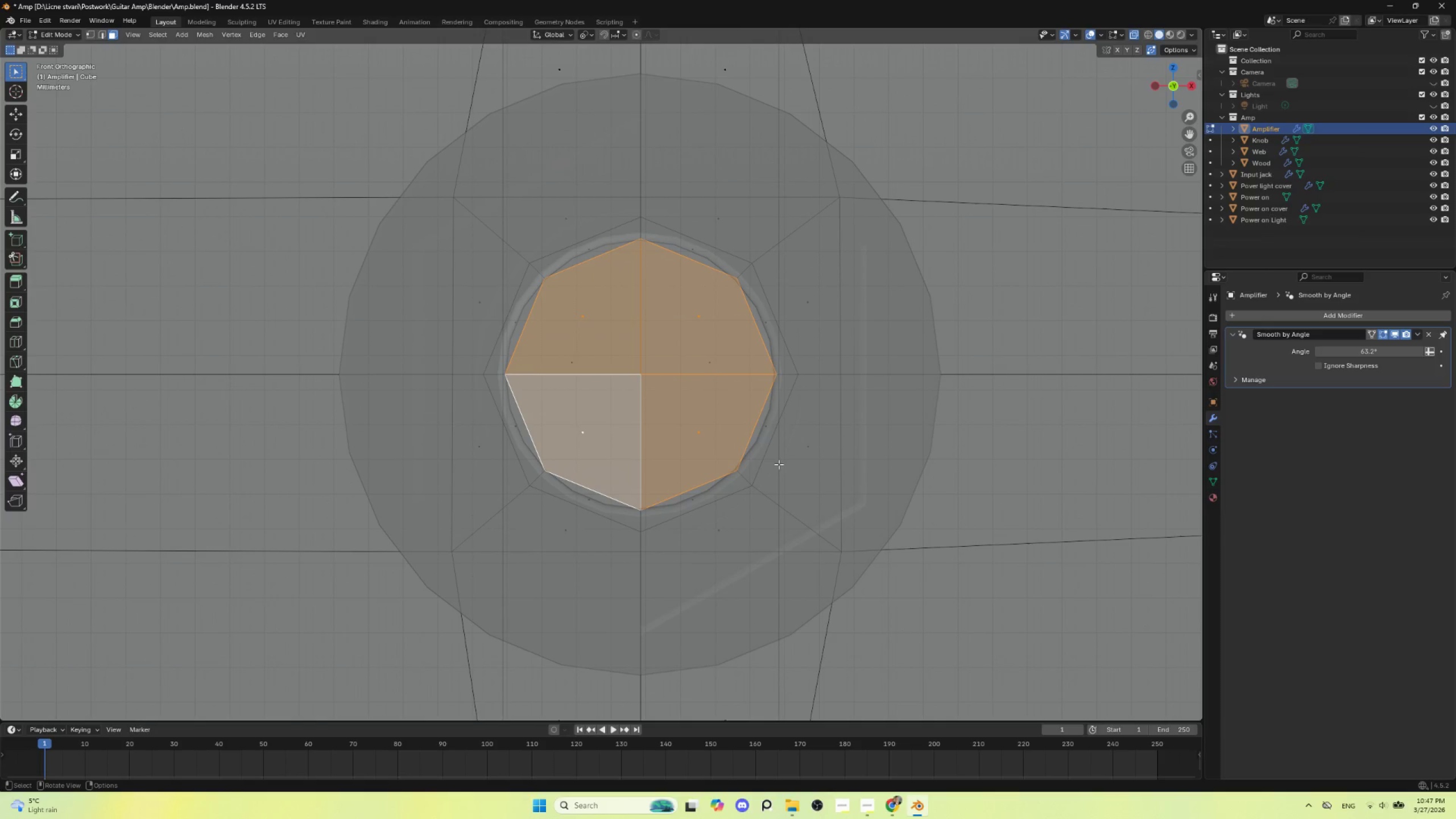 
scroll: coordinate [709, 450], scroll_direction: up, amount: 8.0
 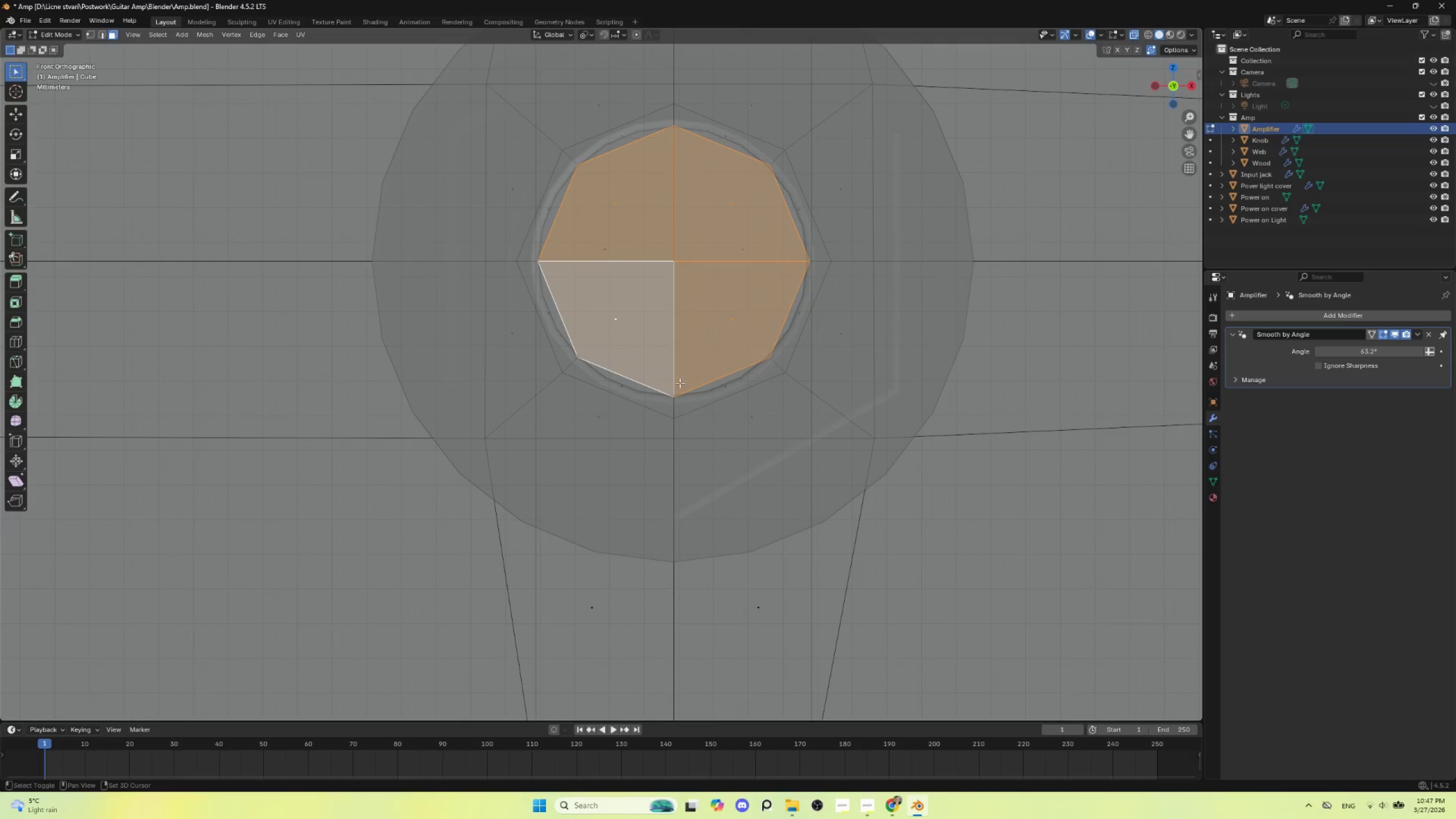 
key(S)
 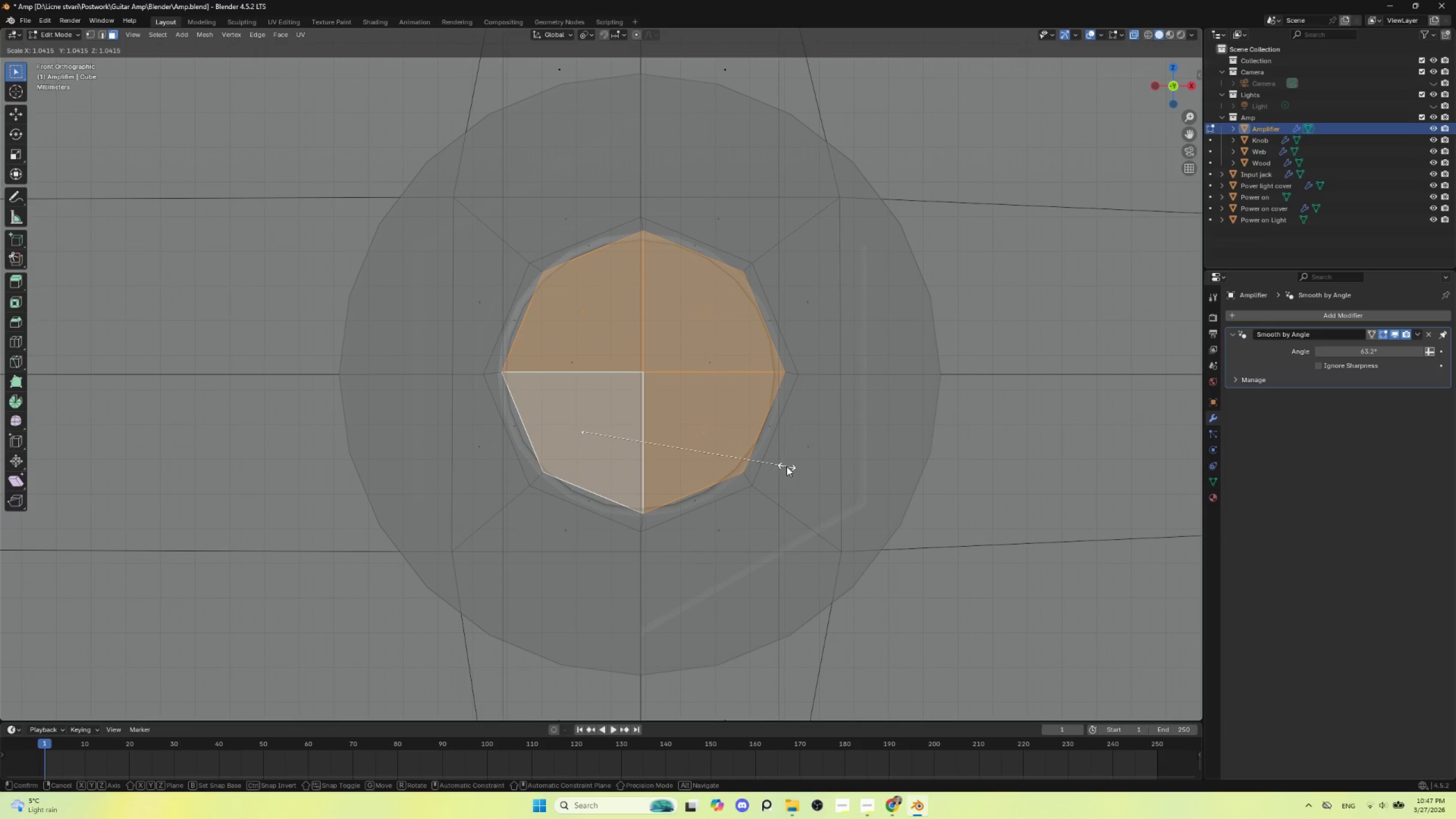 
key(Escape)
 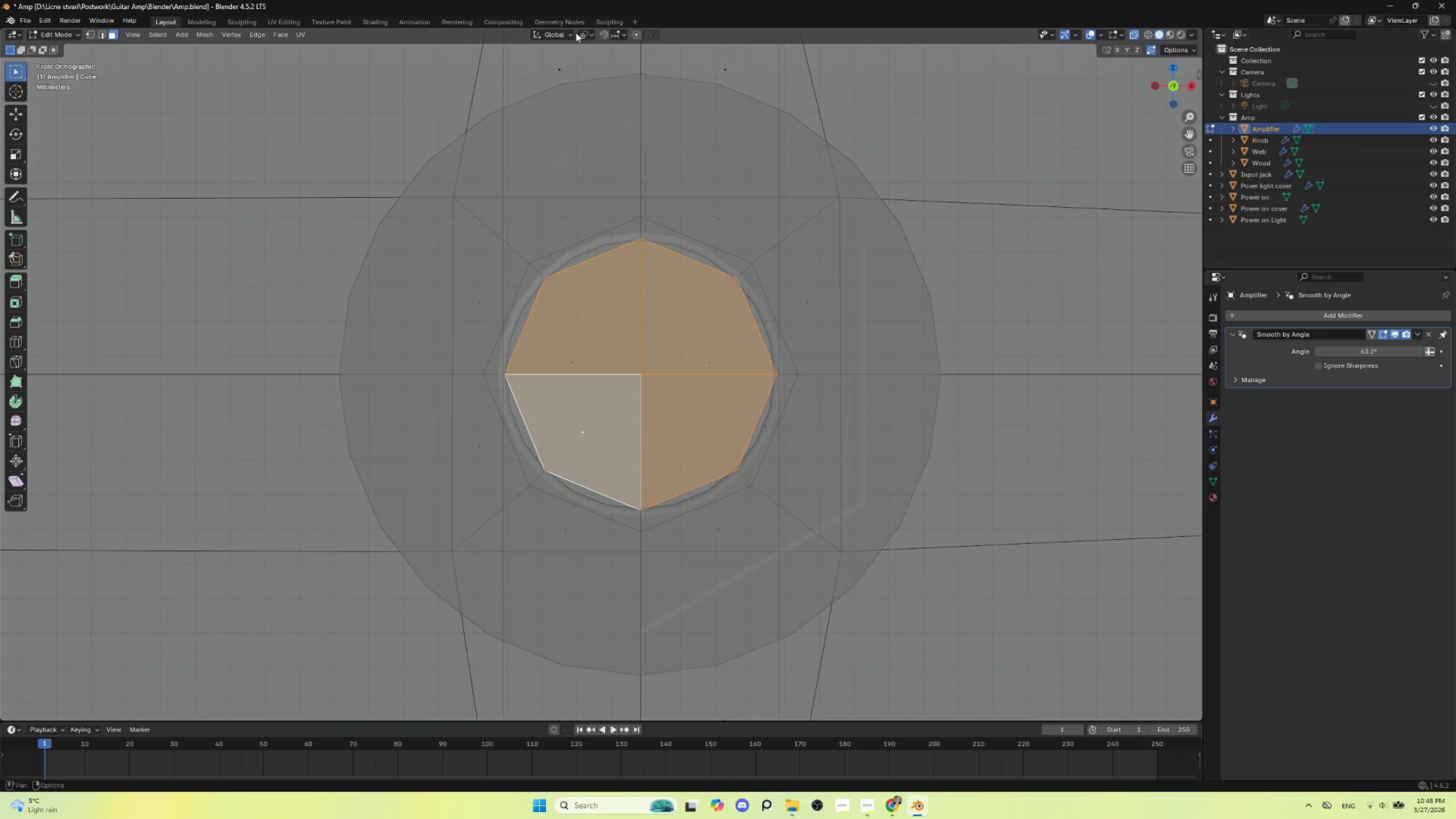 
left_click([594, 32])
 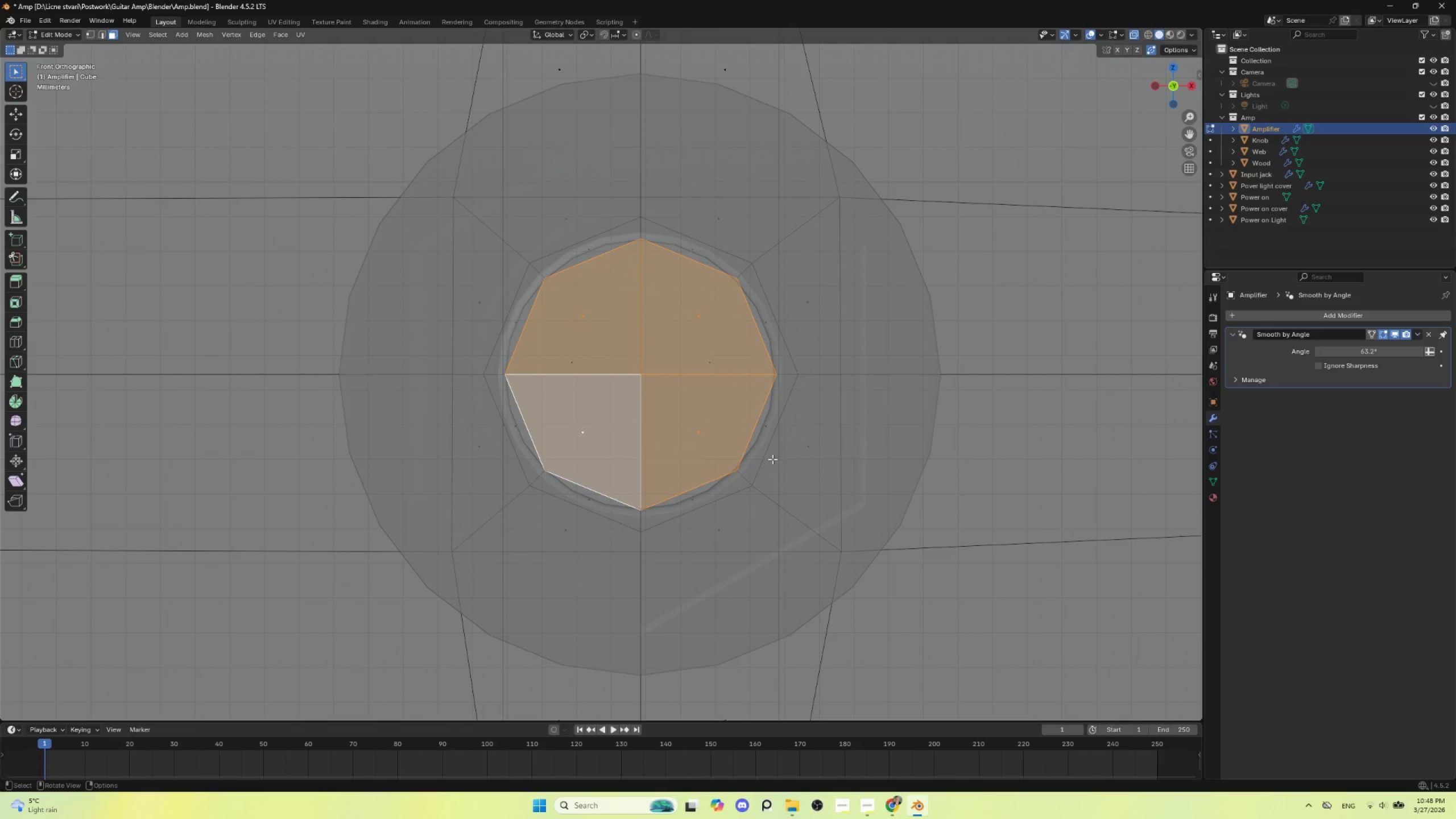 
key(S)
 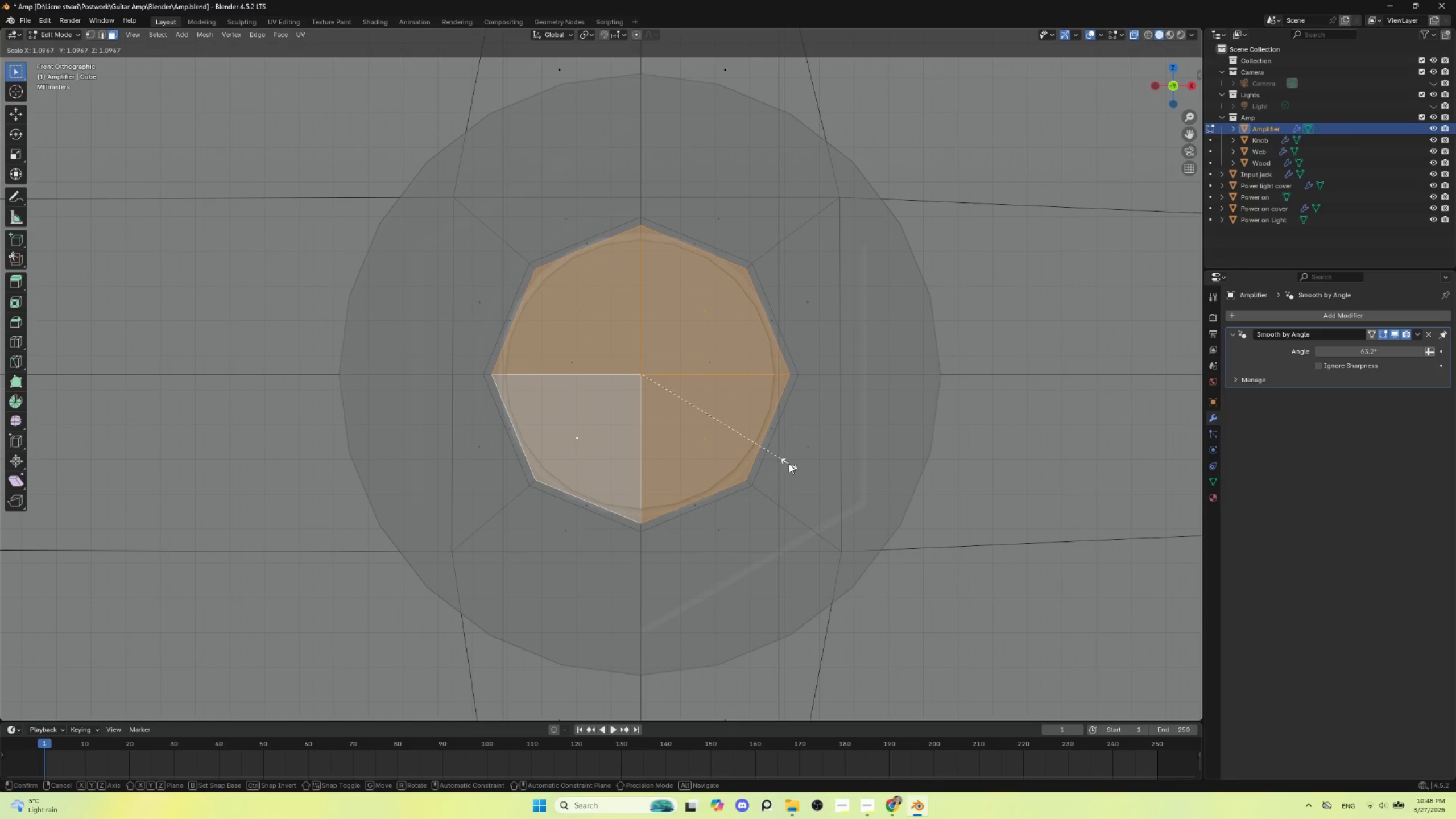 
left_click([788, 464])
 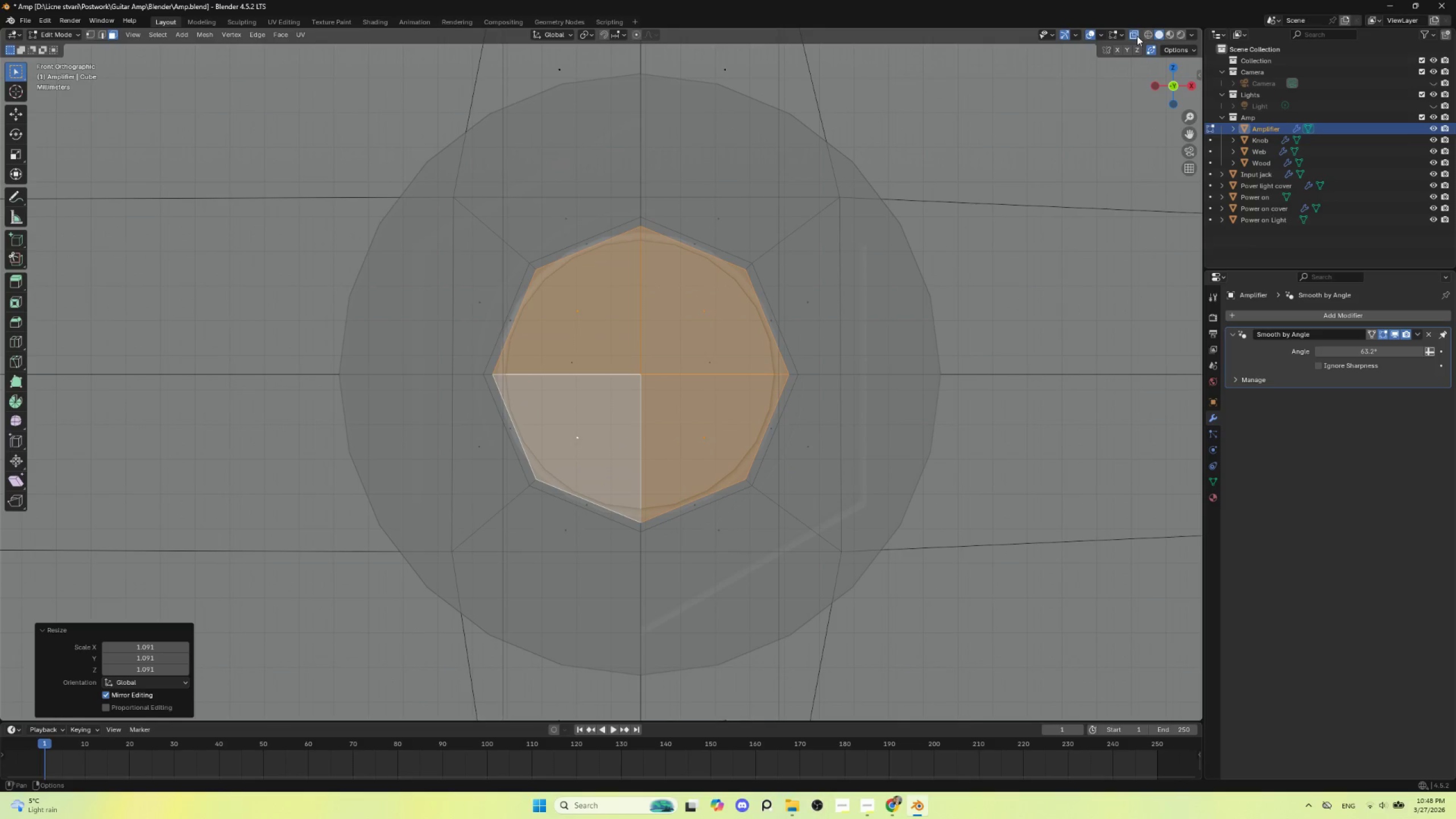 
left_click([1135, 34])
 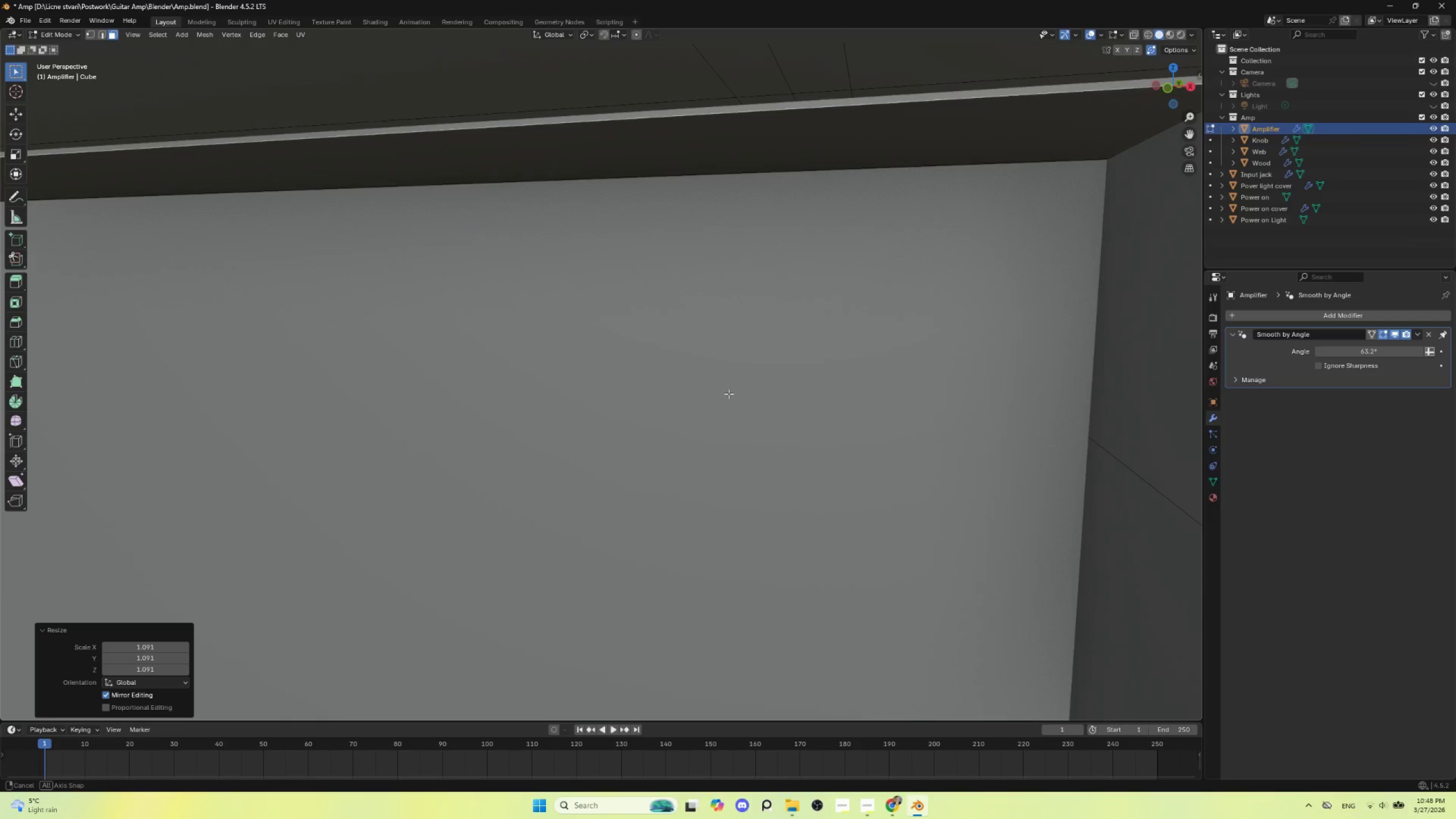 
scroll: coordinate [729, 406], scroll_direction: down, amount: 5.0
 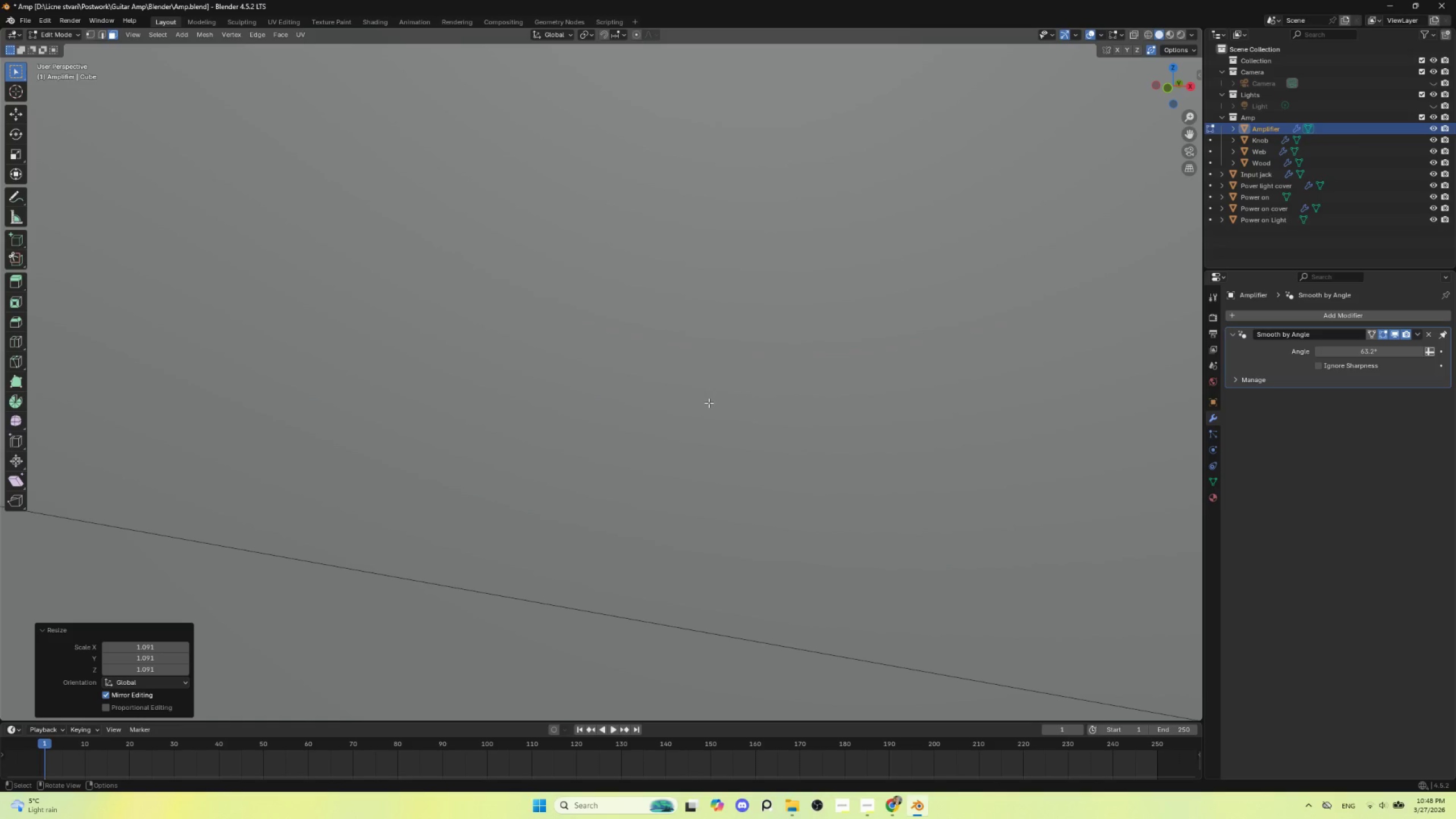 
key(NumpadDecimal)
 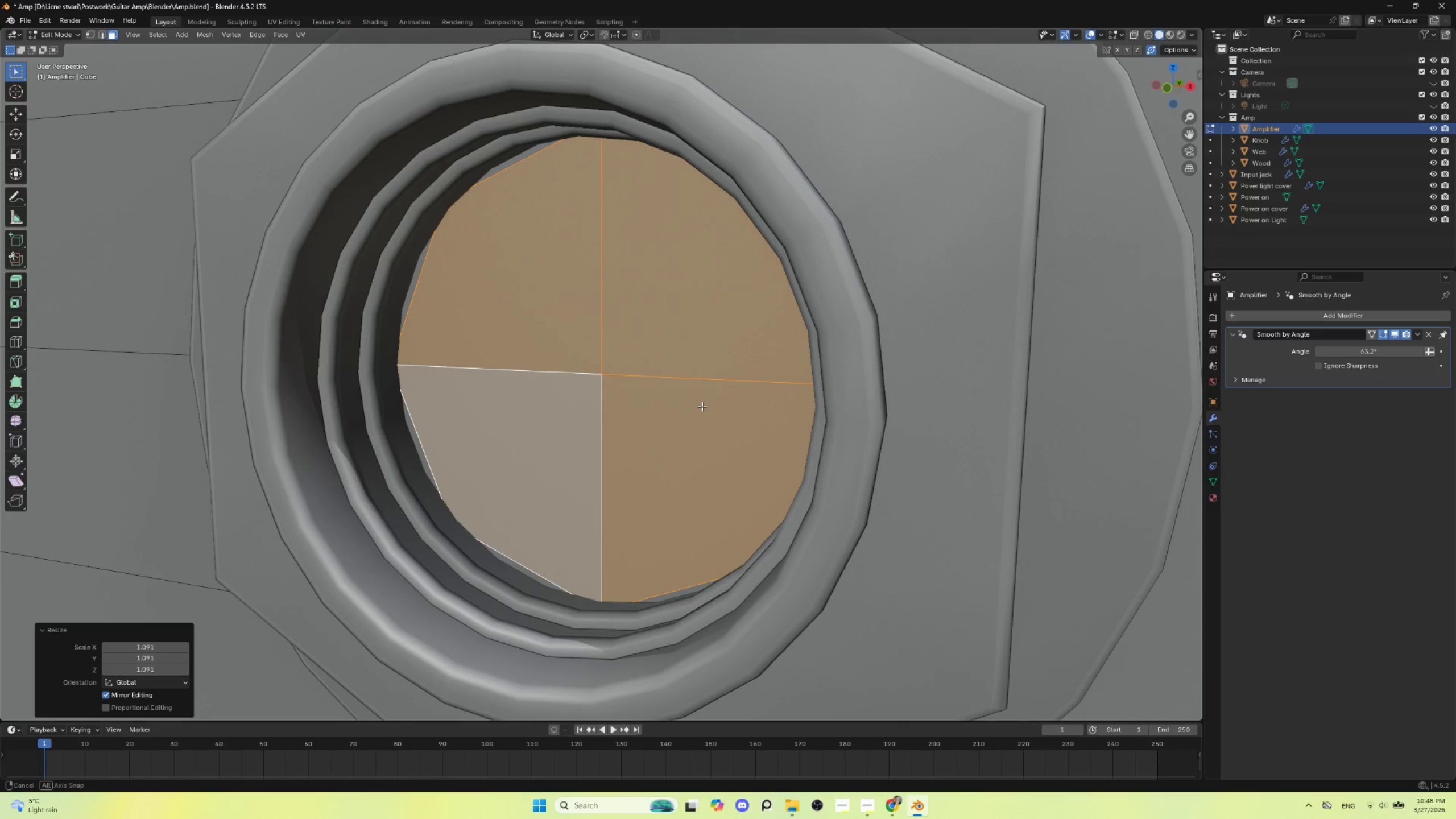 
scroll: coordinate [699, 408], scroll_direction: down, amount: 6.0
 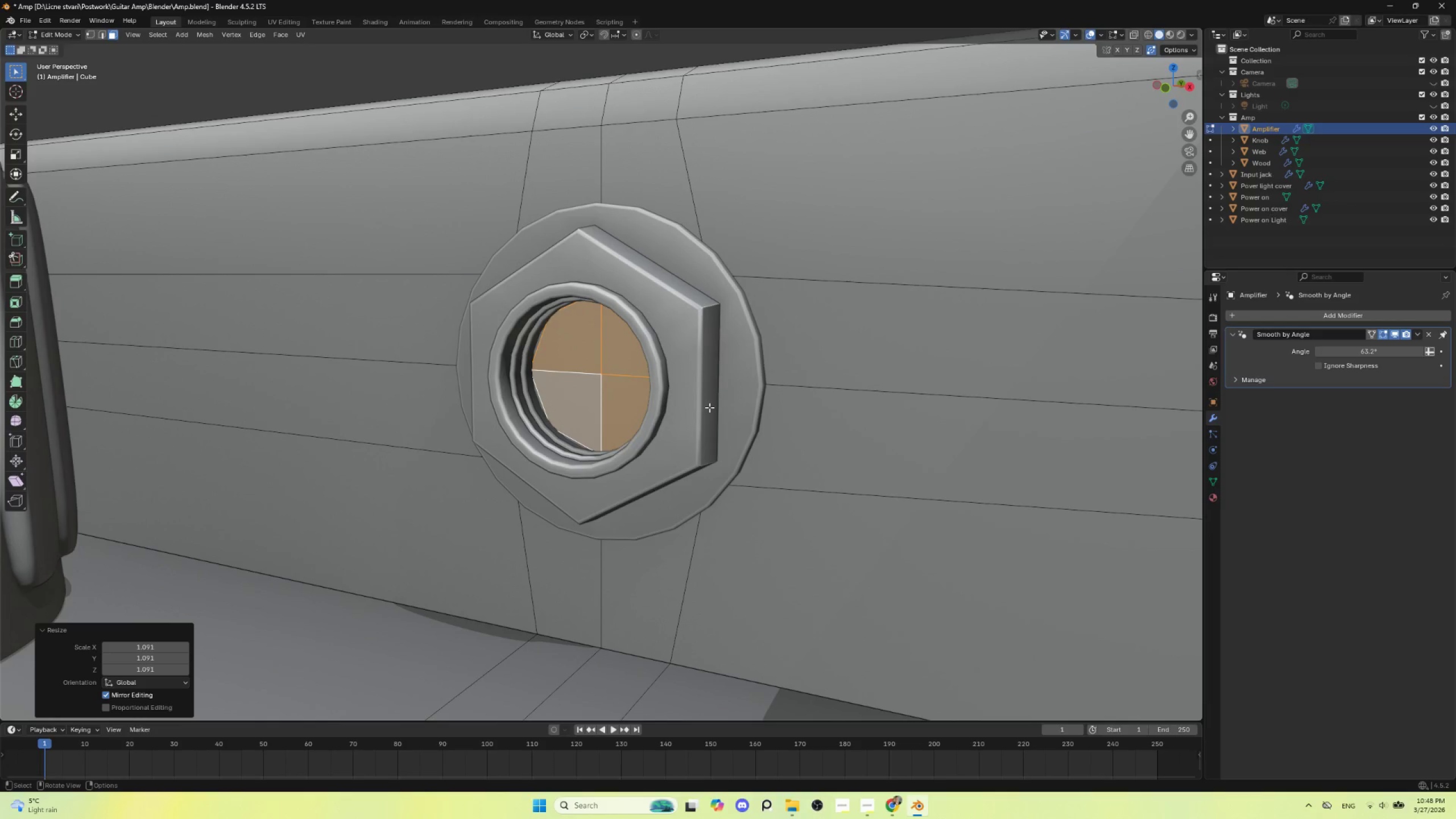 
key(E)
 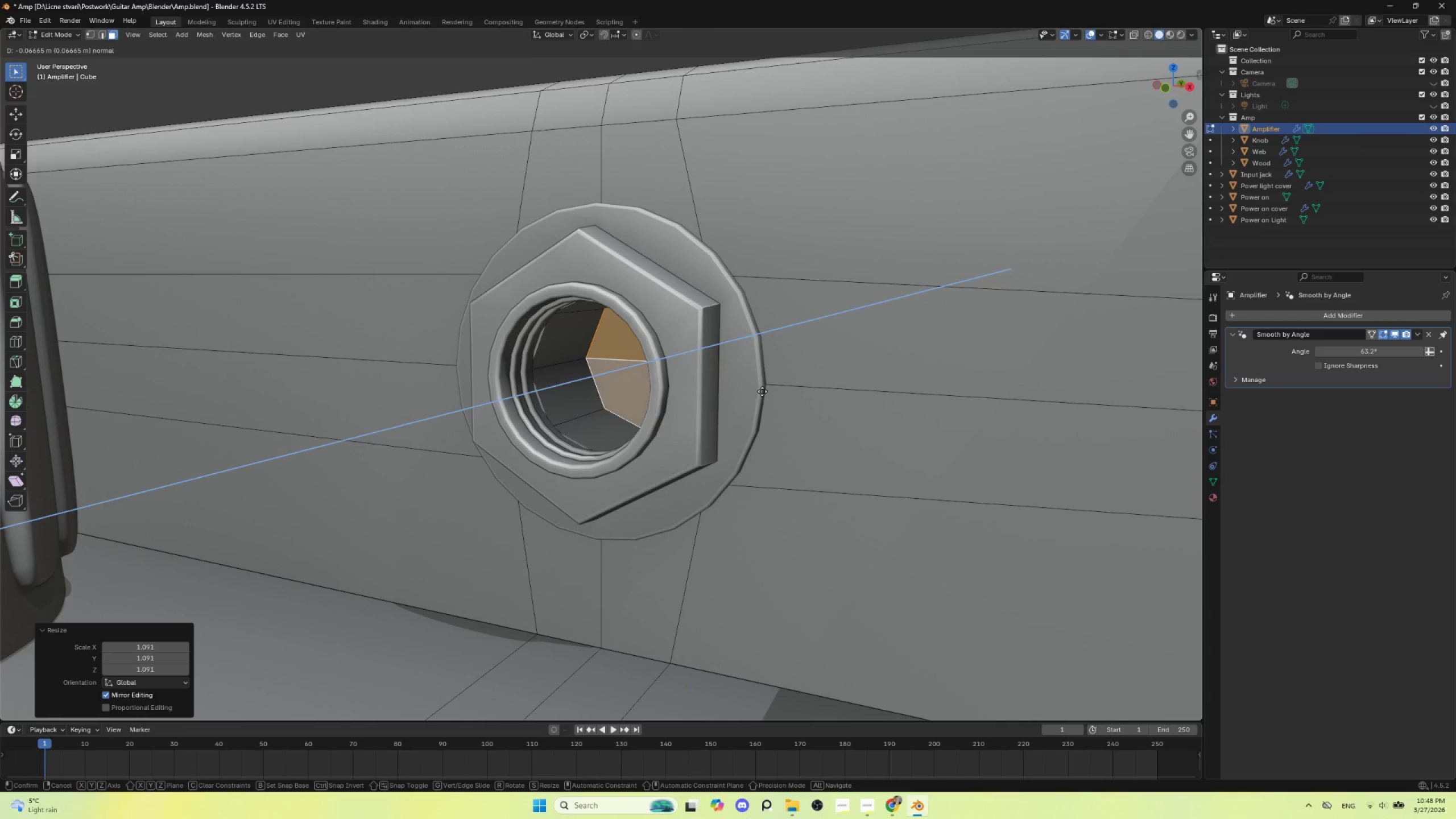 
wait(7.03)
 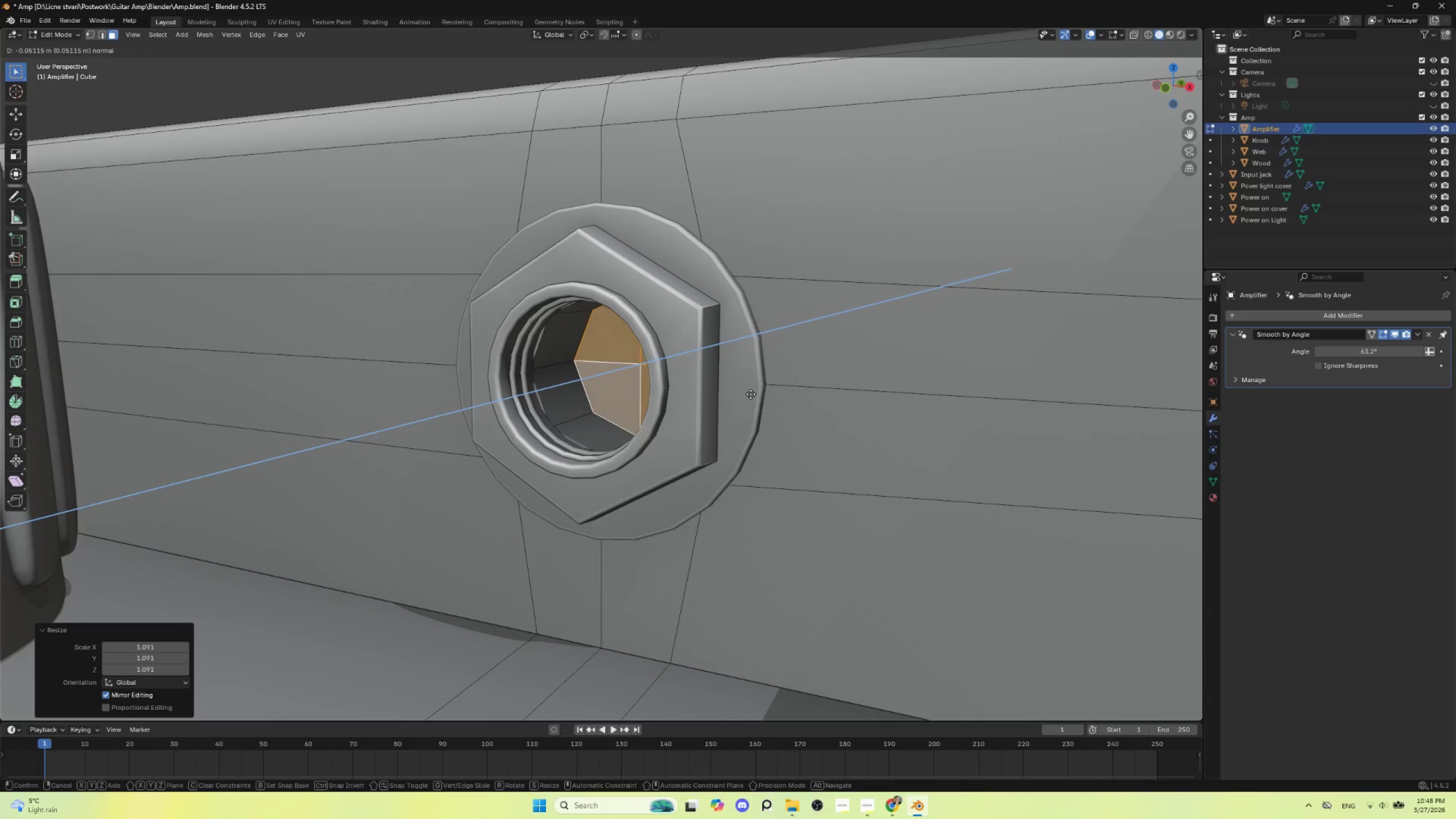 
left_click([760, 394])
 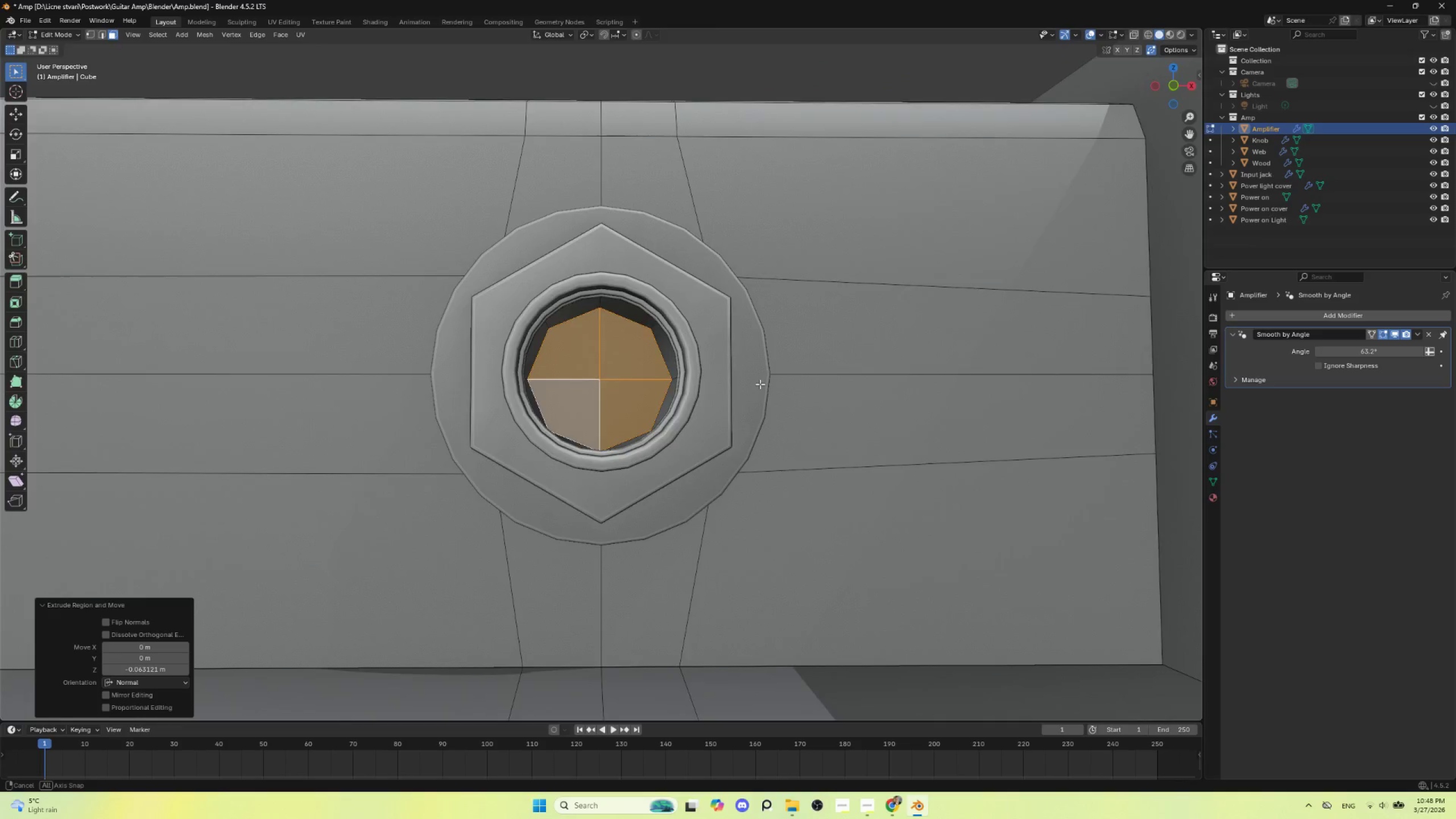 
hold_key(key=AltLeft, duration=0.34)
 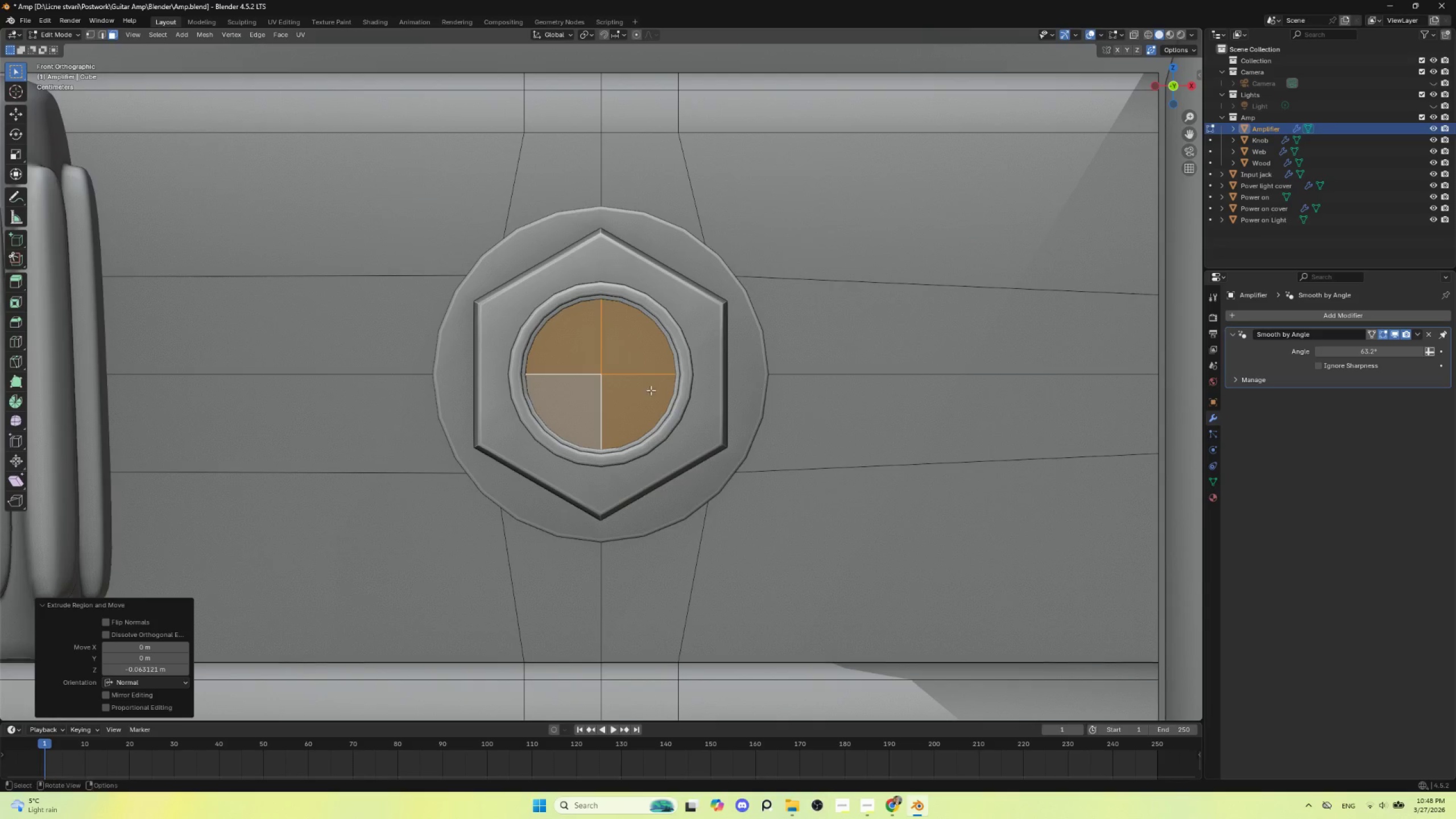 
key(Tab)
 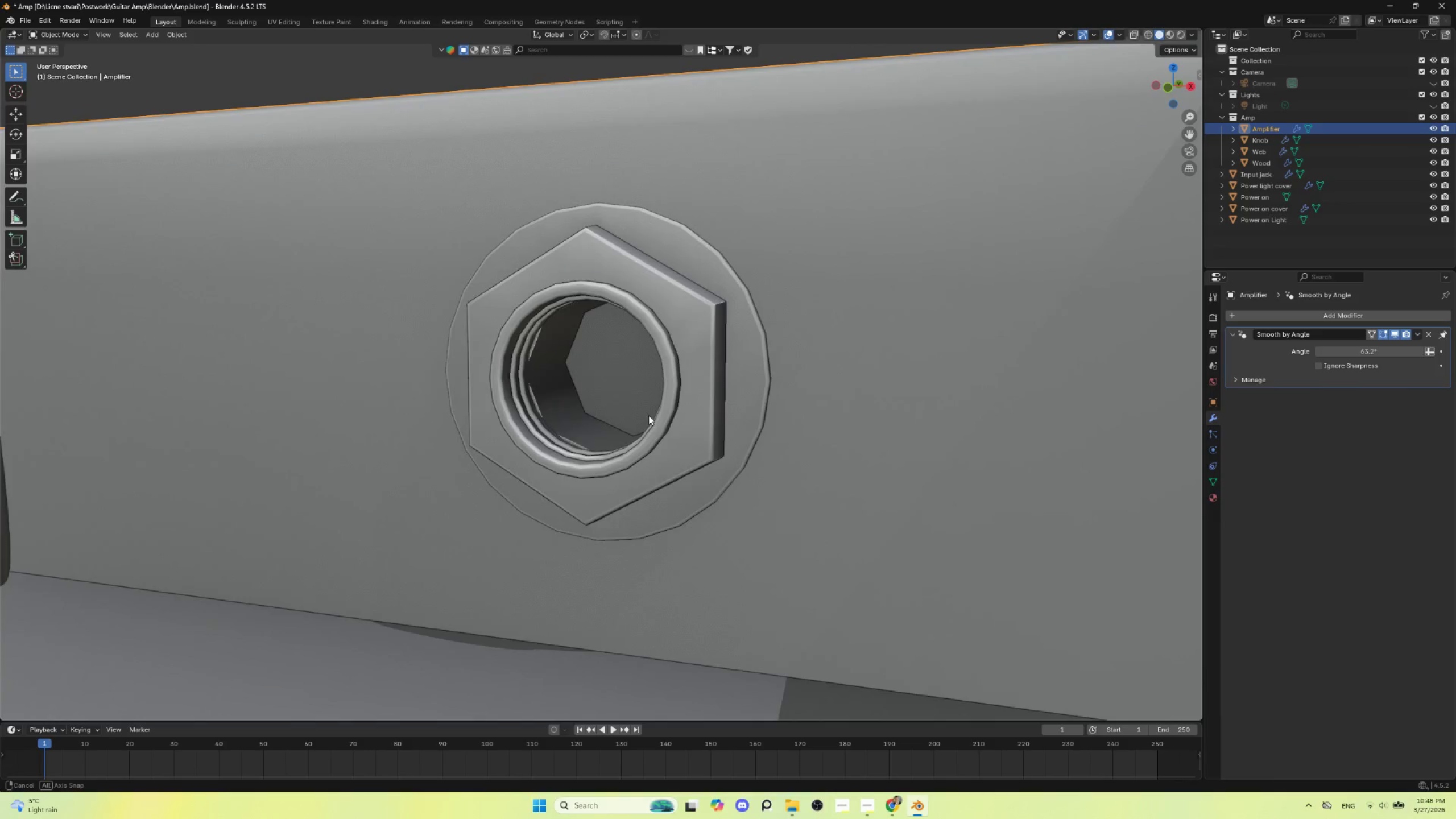 
key(Tab)
 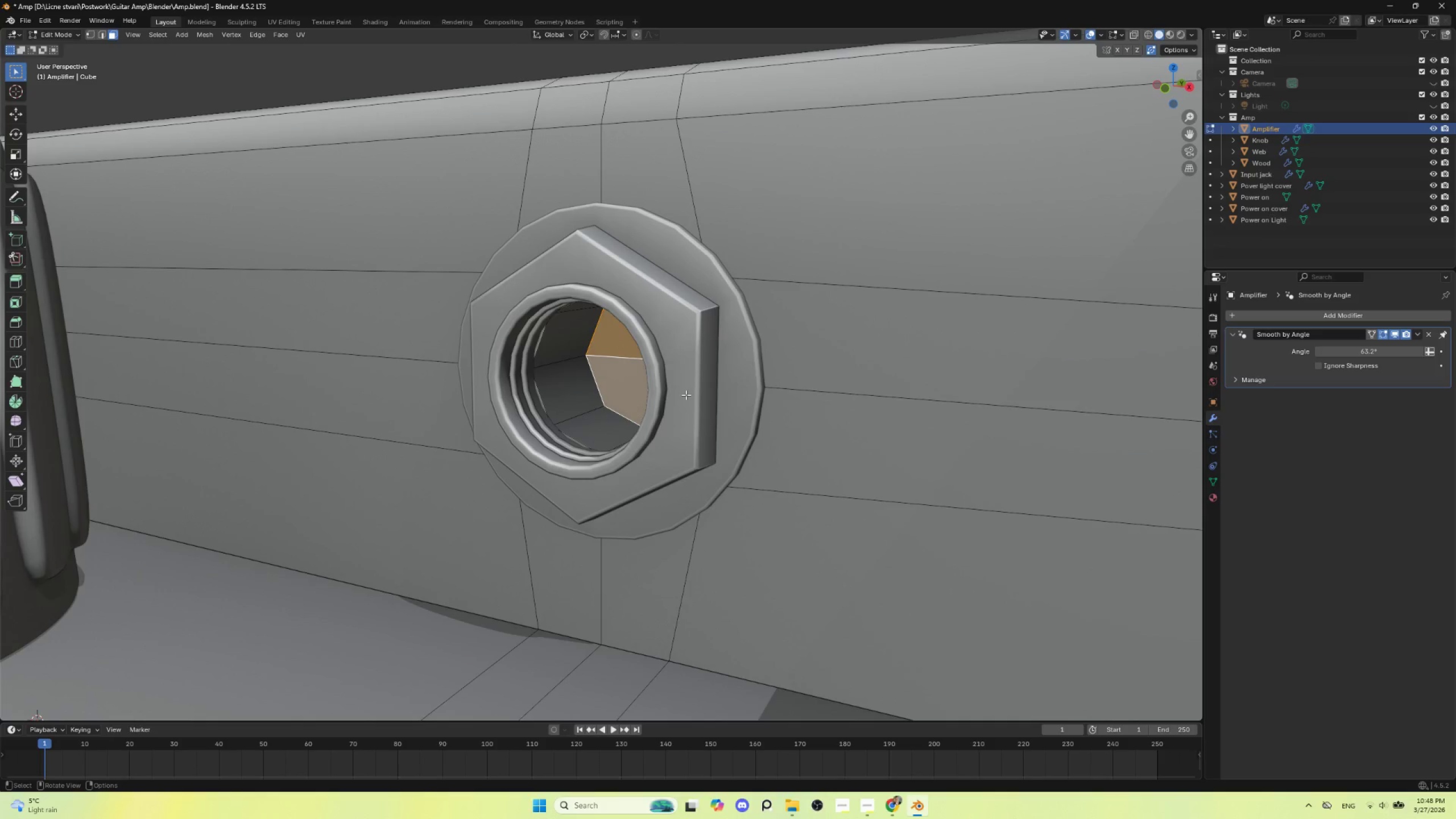 
key(Tab)
 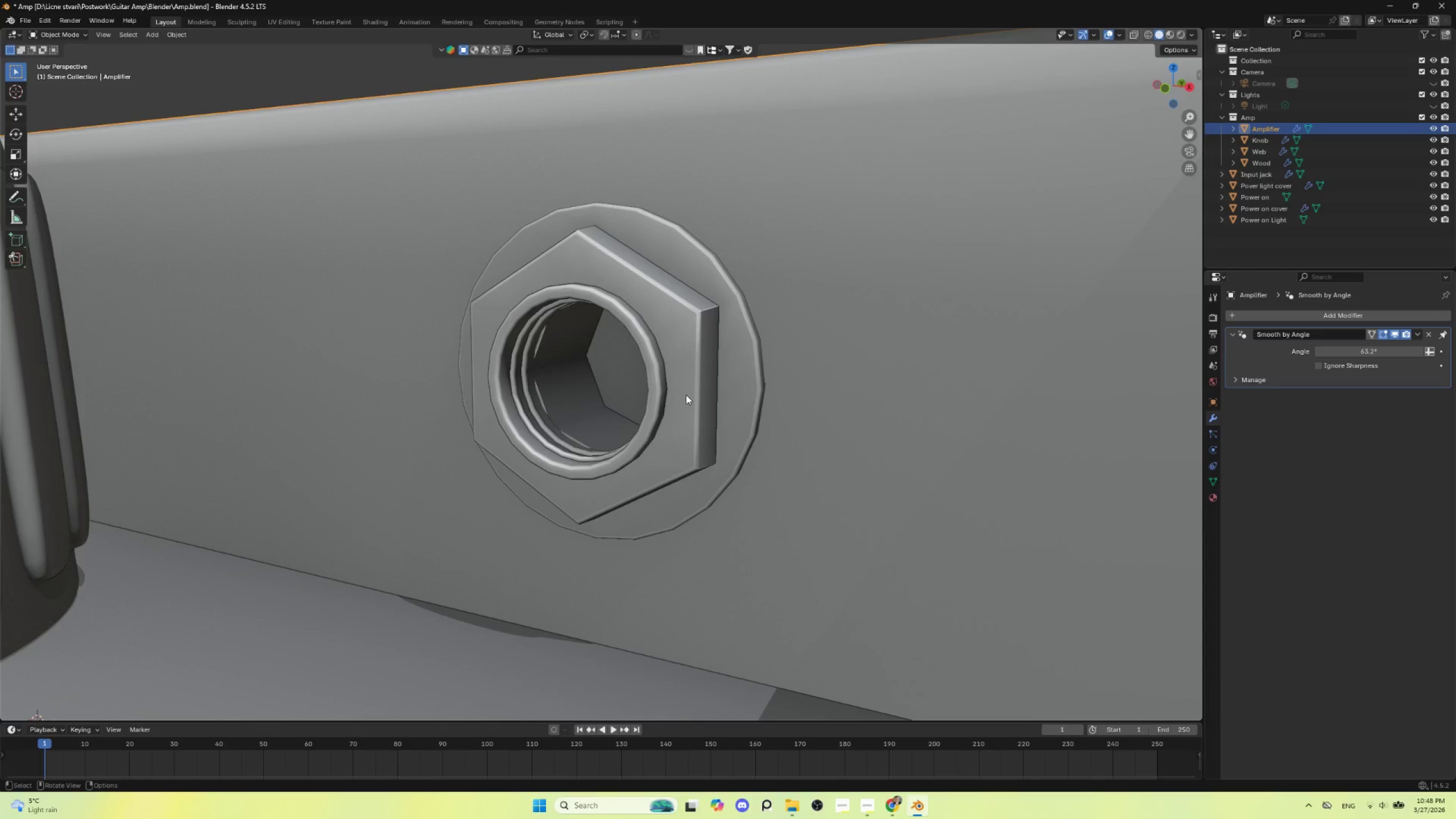 
scroll: coordinate [683, 406], scroll_direction: down, amount: 5.0
 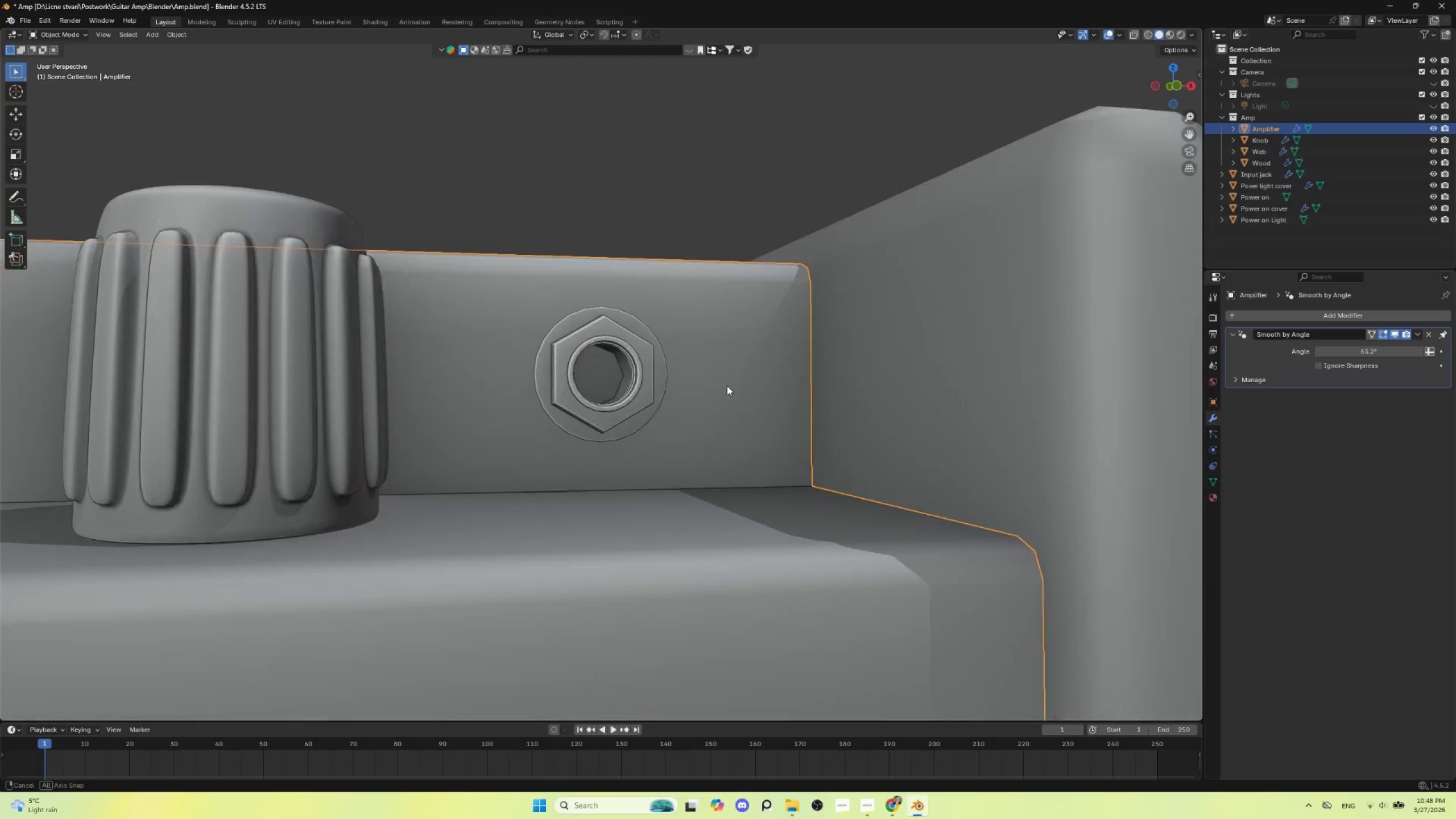 
hold_key(key=AltLeft, duration=0.41)
 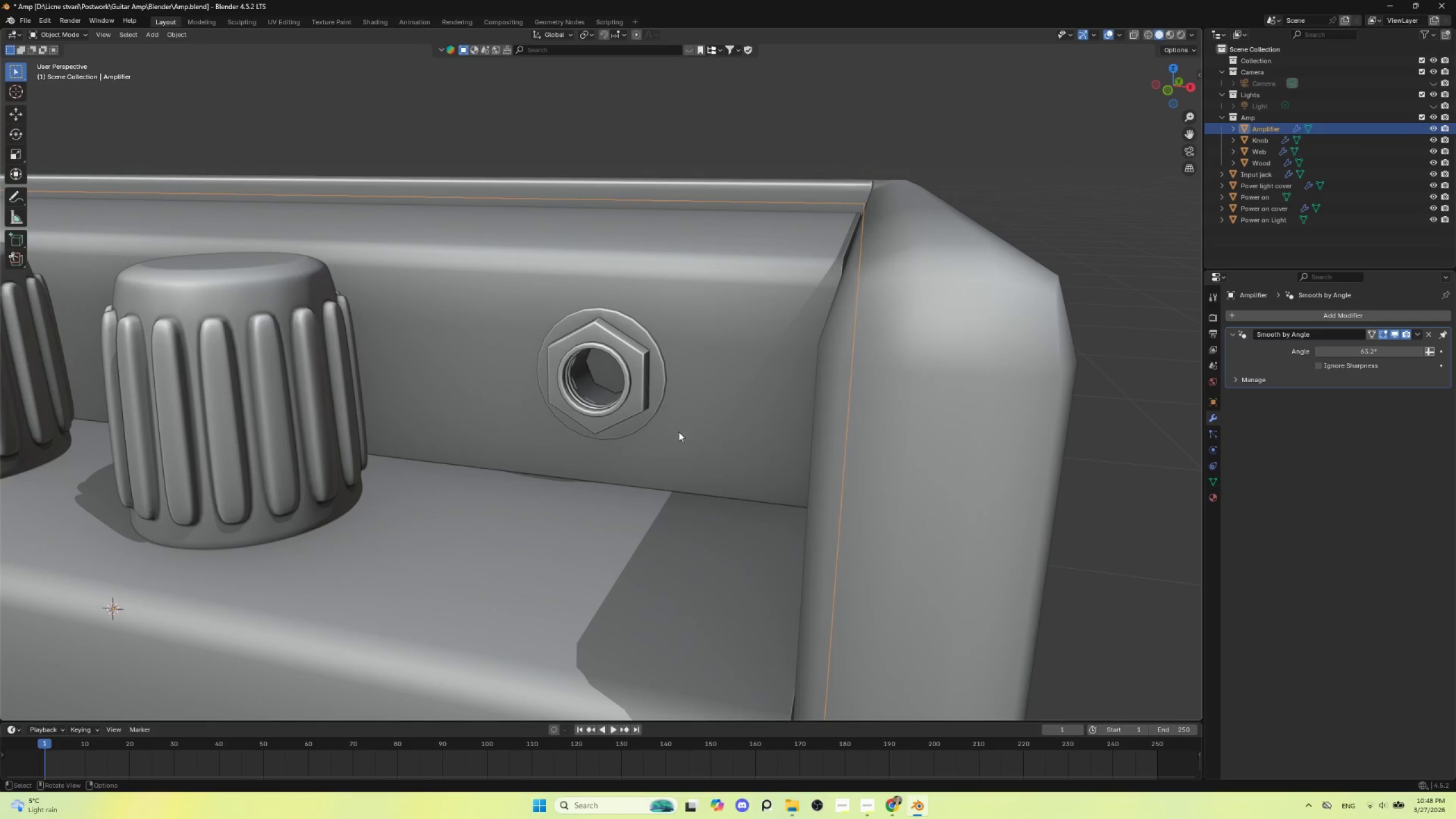 
scroll: coordinate [583, 441], scroll_direction: up, amount: 8.0
 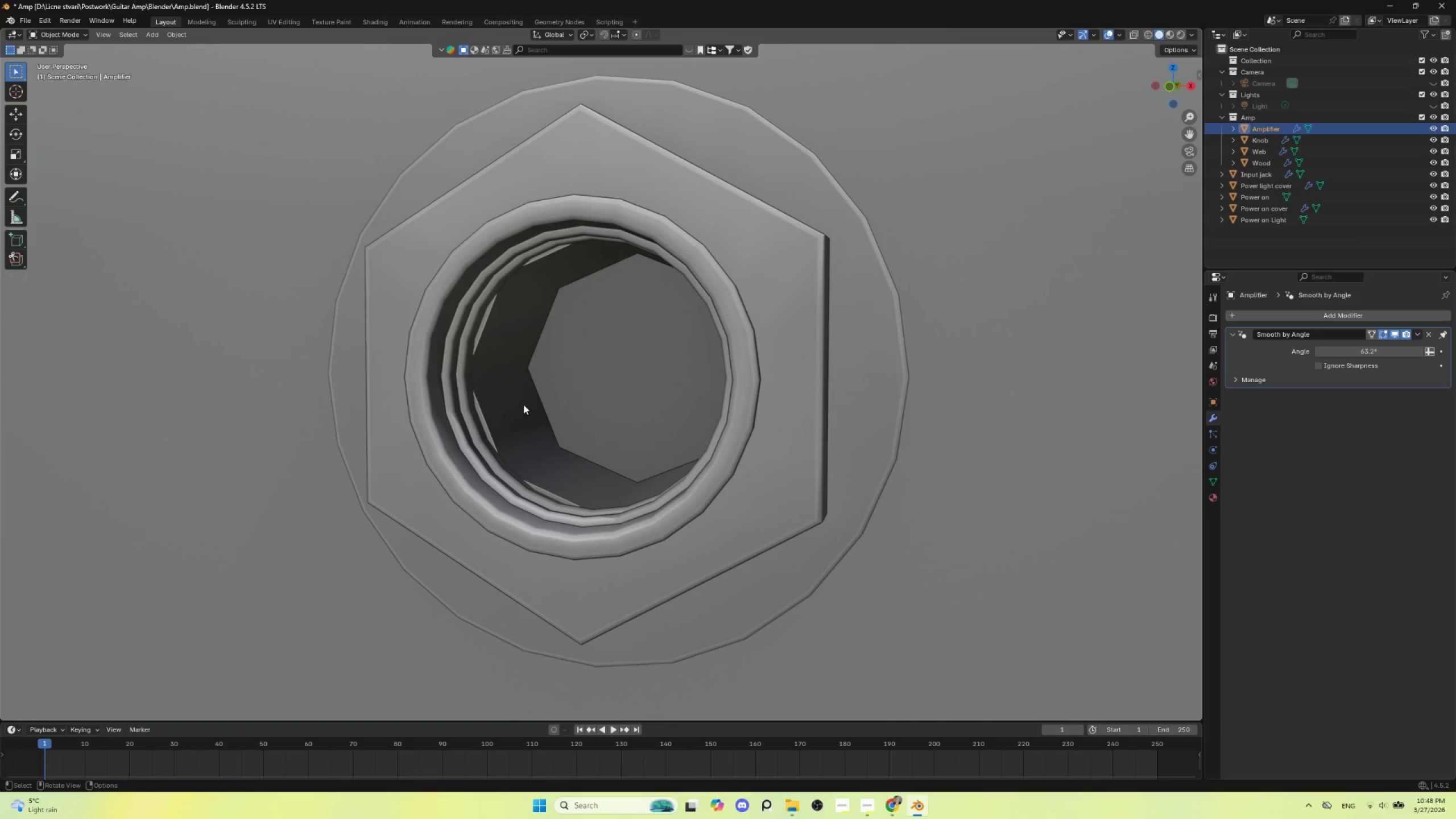 
scroll: coordinate [599, 445], scroll_direction: down, amount: 5.0
 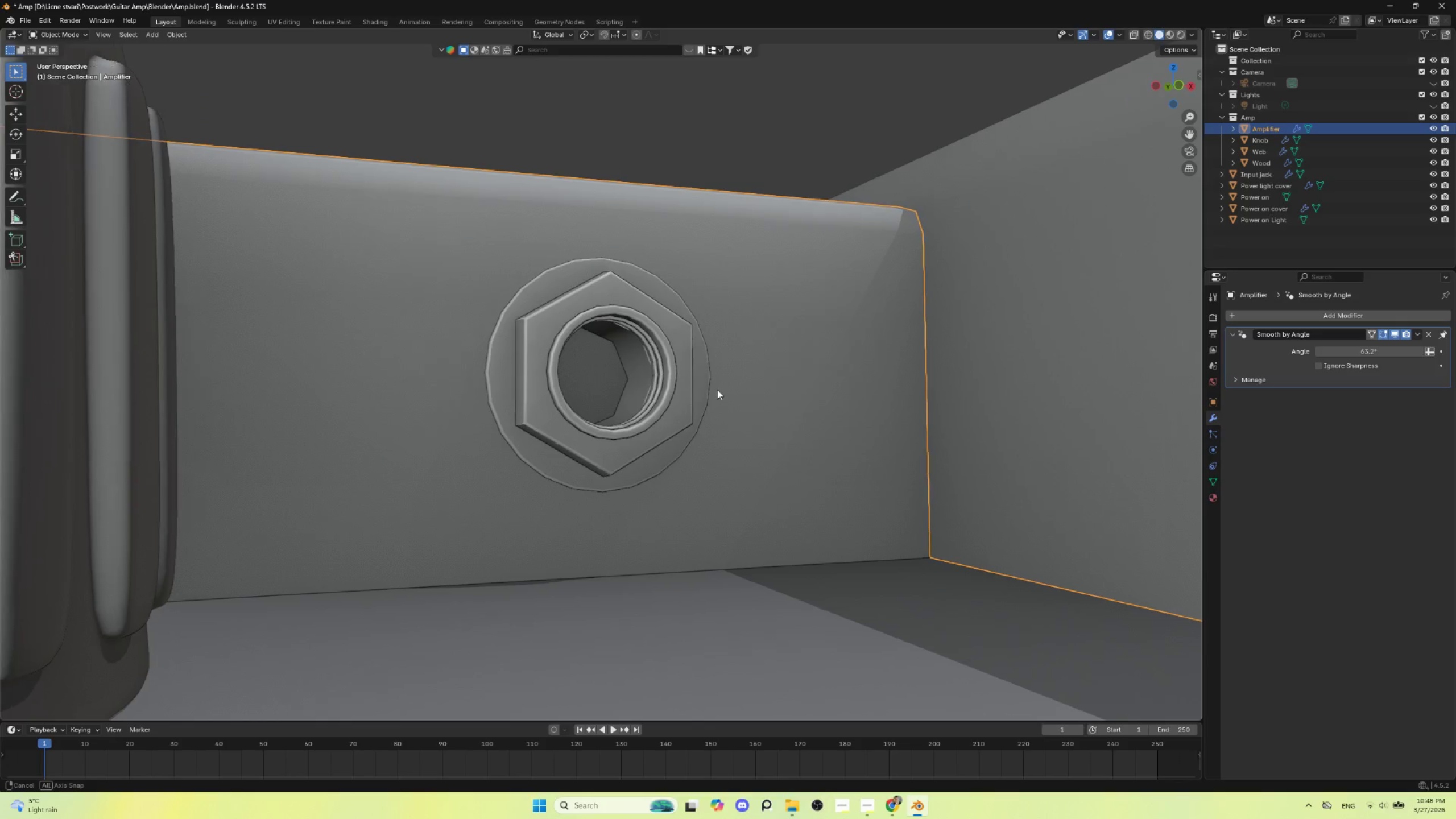 
hold_key(key=AltLeft, duration=0.45)
 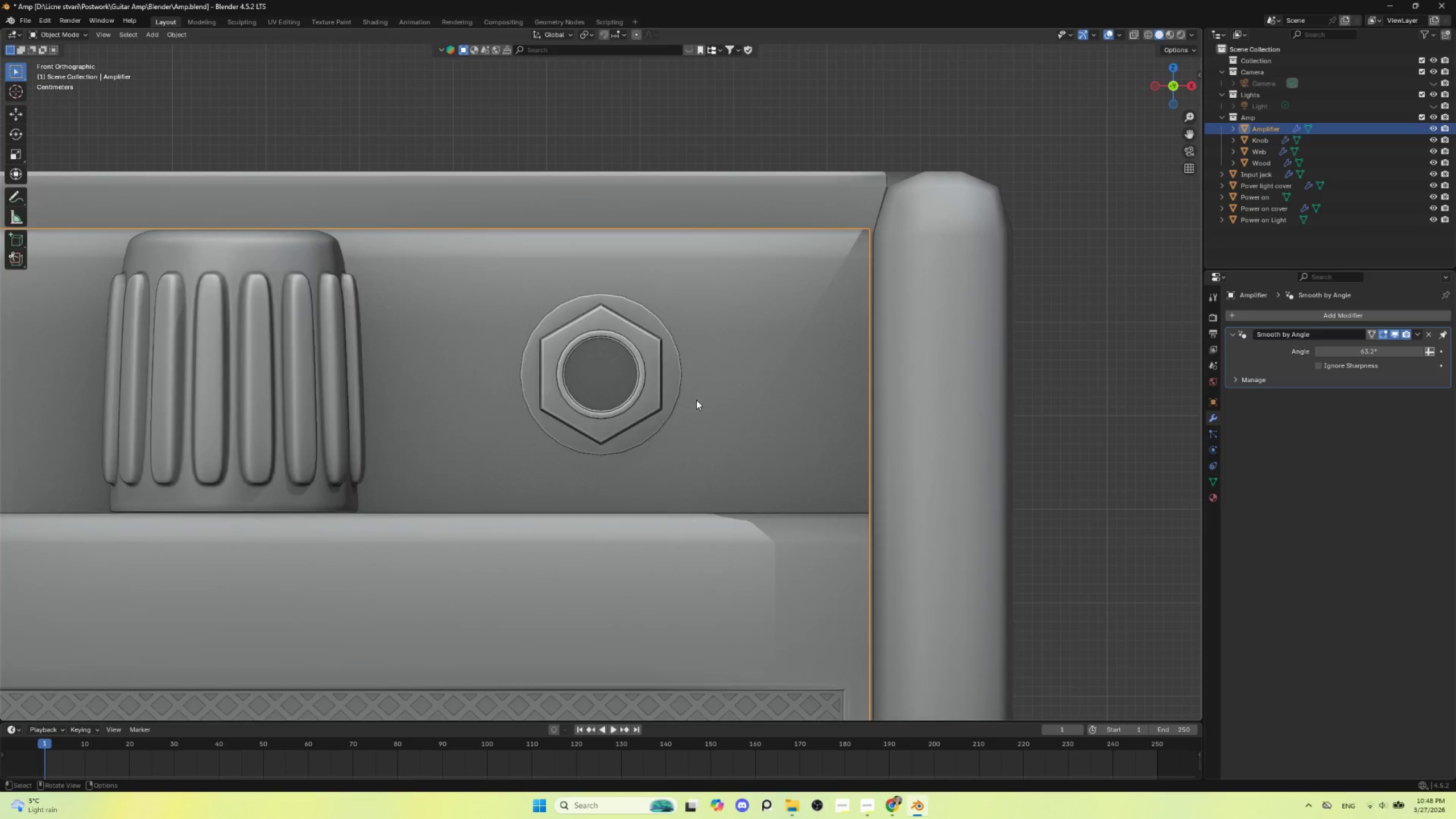 
scroll: coordinate [690, 406], scroll_direction: down, amount: 5.0
 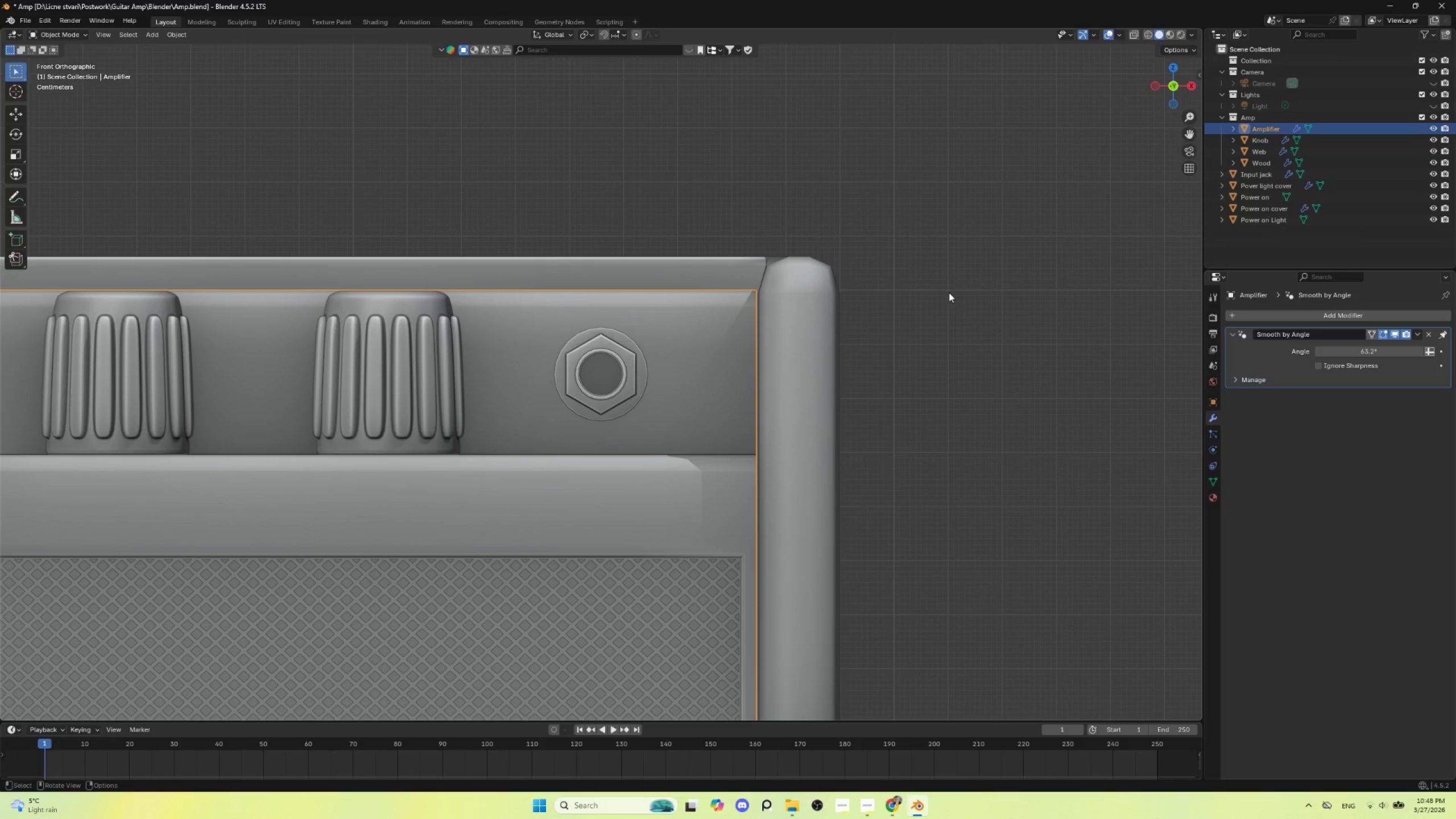 
left_click([949, 292])
 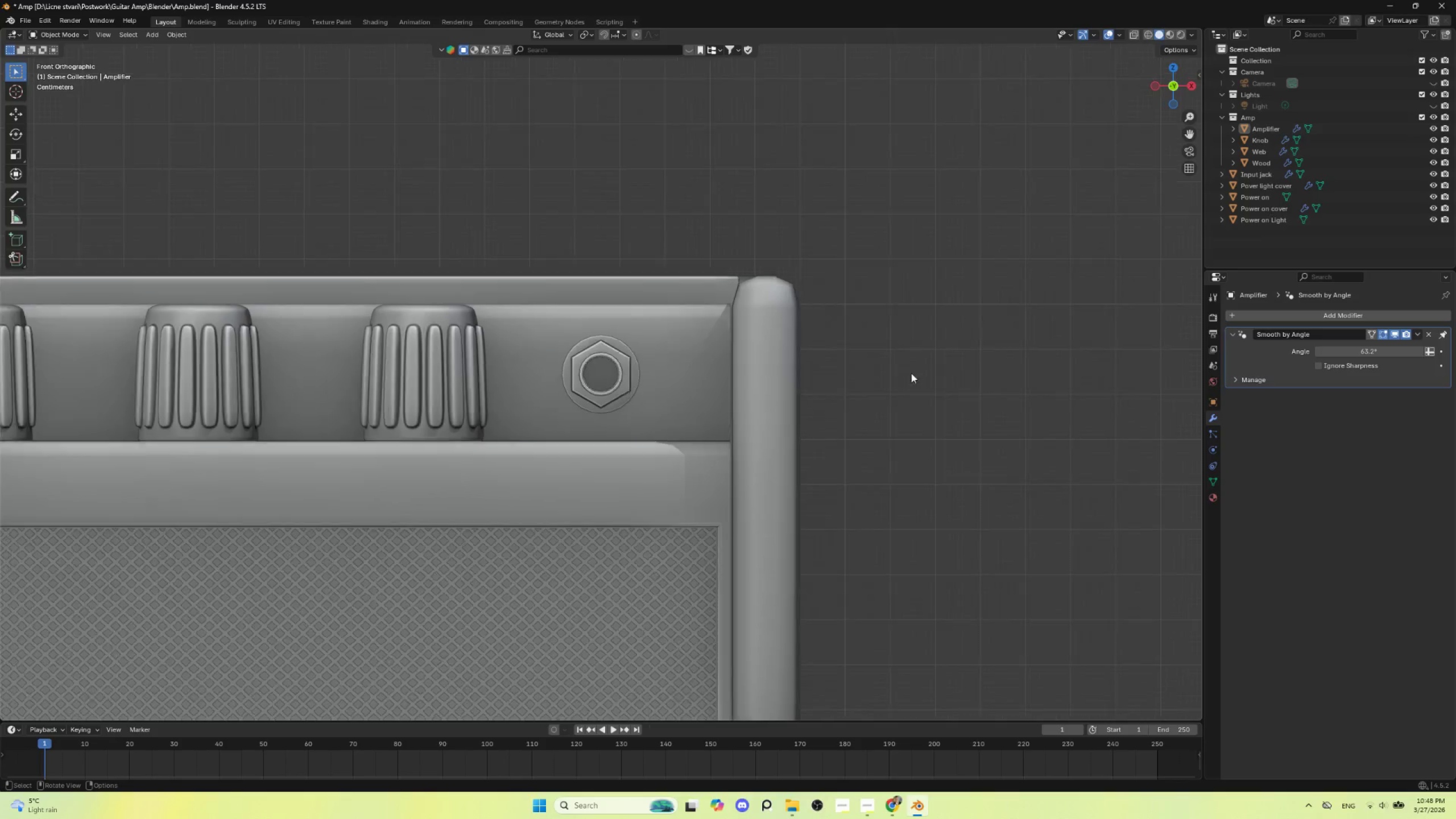 
scroll: coordinate [889, 400], scroll_direction: down, amount: 4.0
 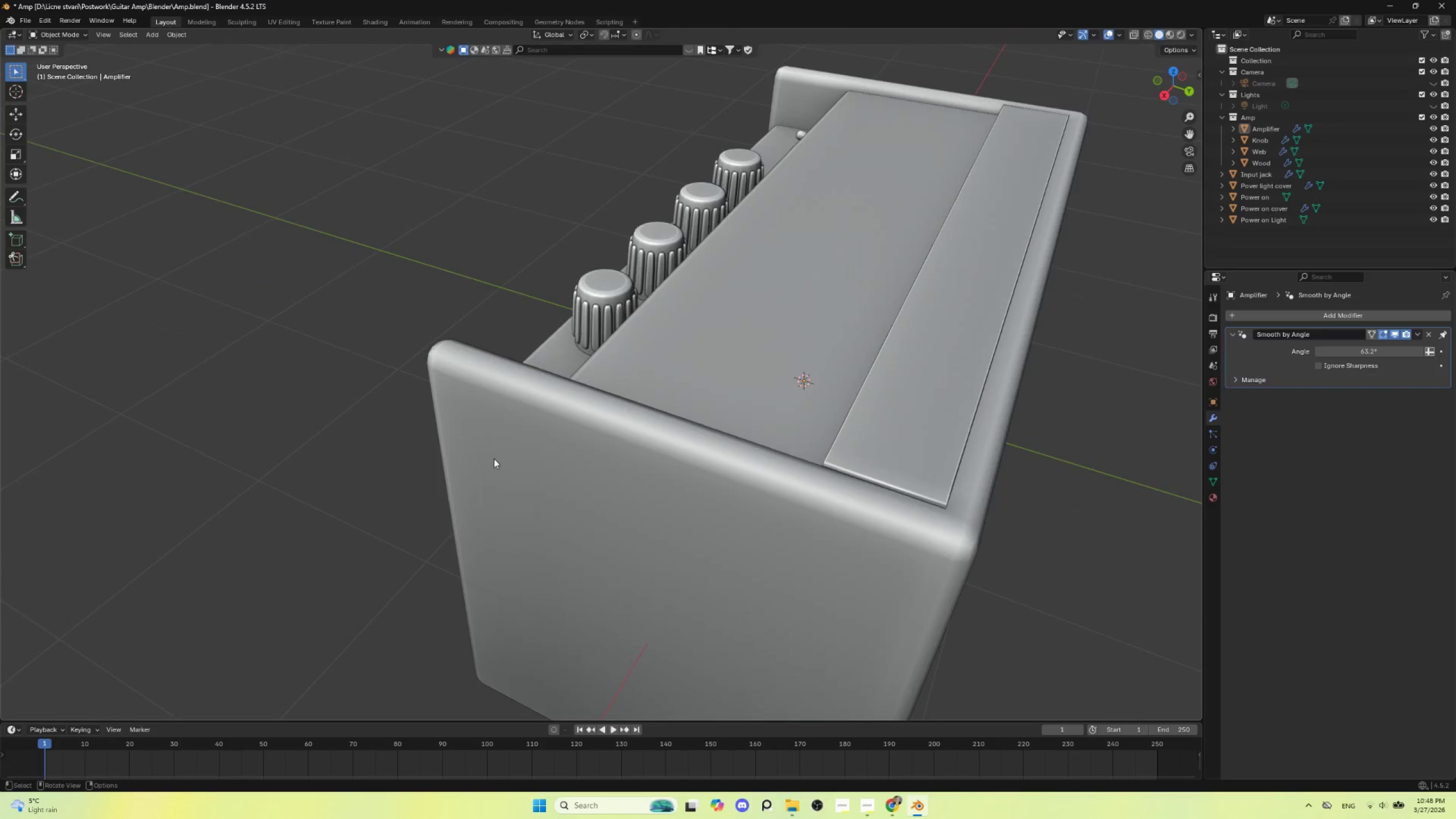 
hold_key(key=ShiftLeft, duration=0.53)
 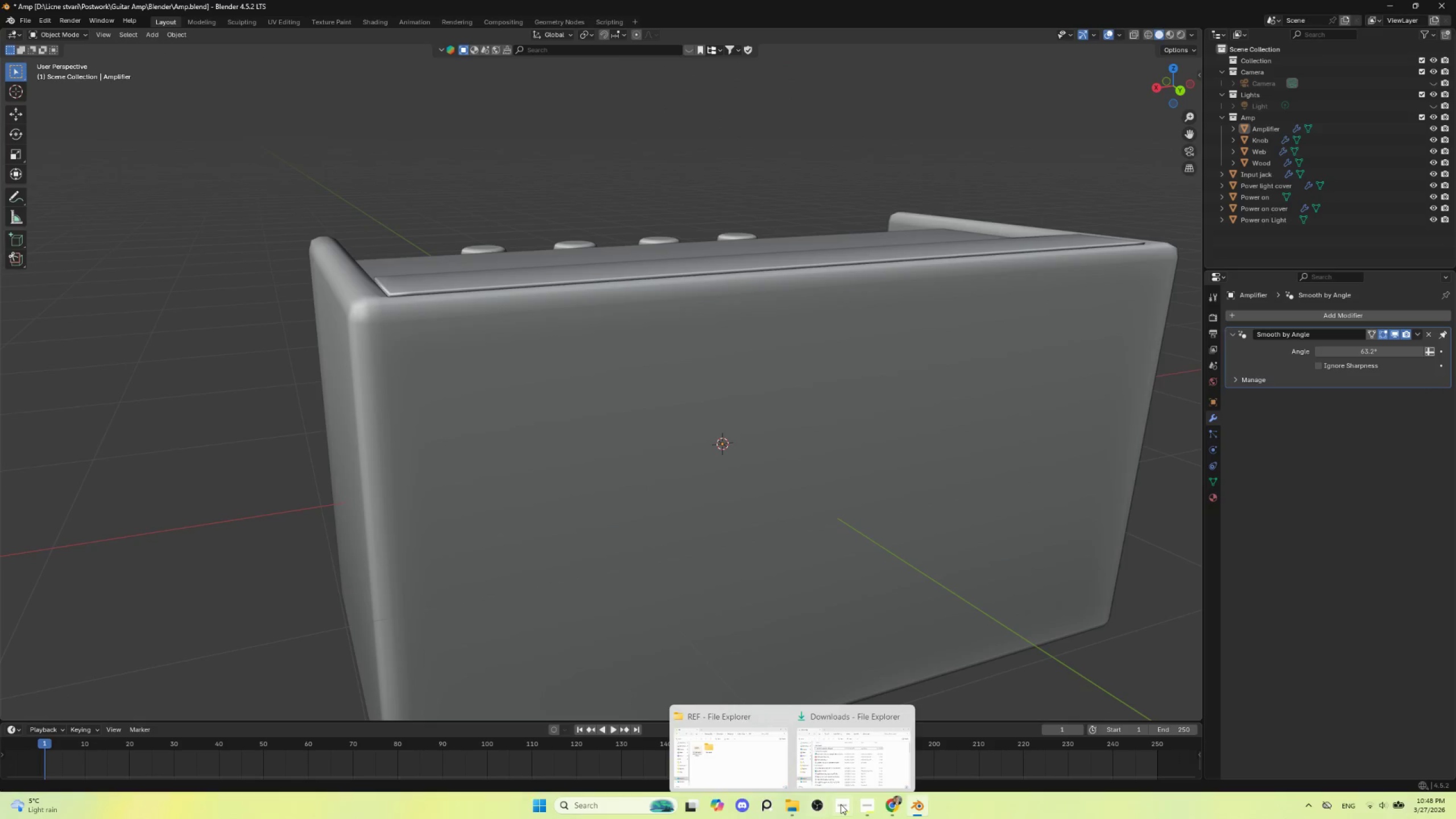 
left_click([891, 801])
 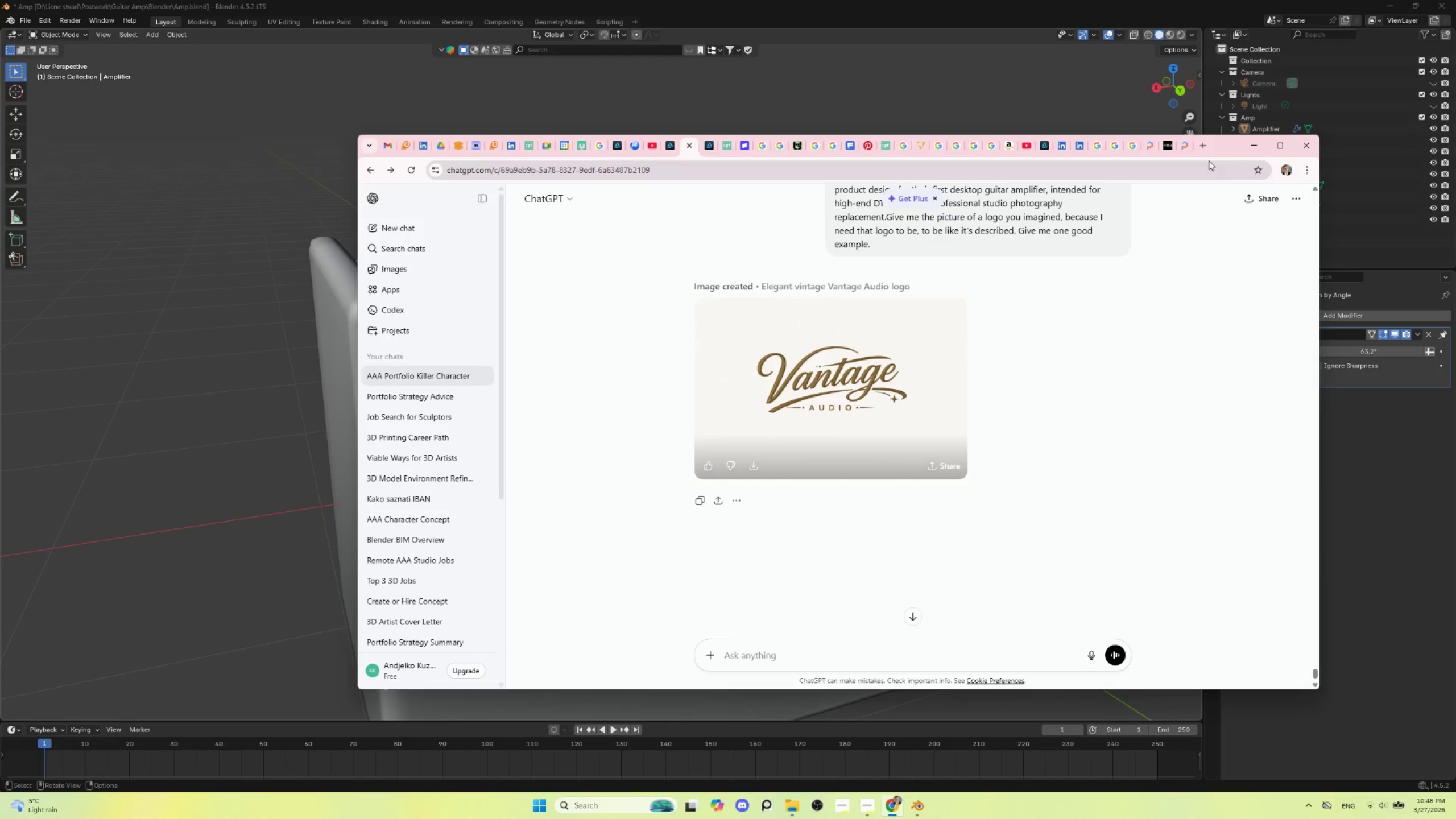 
left_click([1208, 146])
 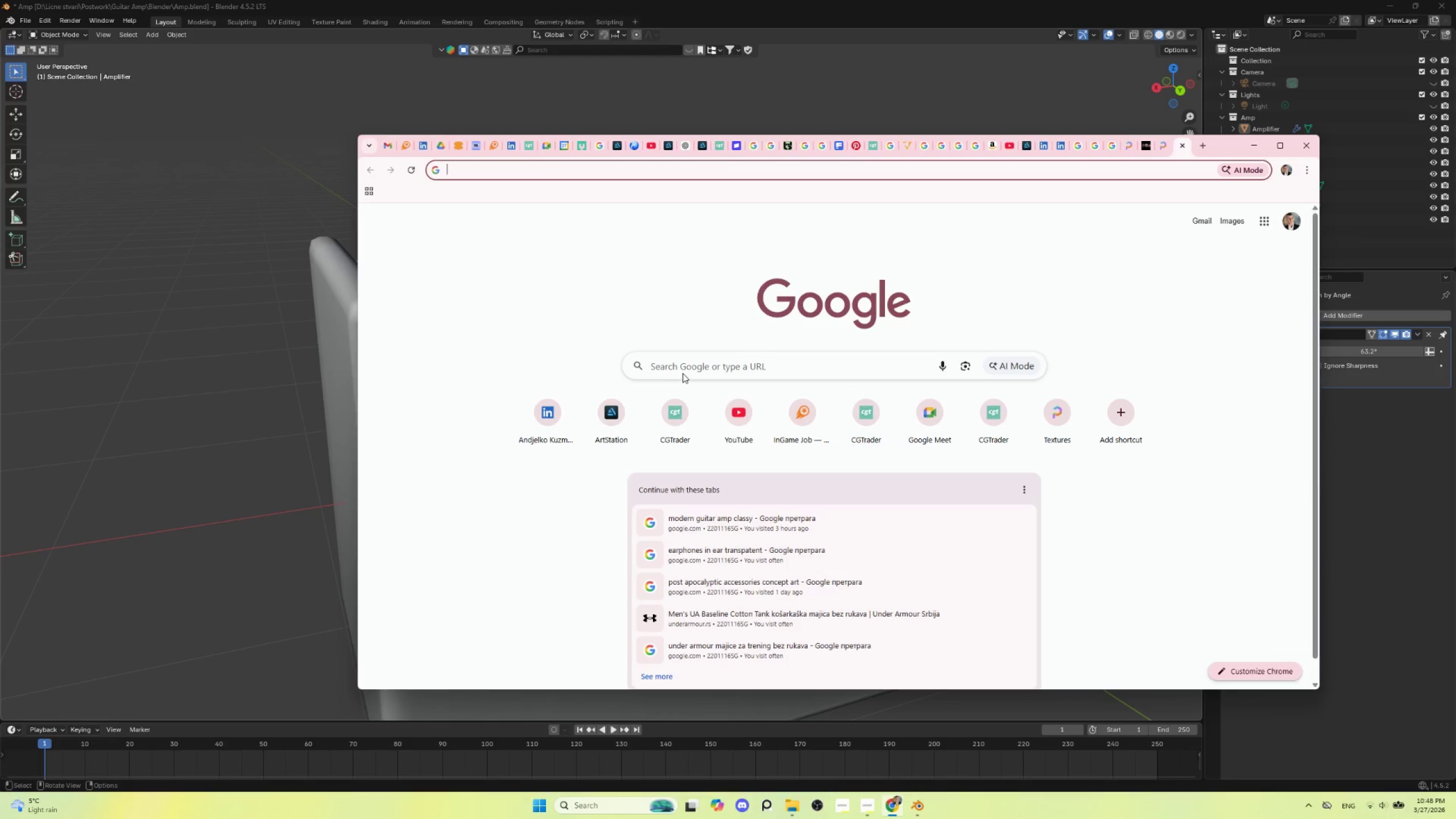 
left_click([676, 366])
 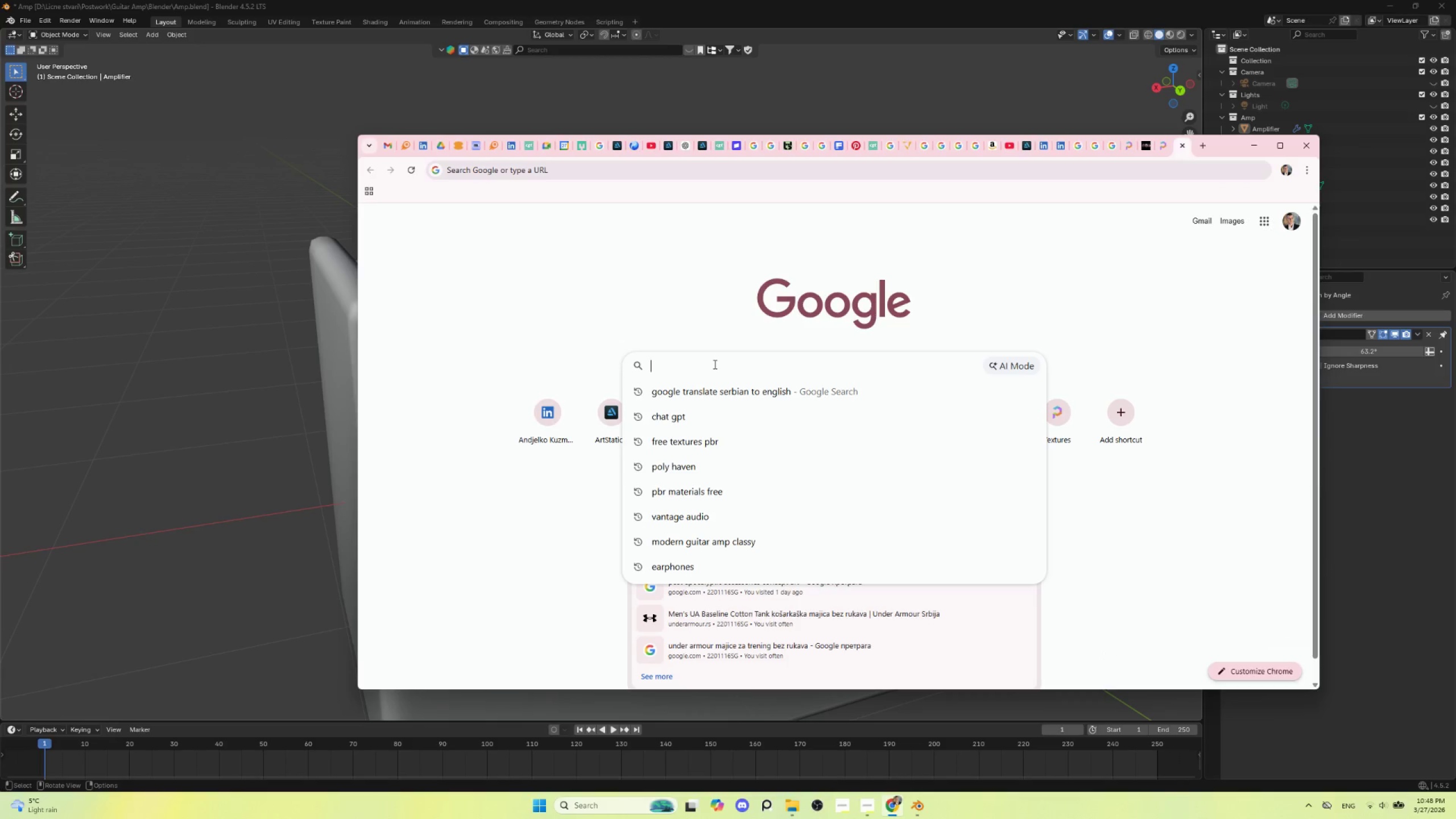 
type(guitar amp back)
 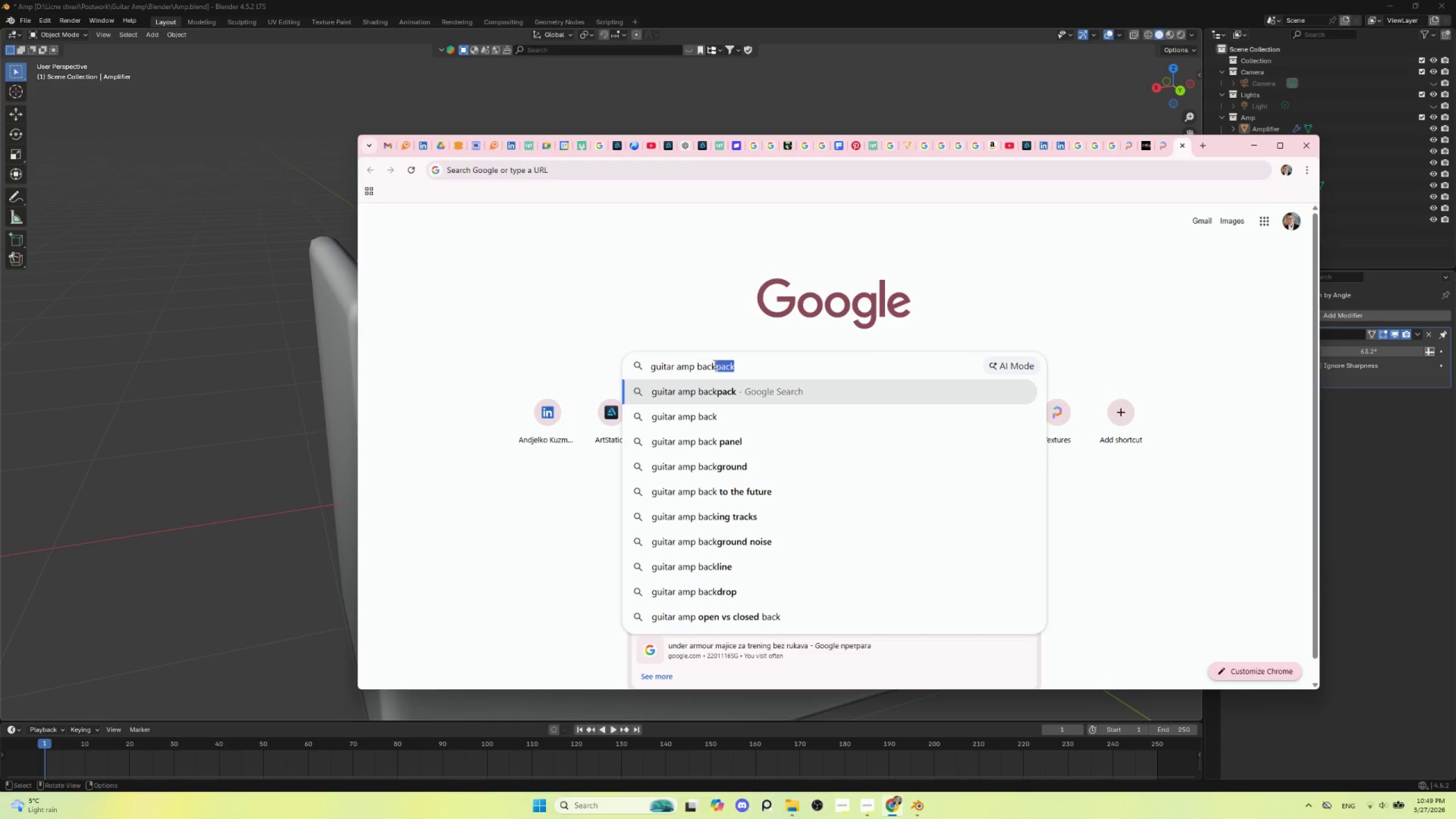 
key(Enter)
 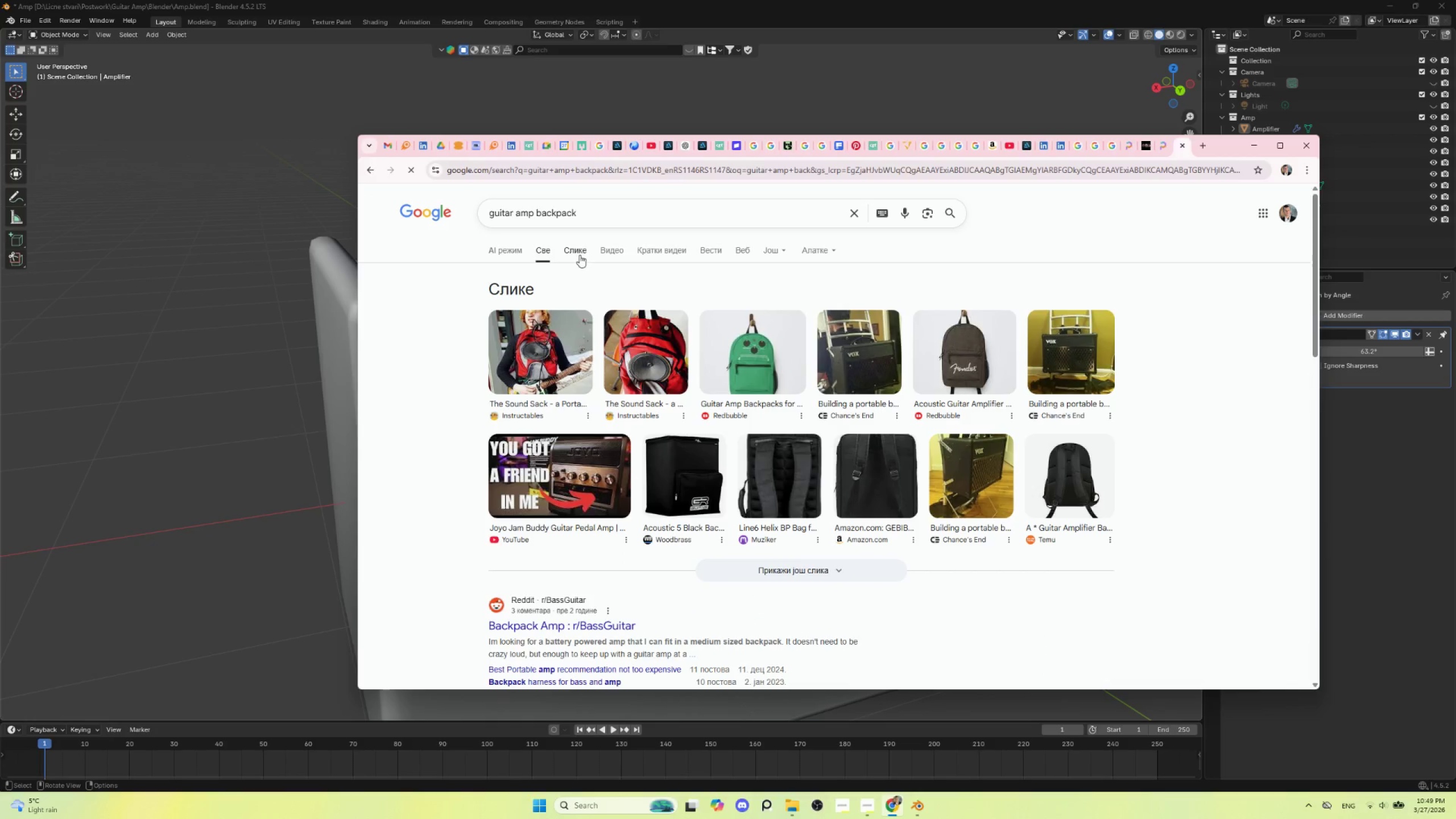 
left_click([580, 248])
 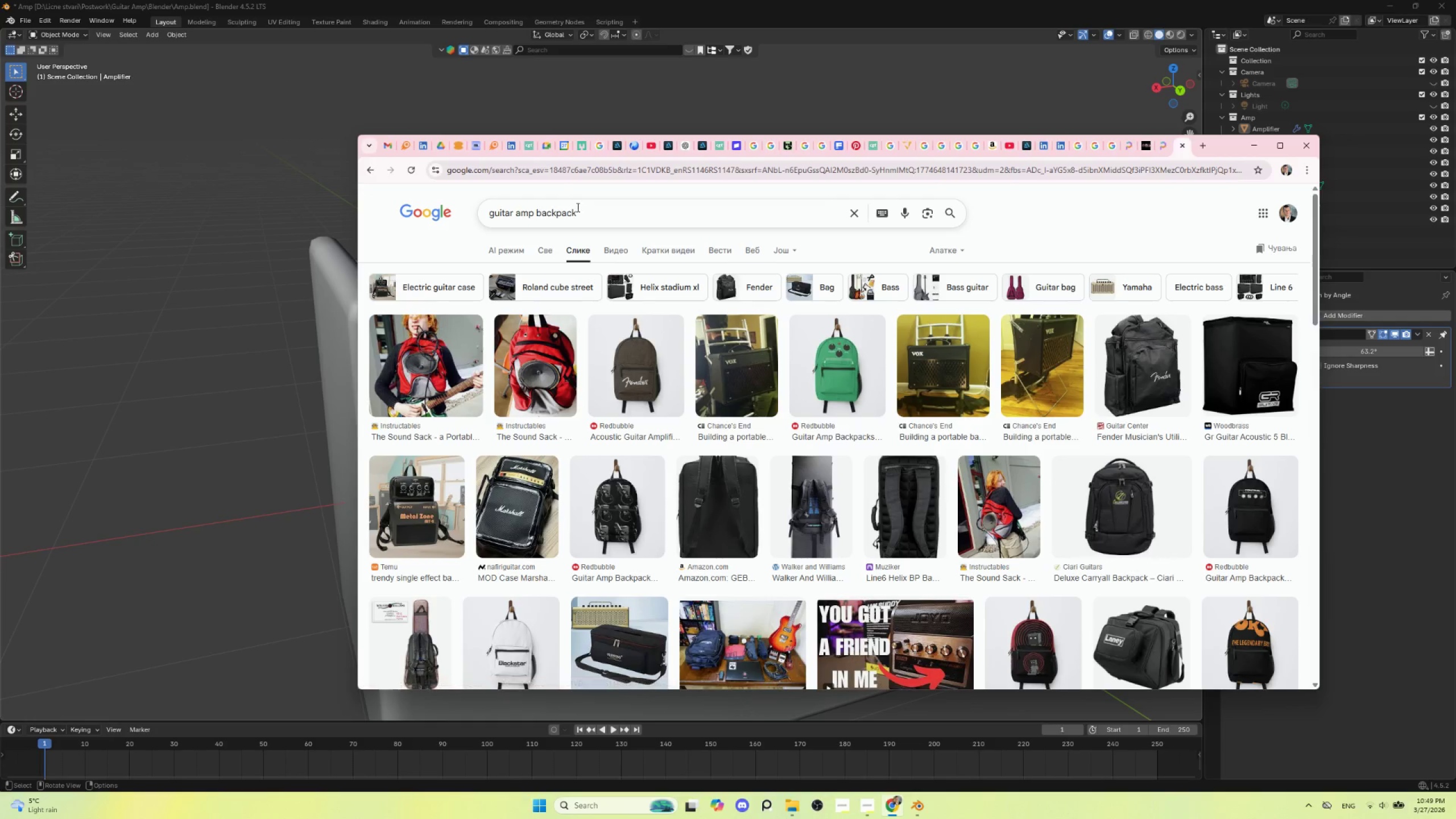 
left_click_drag(start_coordinate=[586, 214], to_coordinate=[554, 216])
 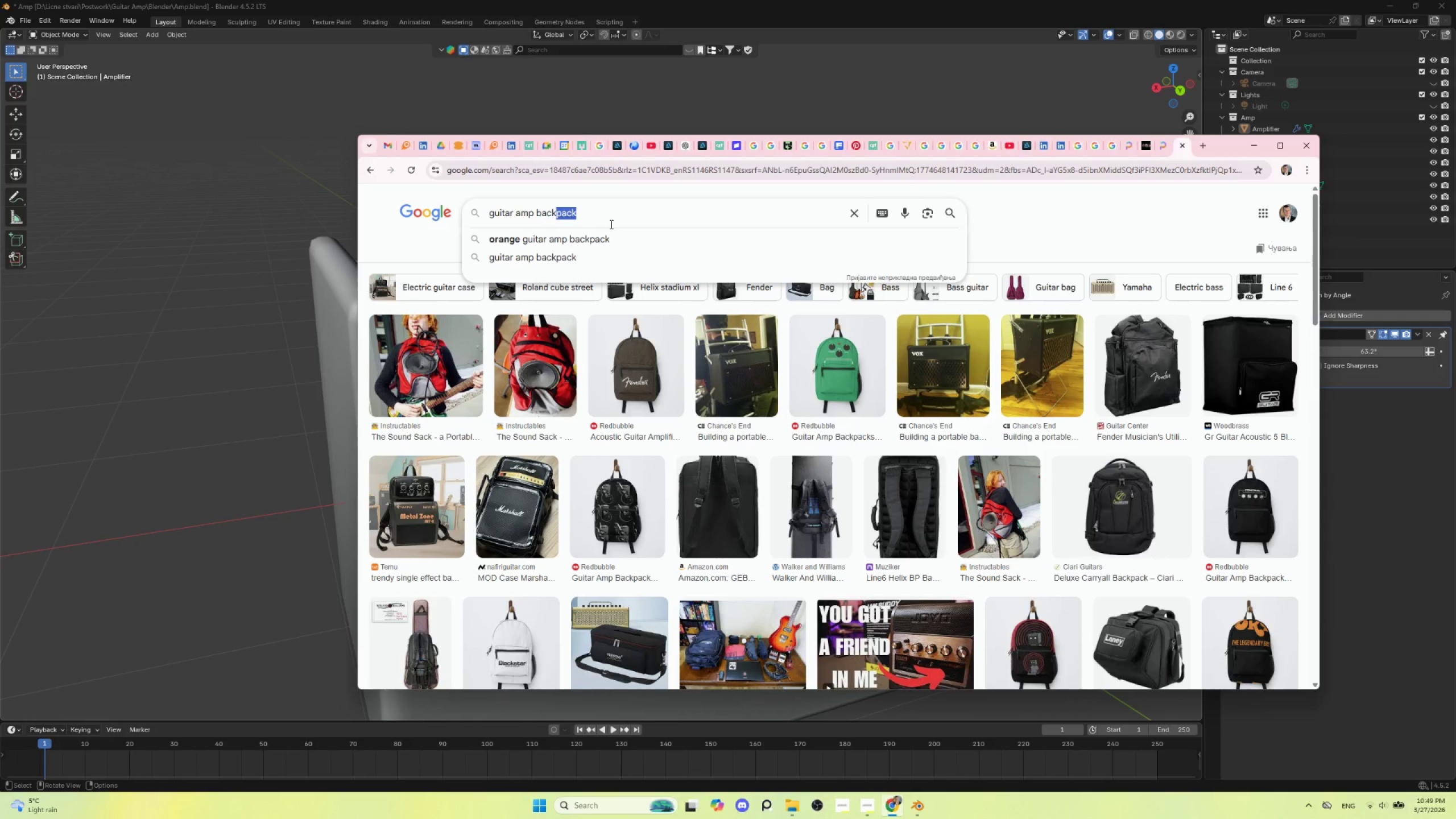 
type( oen)
 